 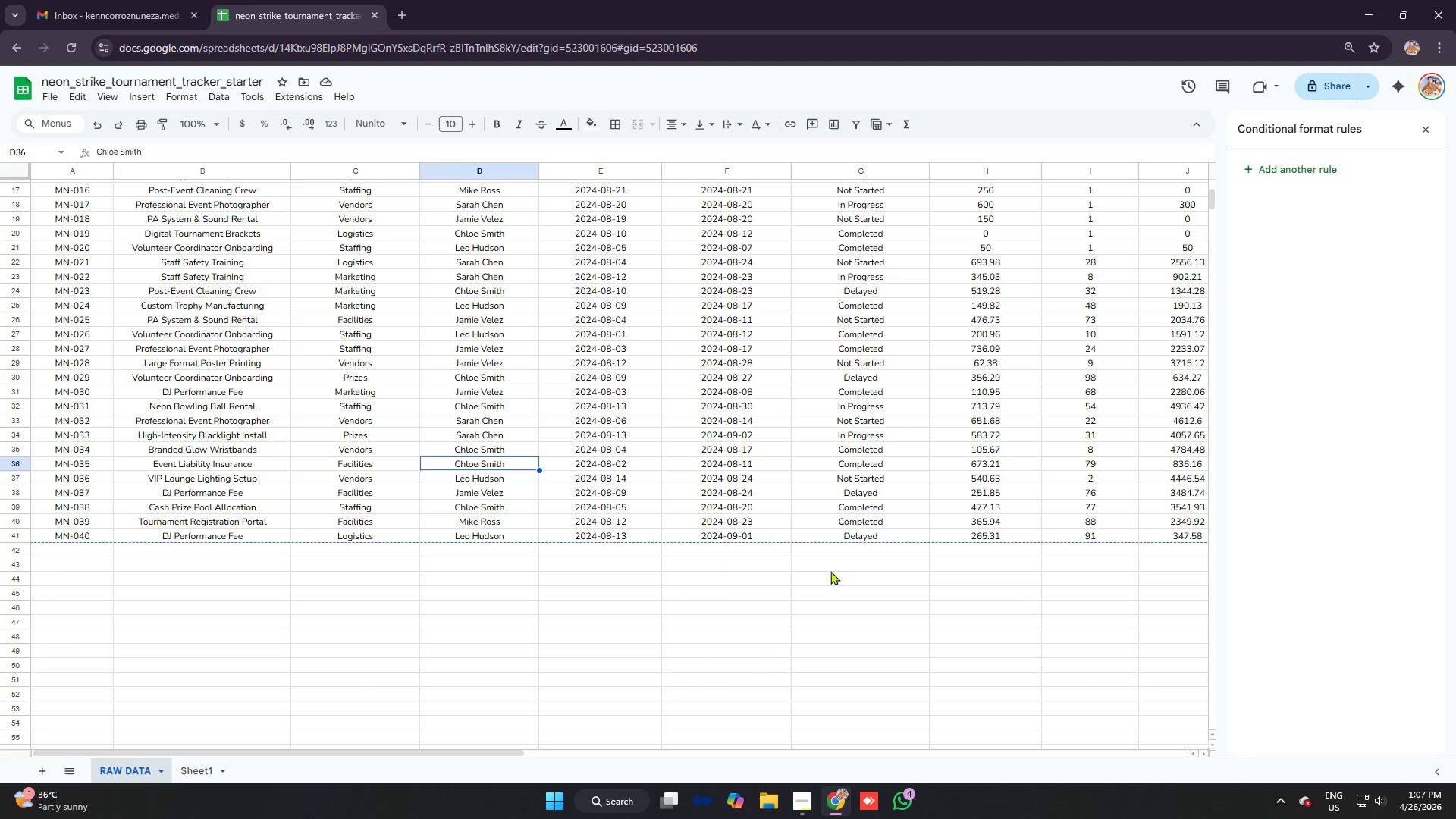 
left_click([832, 596])
 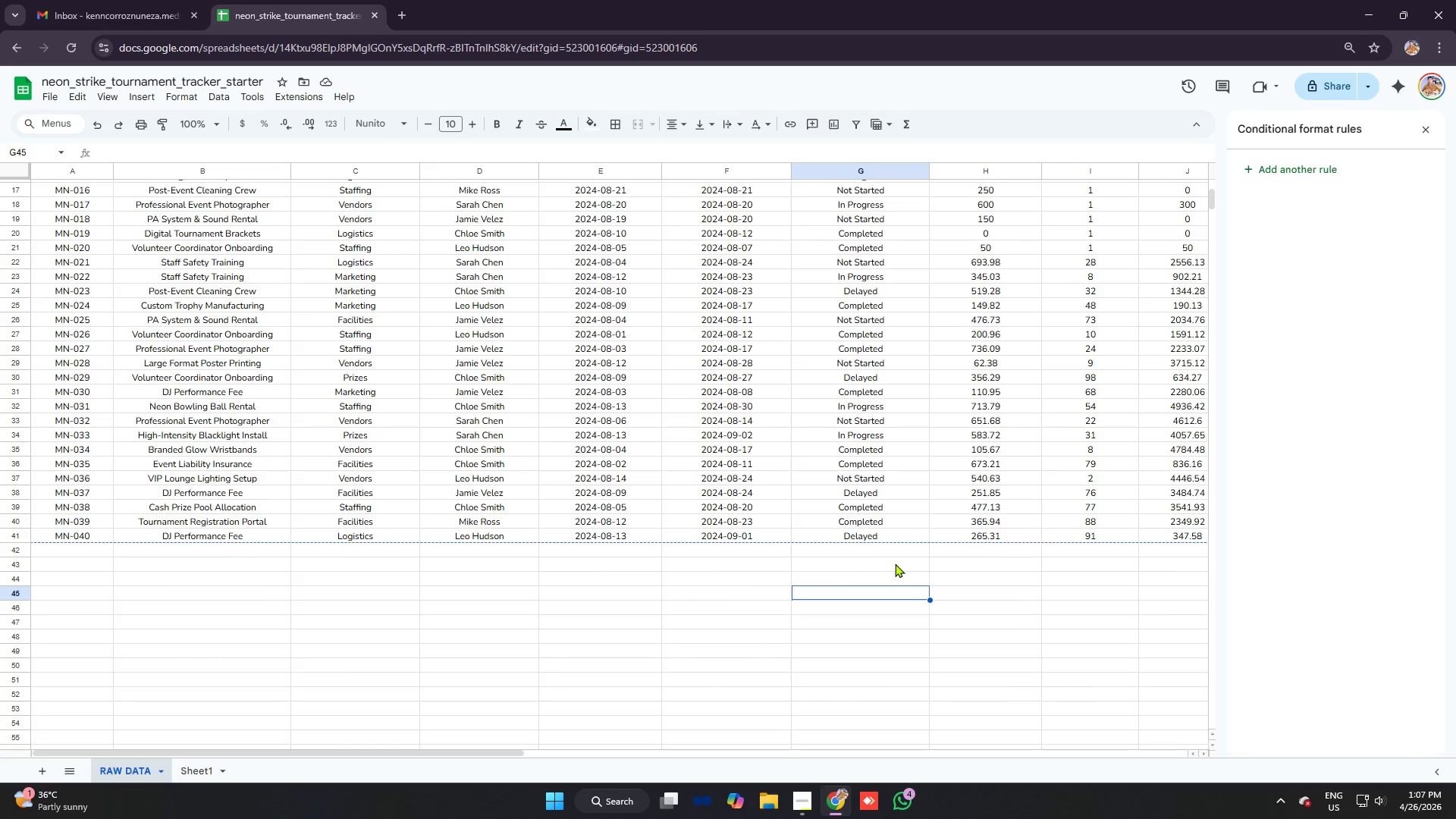 
scroll: coordinate [895, 563], scroll_direction: up, amount: 4.0
 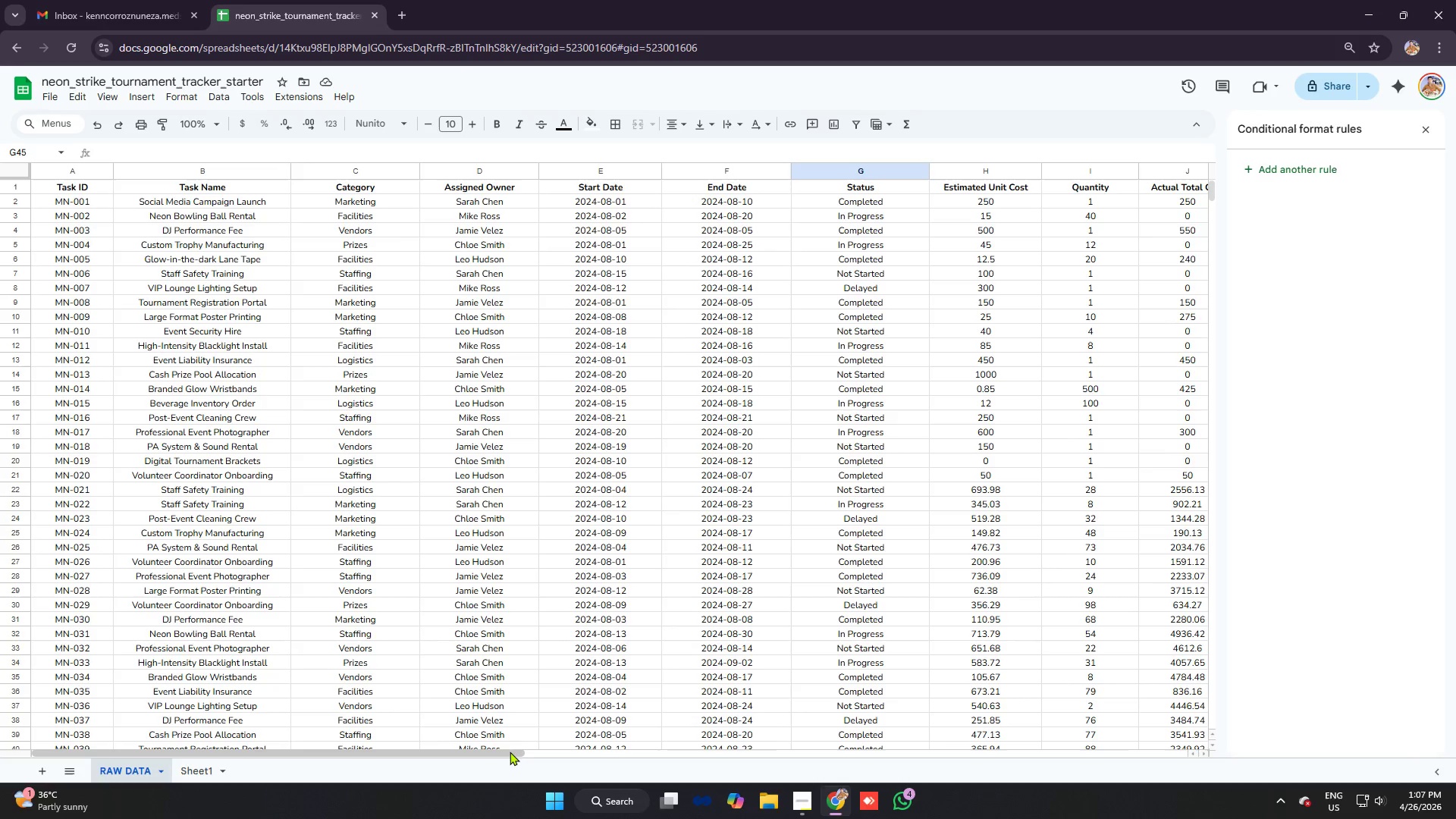 
left_click_drag(start_coordinate=[510, 752], to_coordinate=[596, 752])
 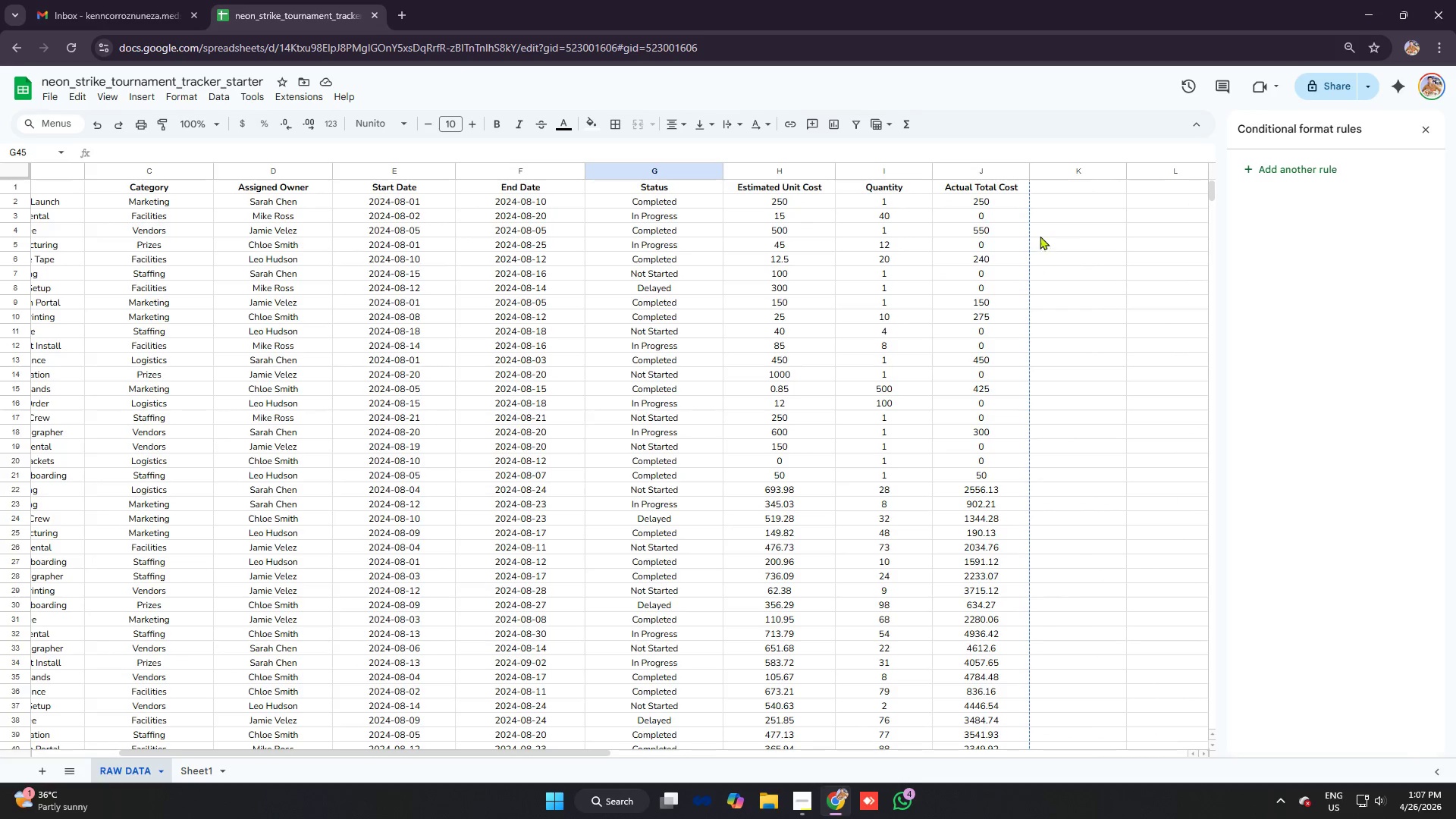 
left_click([1056, 221])
 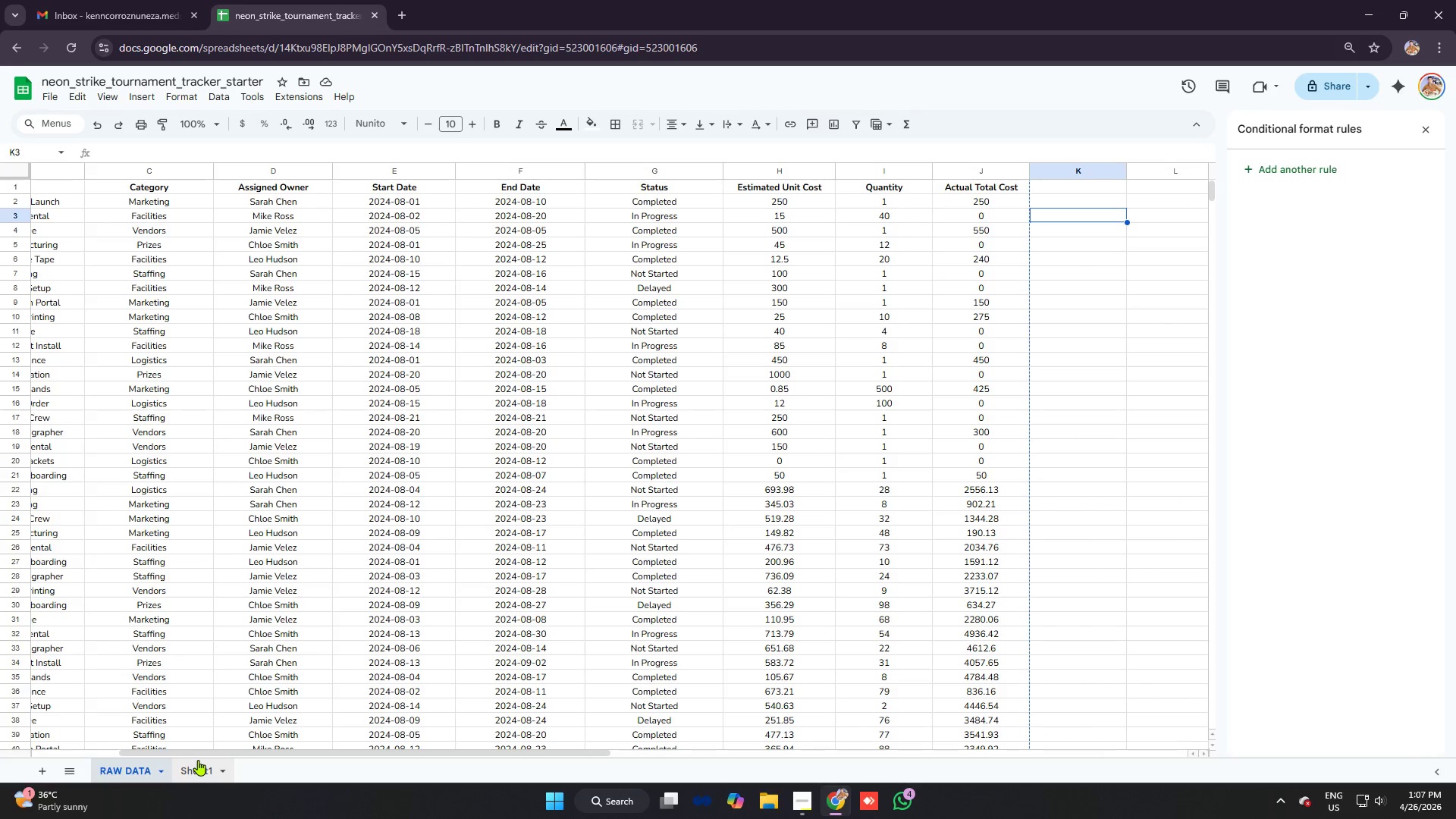 
left_click([198, 768])
 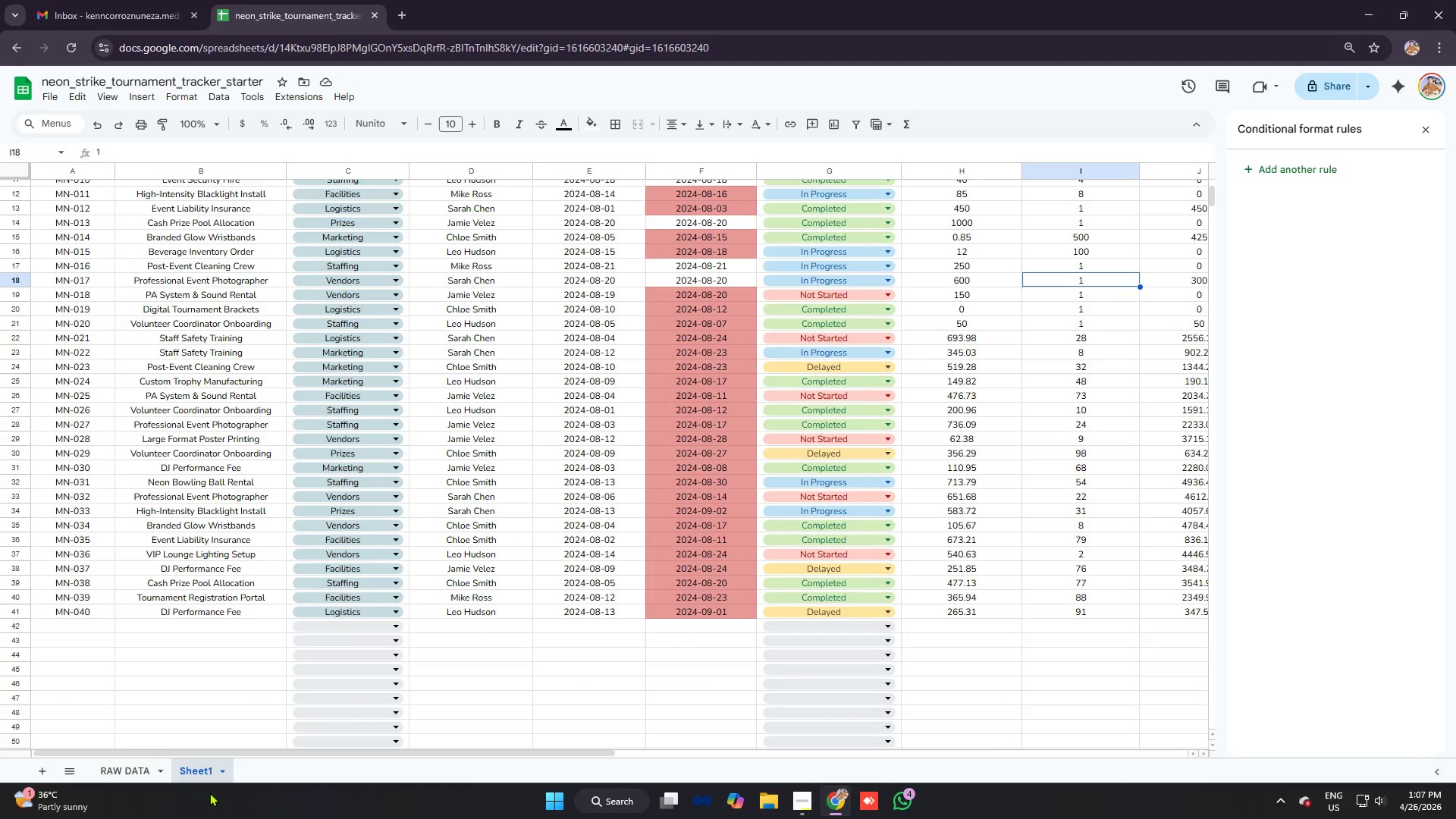 
left_click([220, 769])
 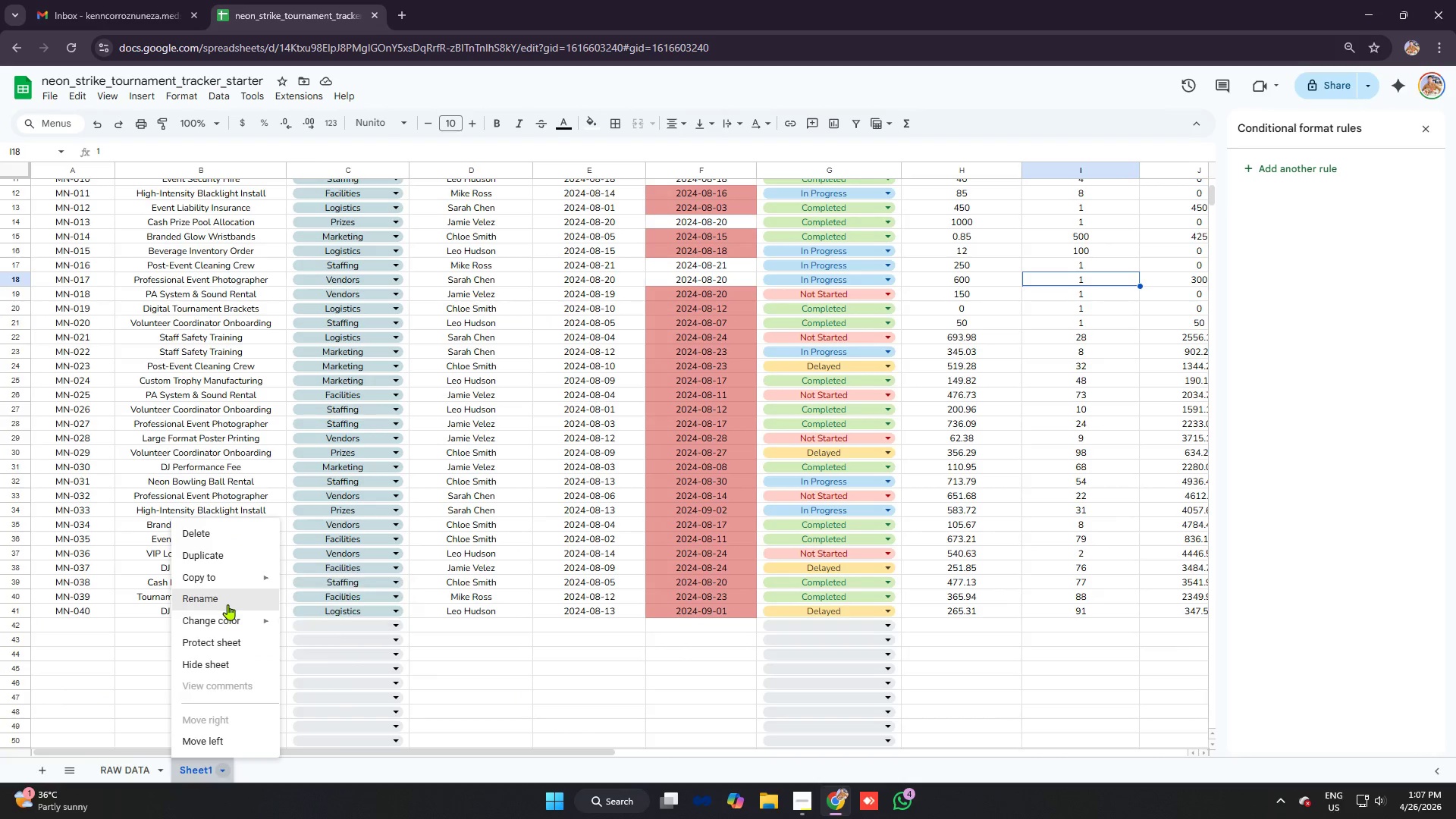 
left_click([228, 604])
 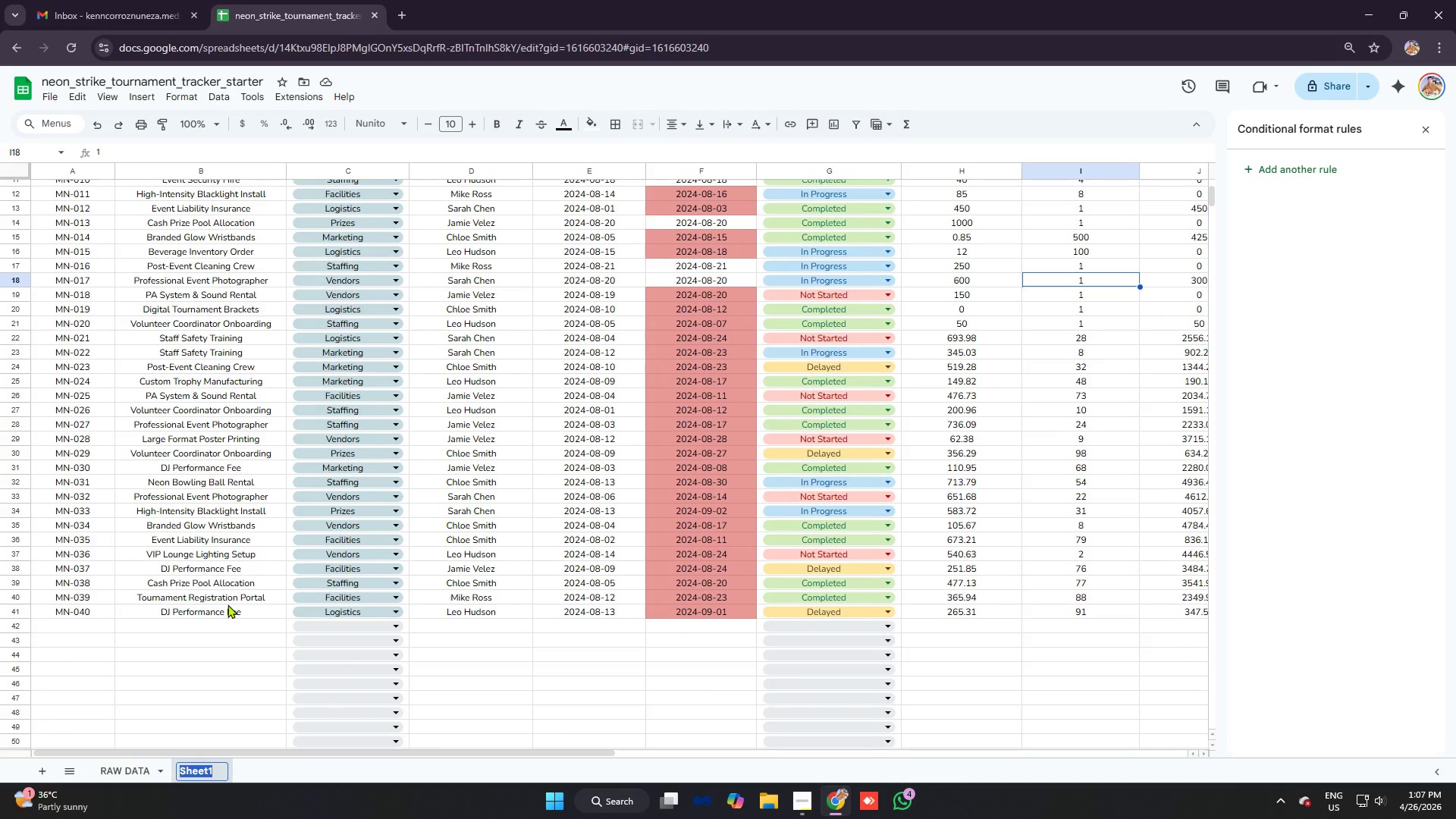 
type(task  tracker & budget)
 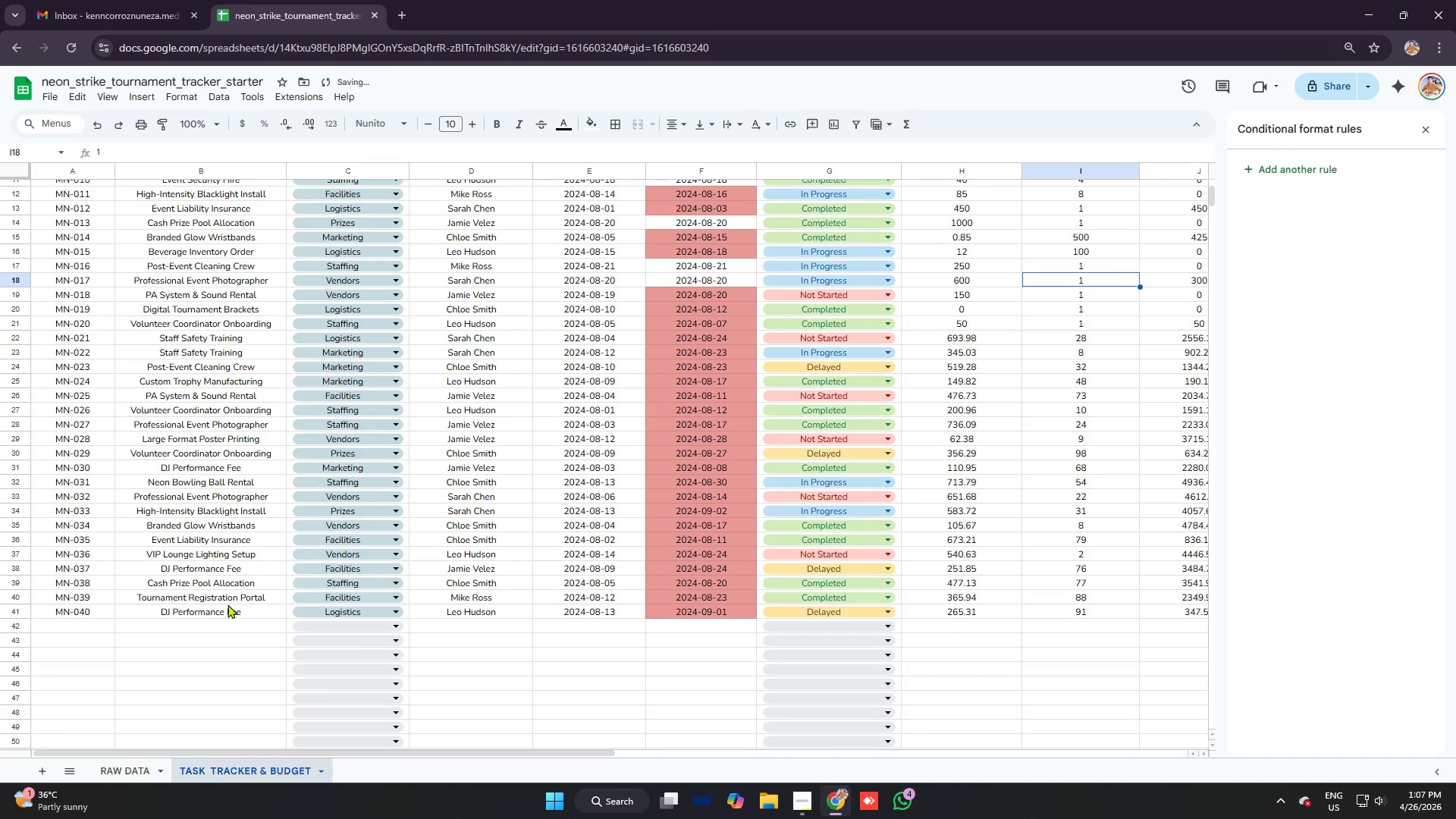 
 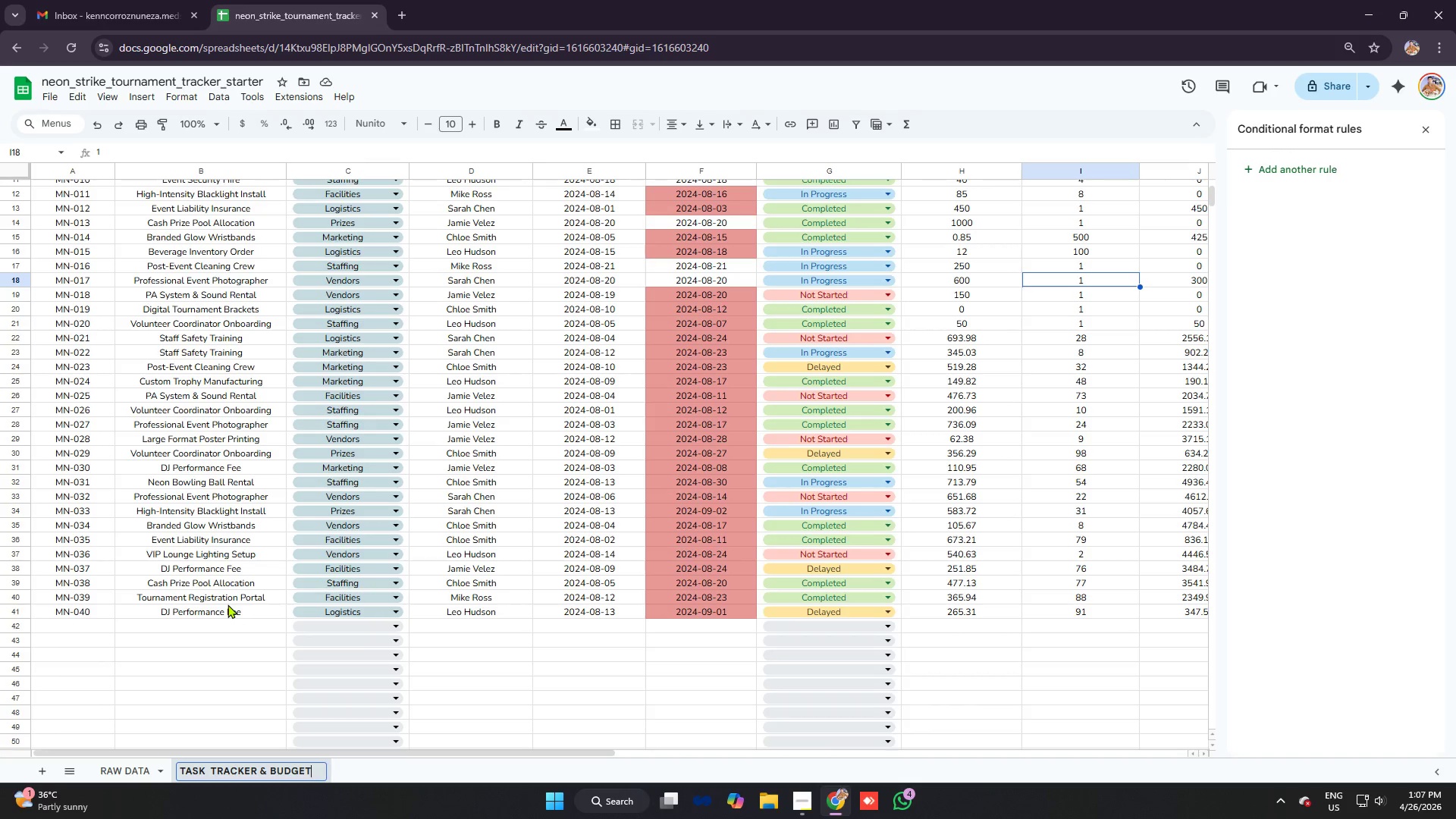 
key(Enter)
 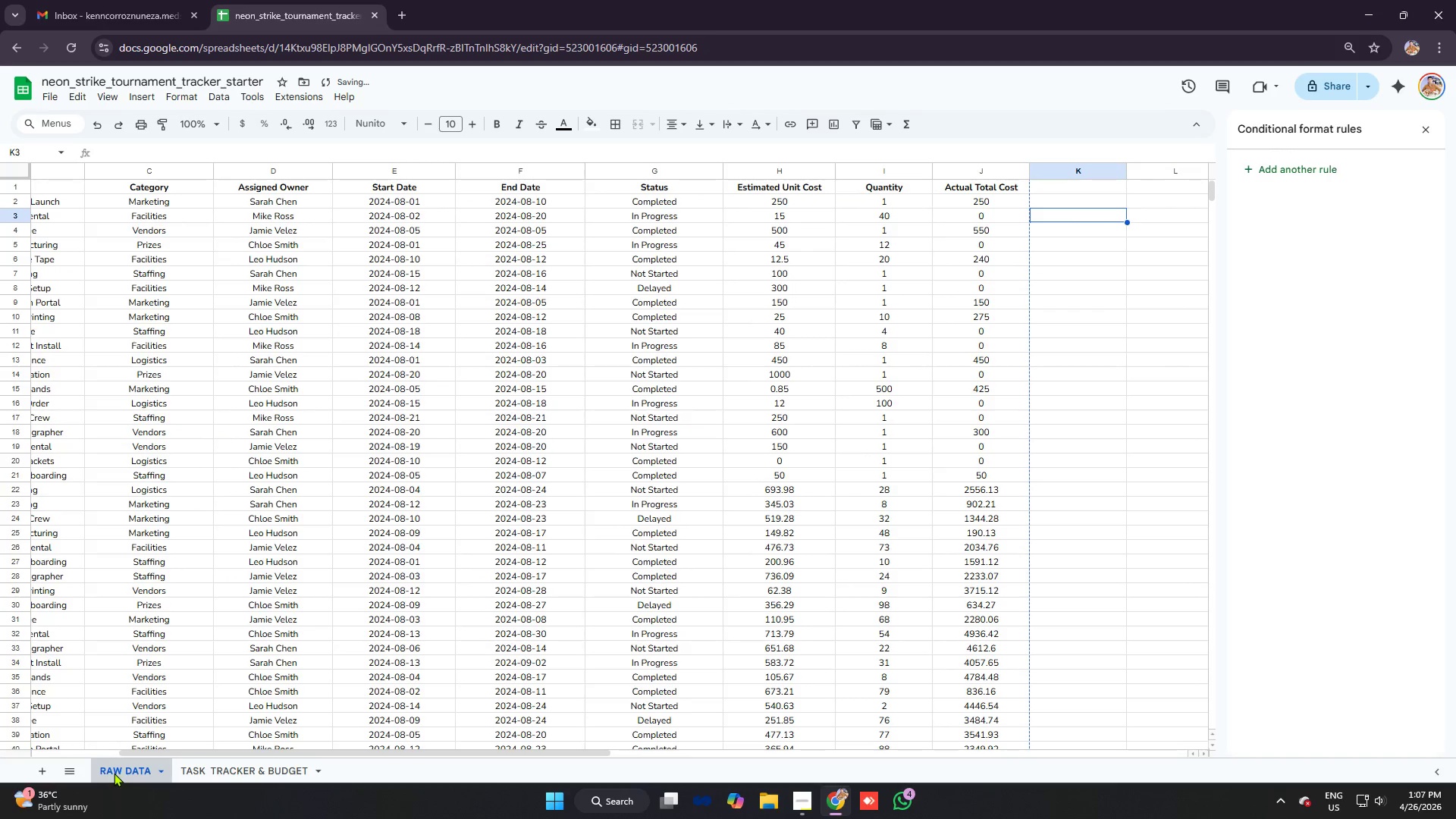 
left_click([233, 760])
 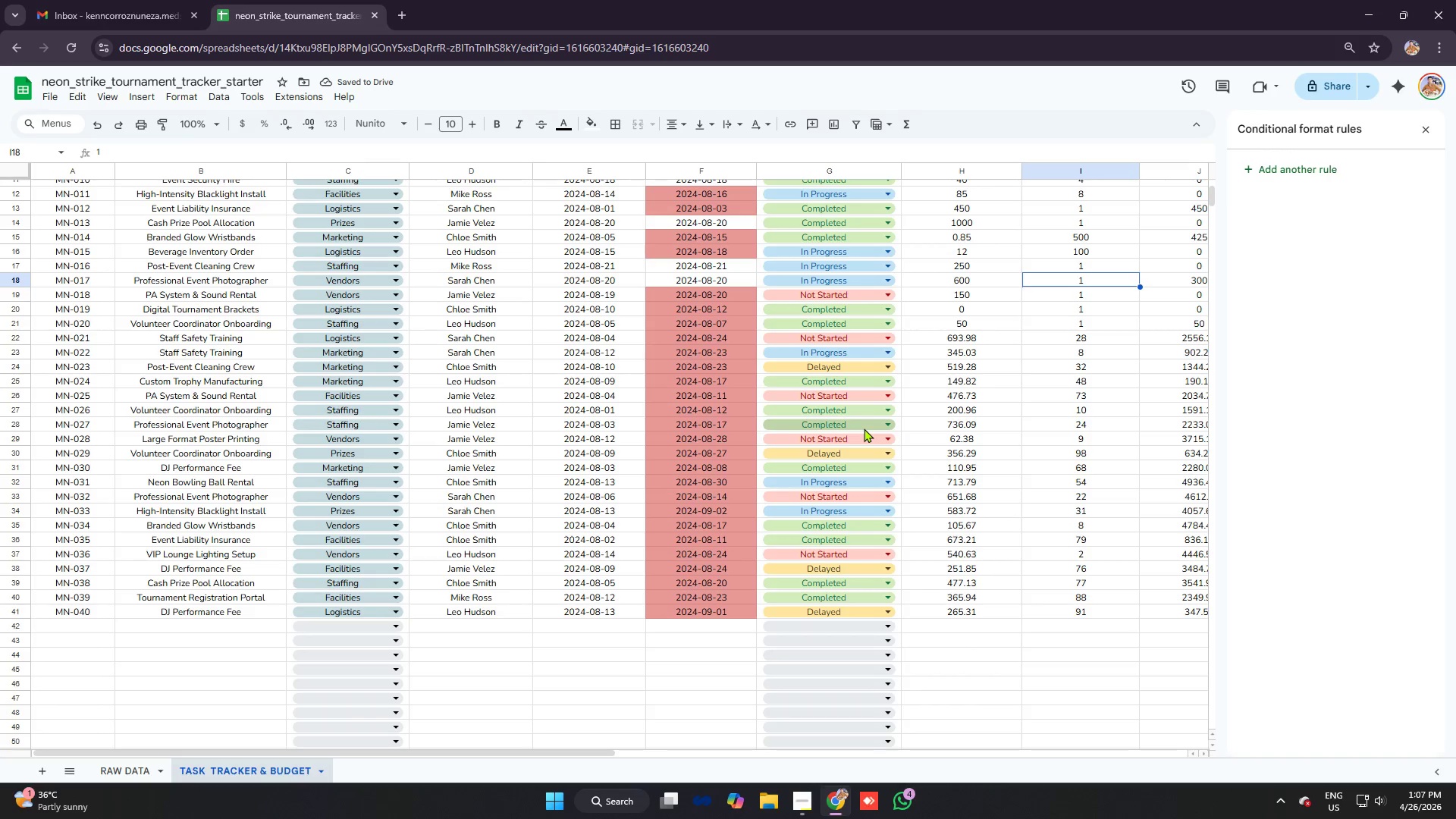 
scroll: coordinate [1047, 369], scroll_direction: up, amount: 6.0
 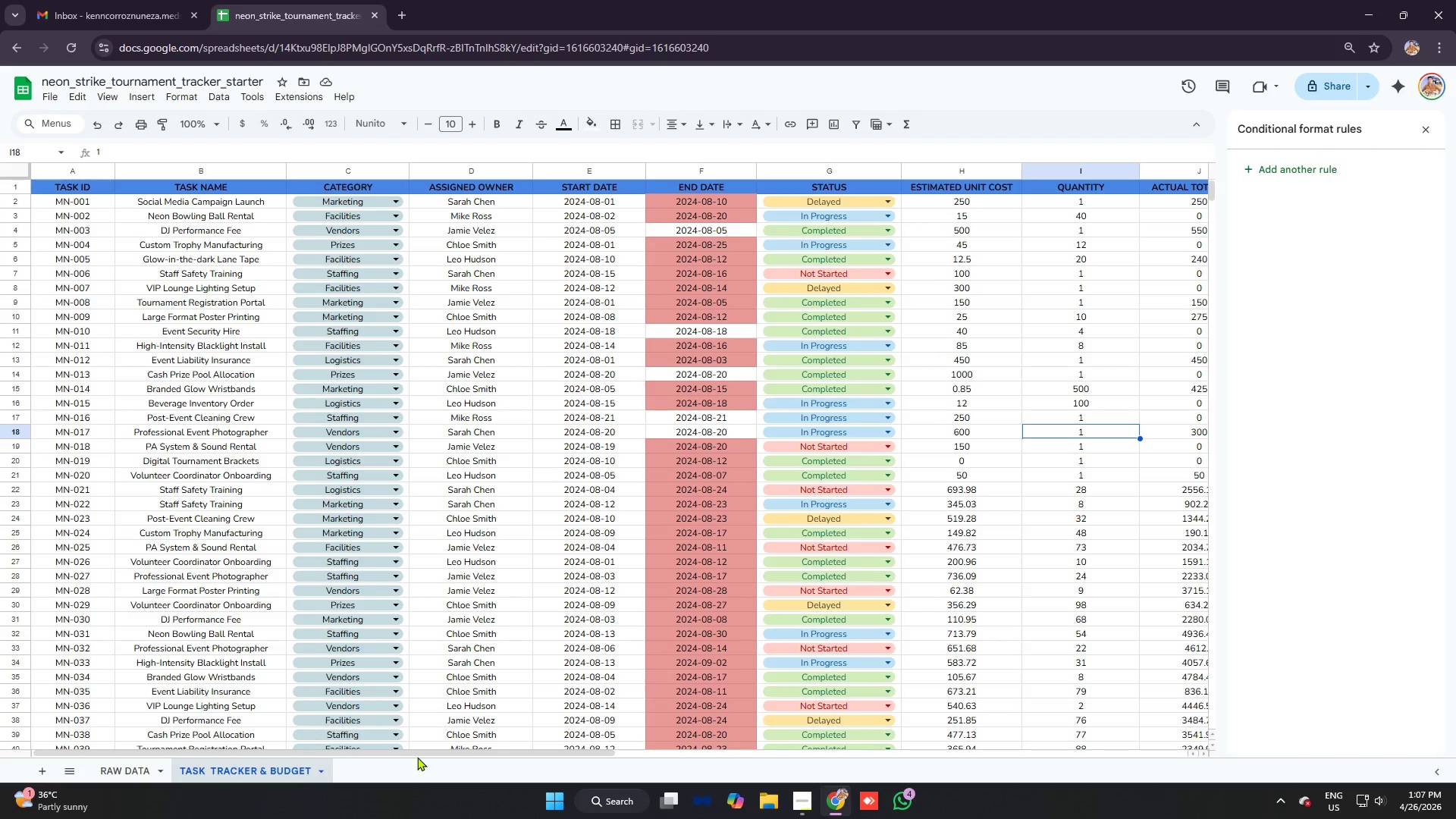 
left_click_drag(start_coordinate=[431, 752], to_coordinate=[679, 755])
 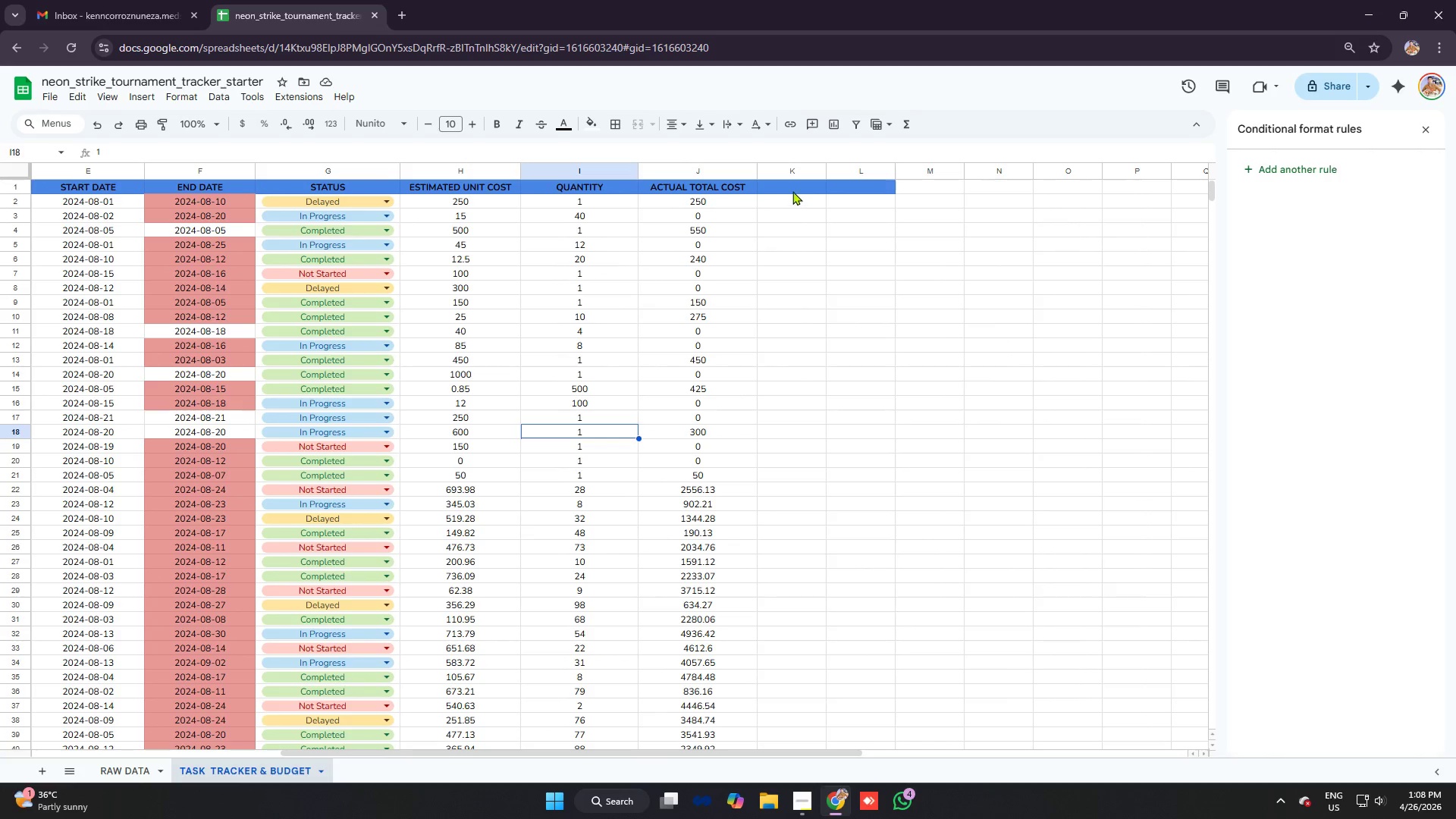 
left_click([795, 183])
 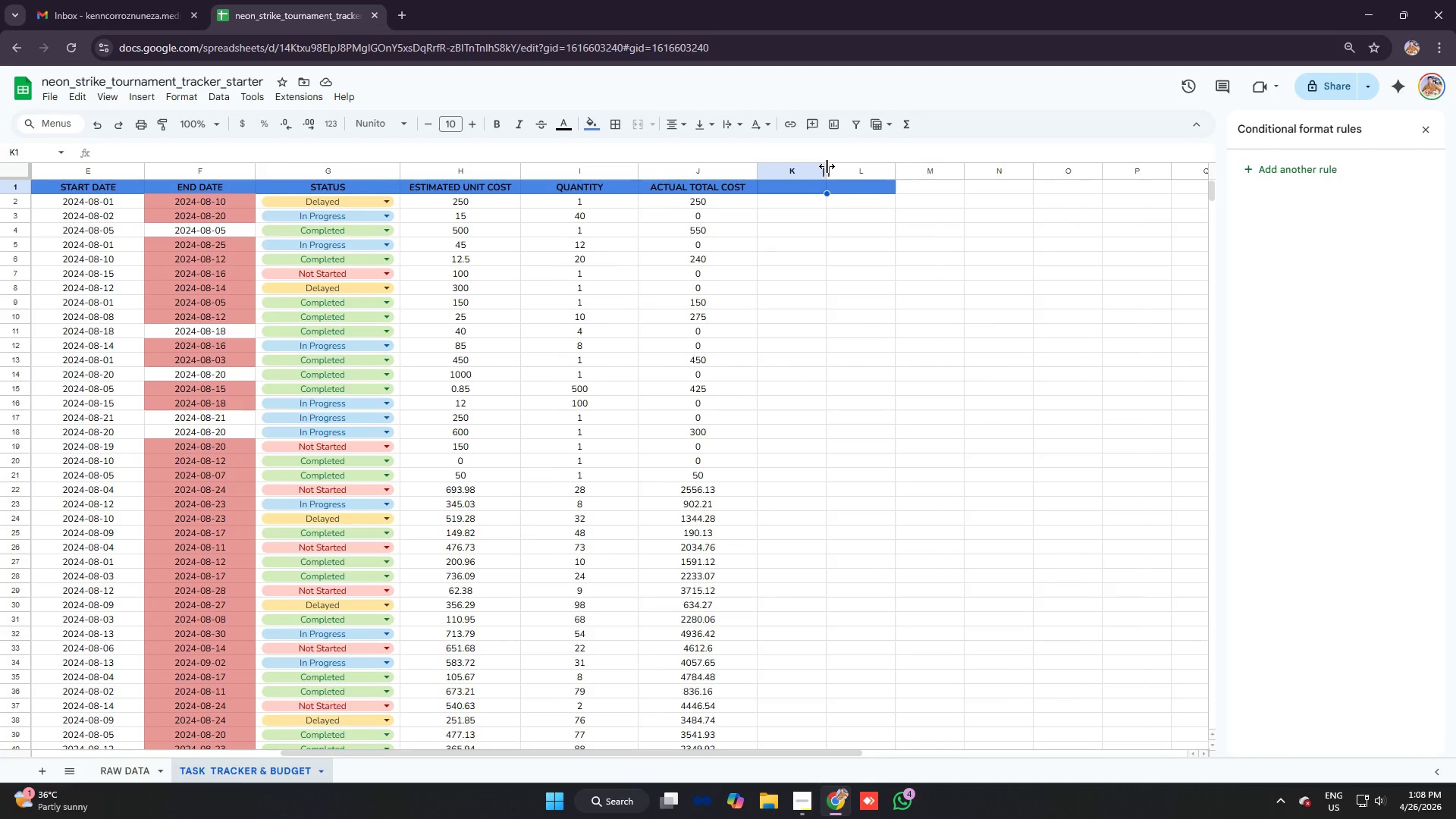 
left_click_drag(start_coordinate=[827, 166], to_coordinate=[883, 175])
 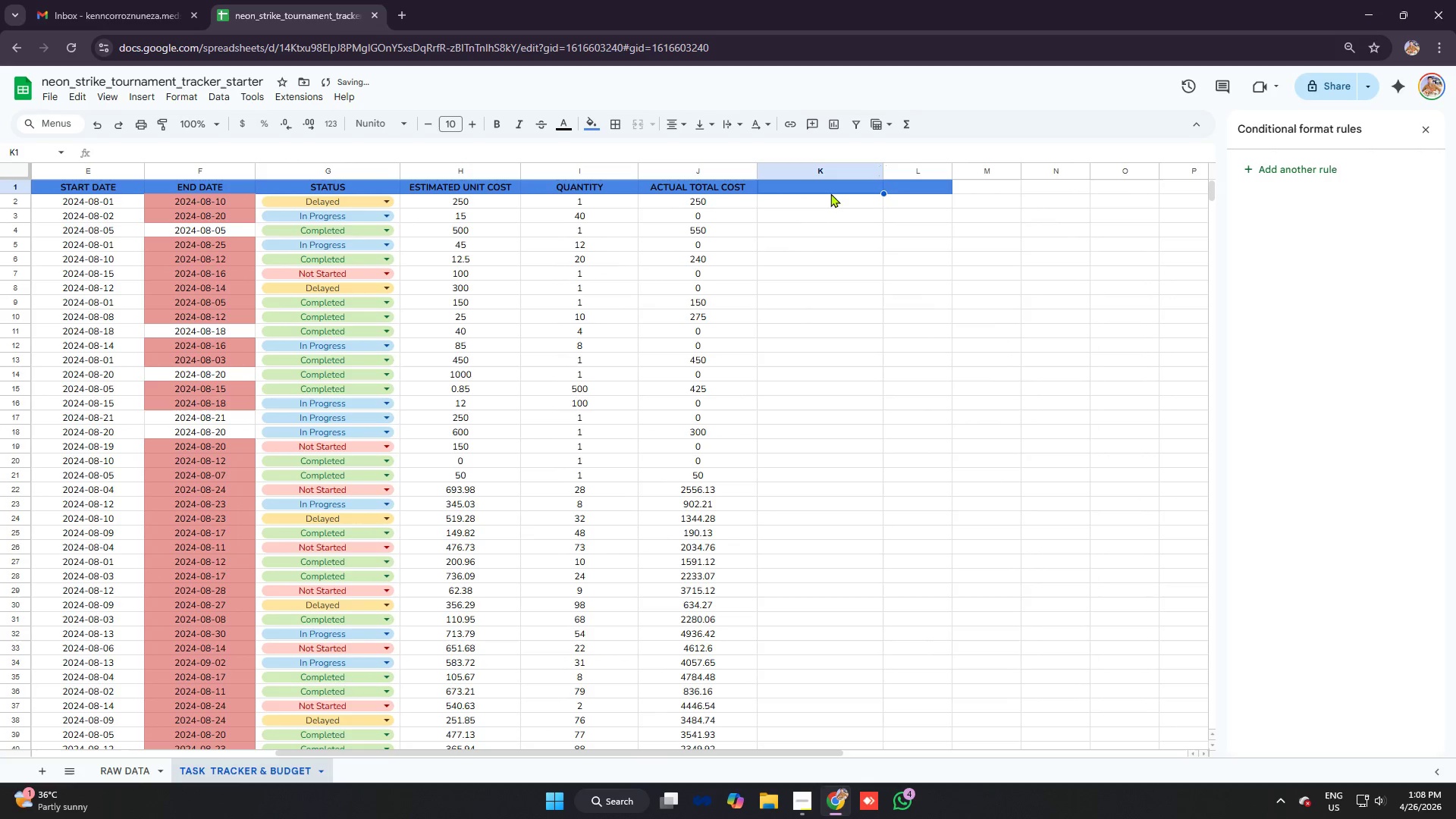 
left_click([830, 188])
 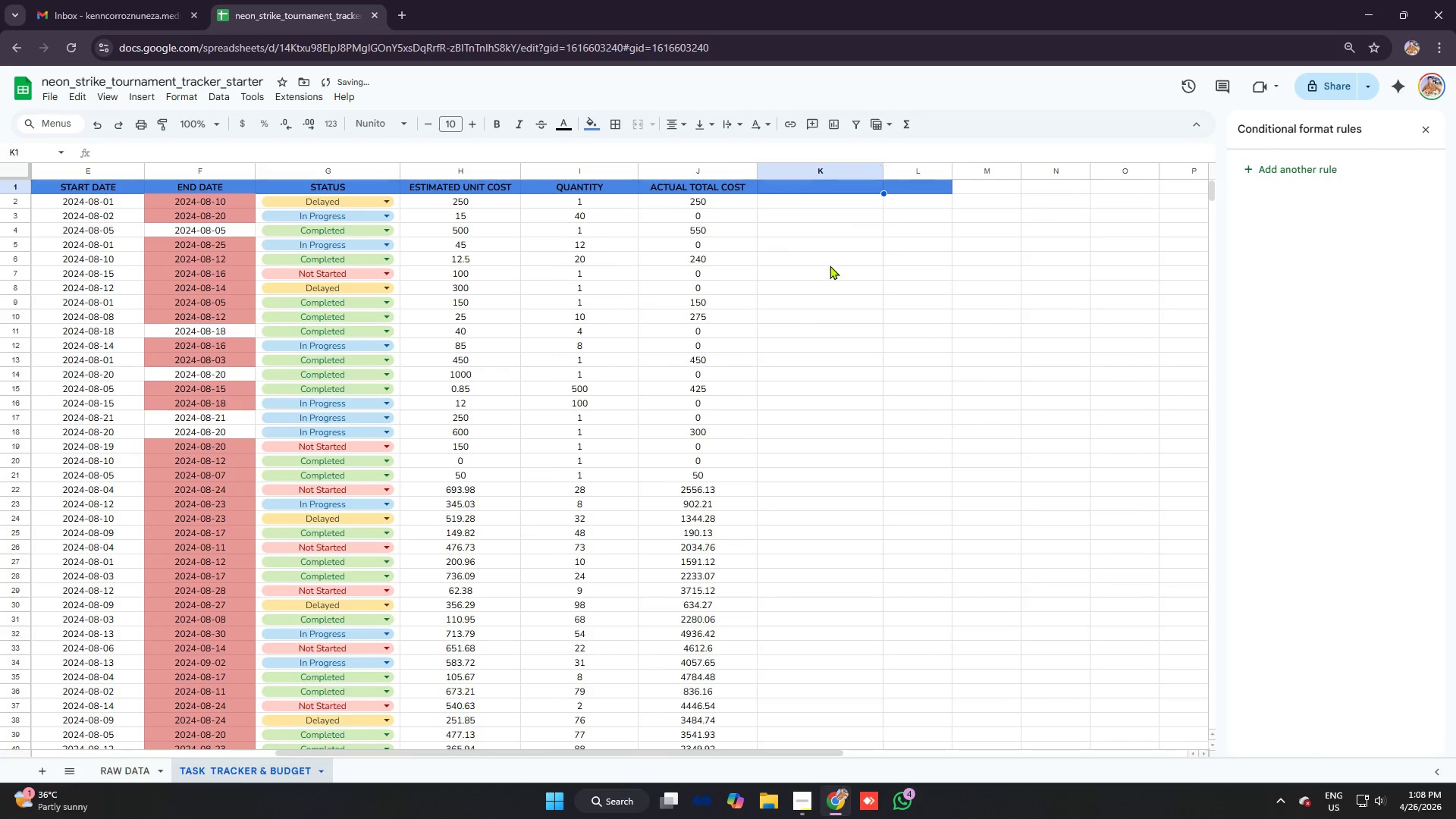 
left_click([830, 265])
 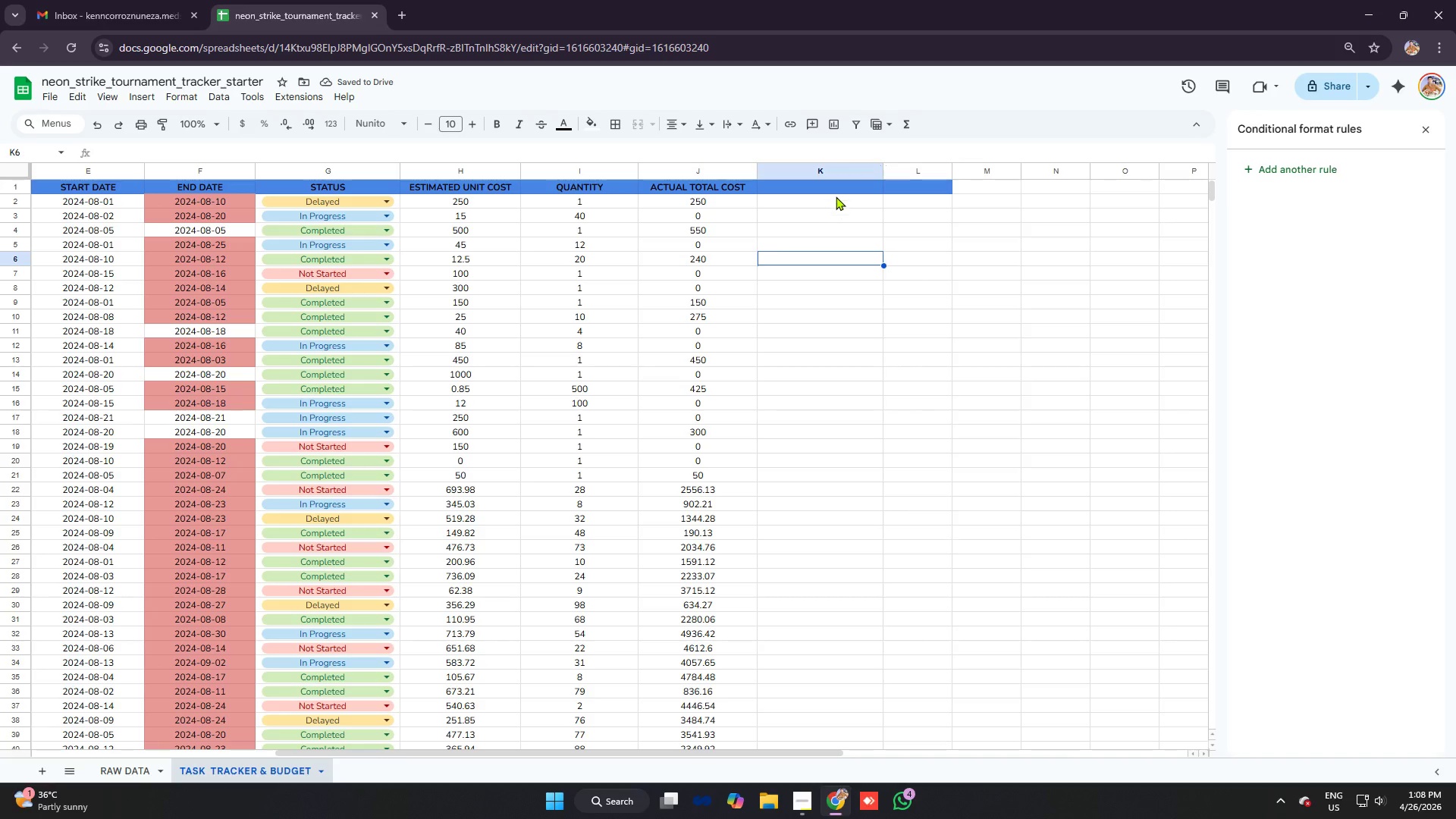 
left_click([834, 186])
 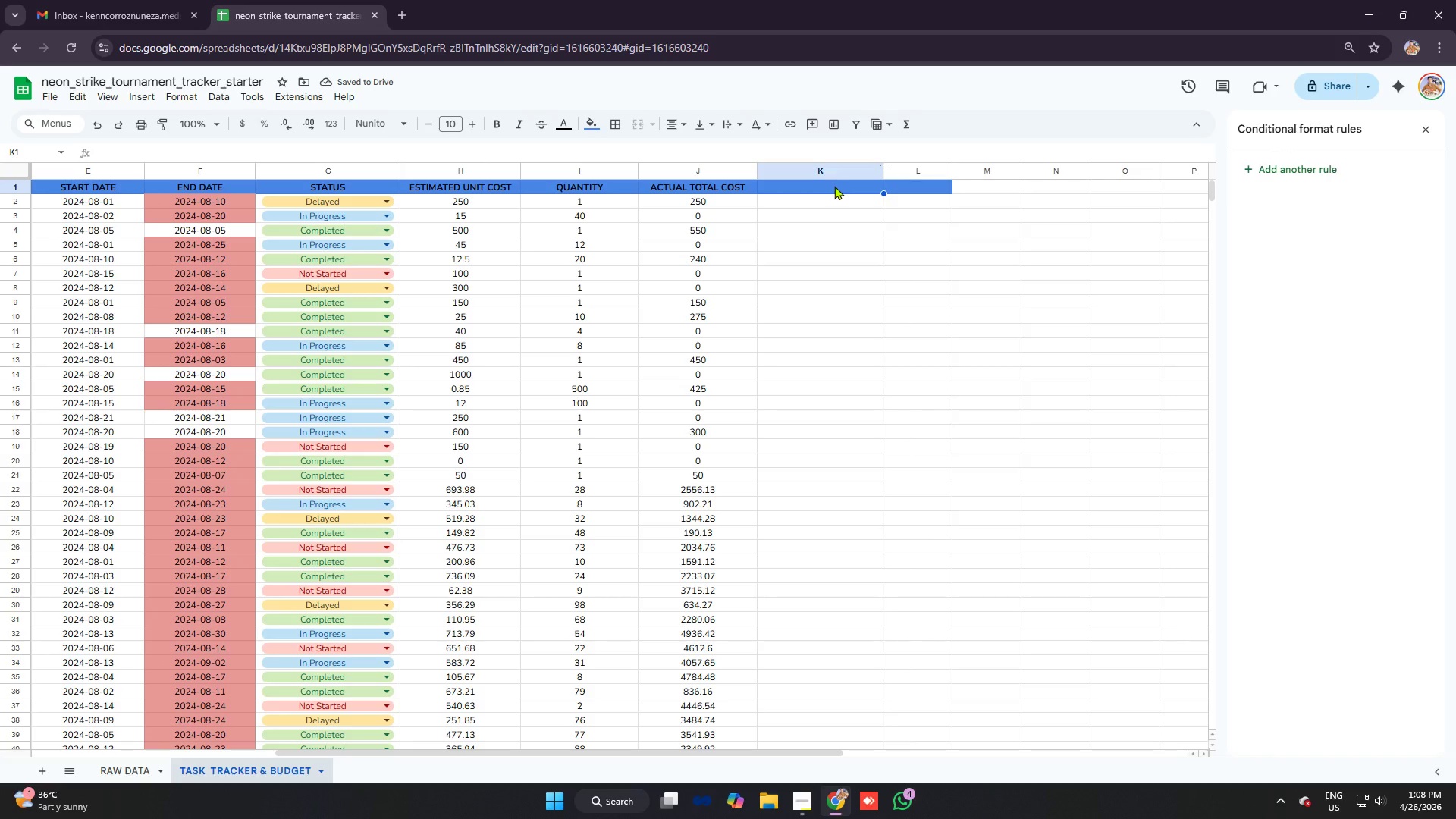 
type(variance)
 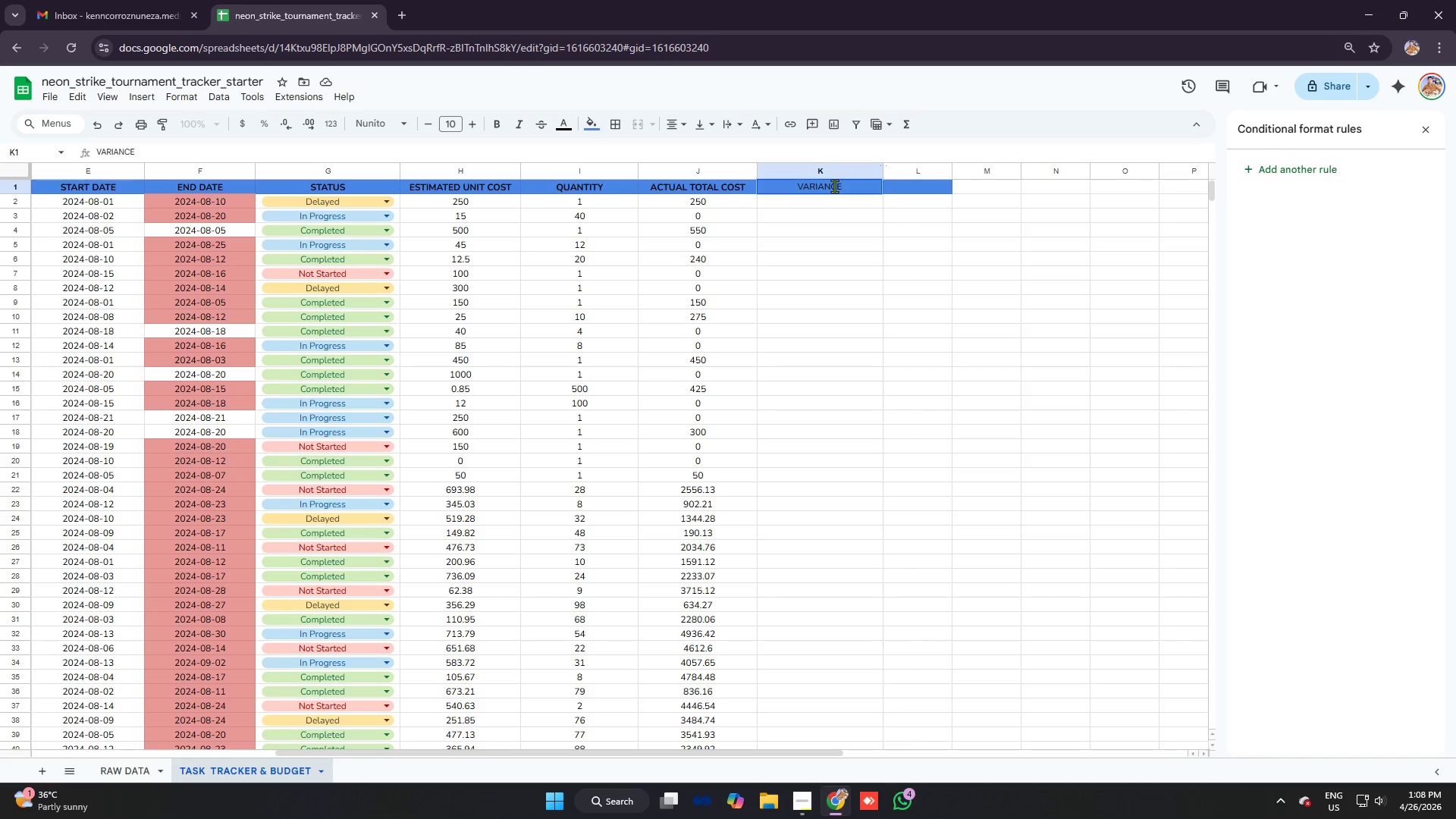 
key(Control+A)
 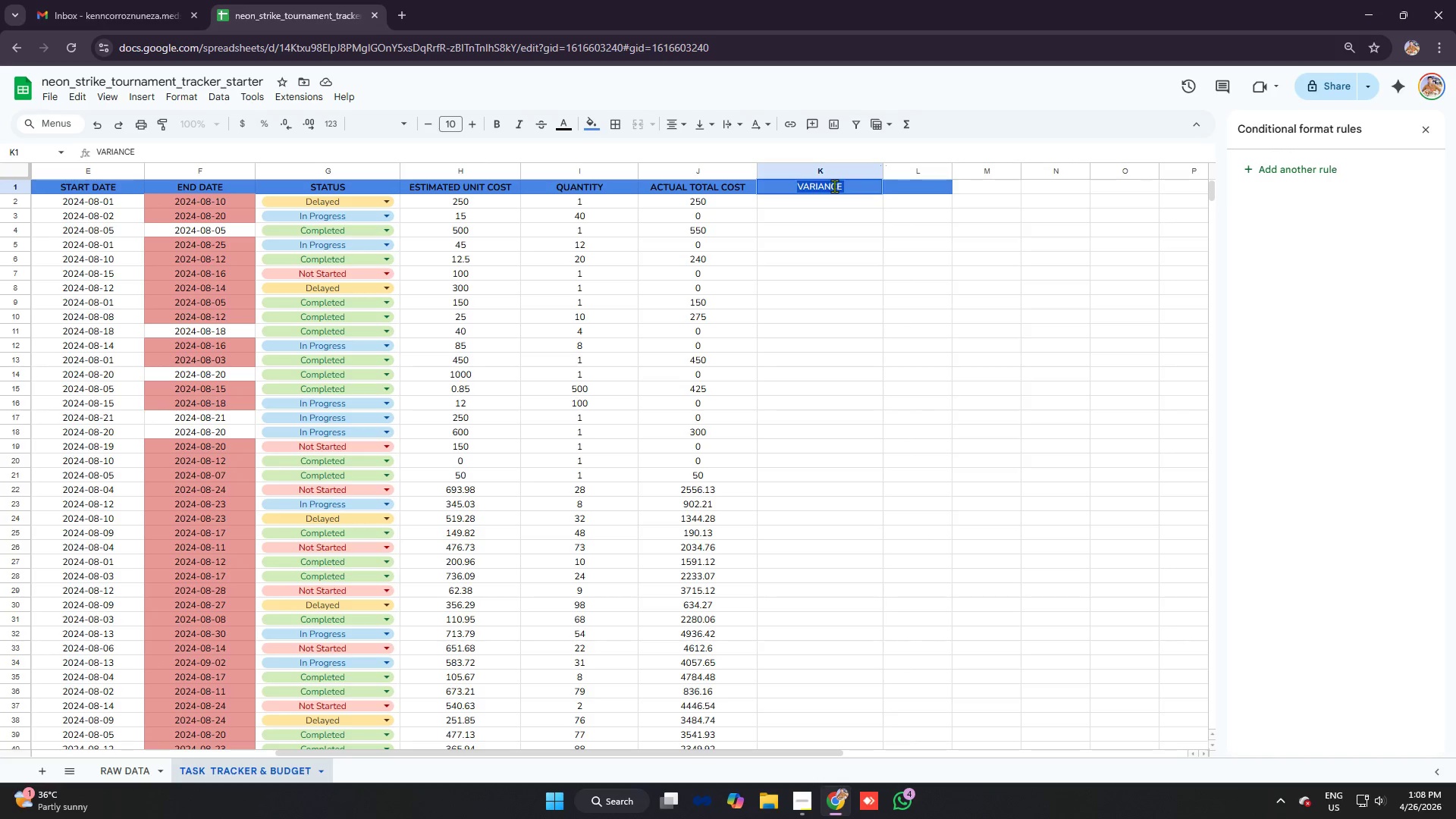 
key(Control+B)
 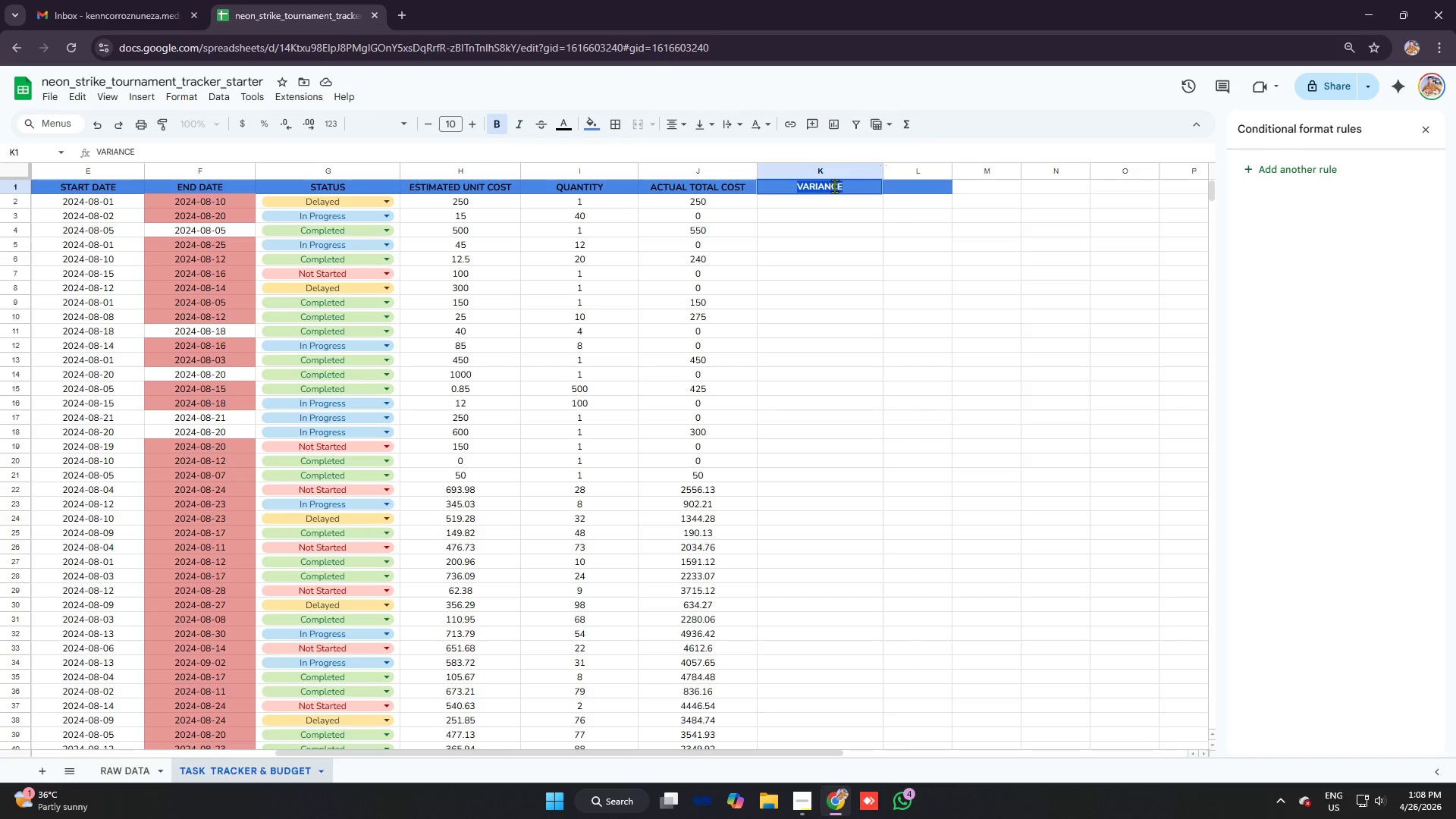 
key(Enter)
 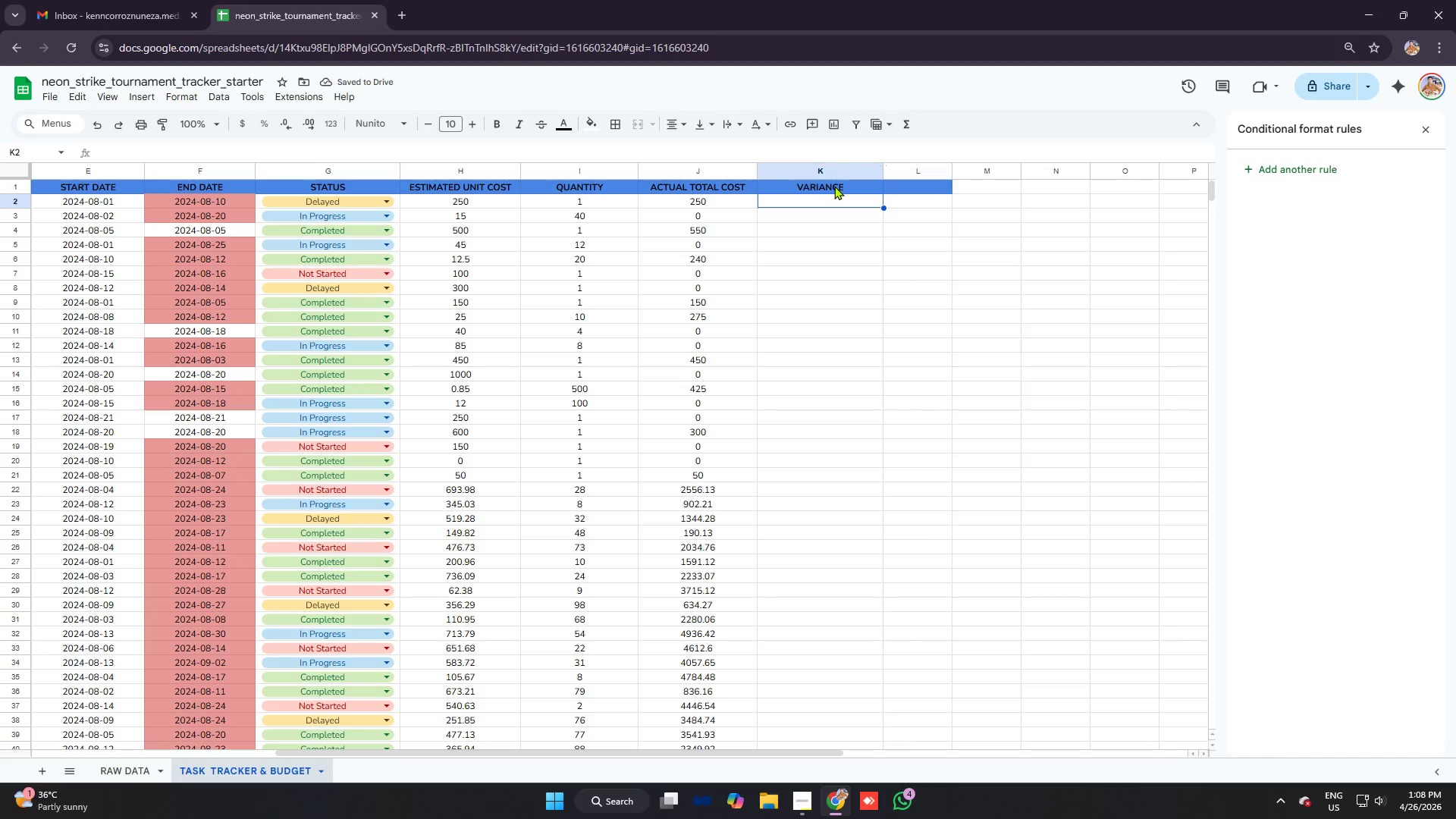 
wait(8.72)
 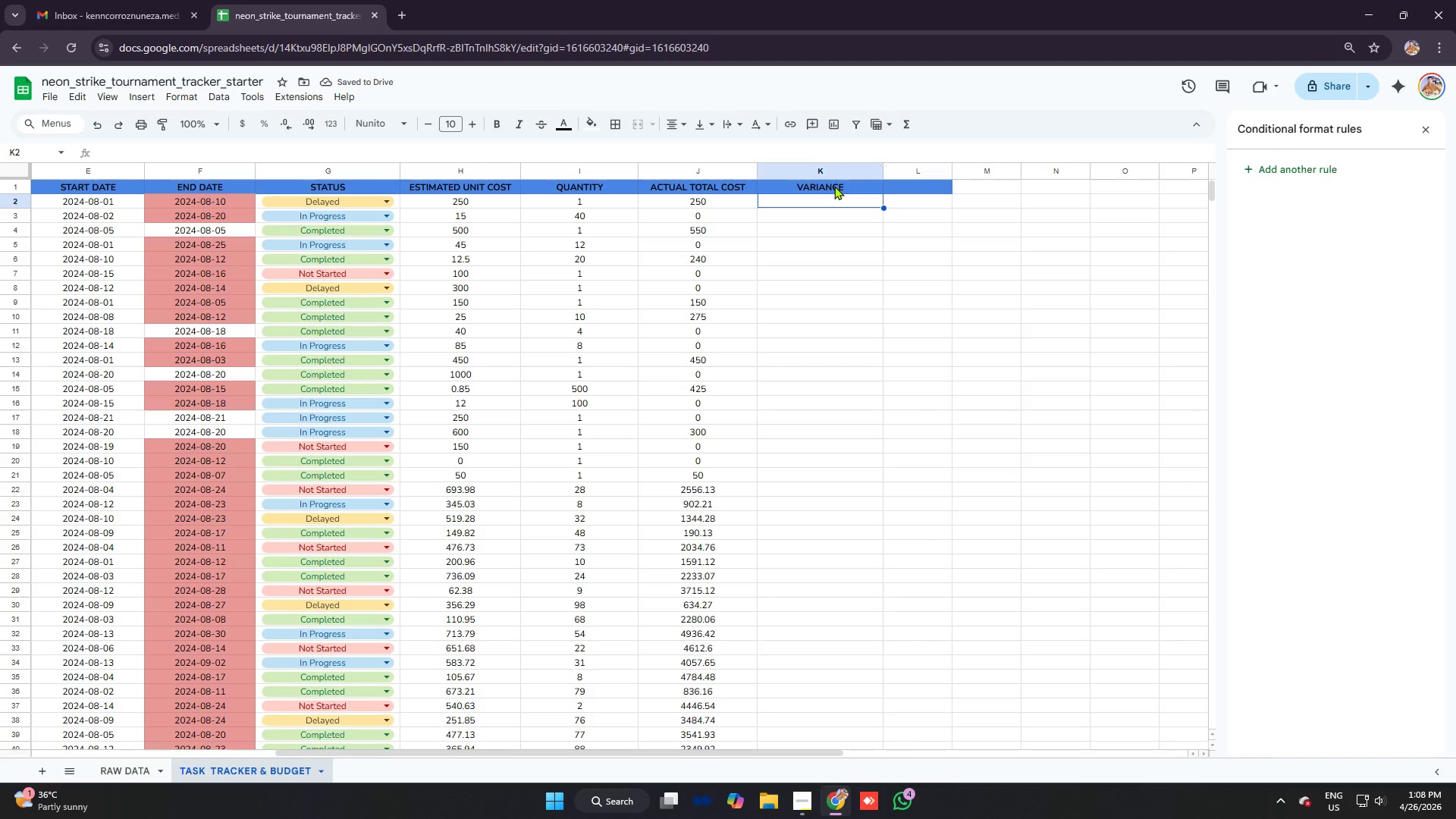 
left_click([841, 167])
 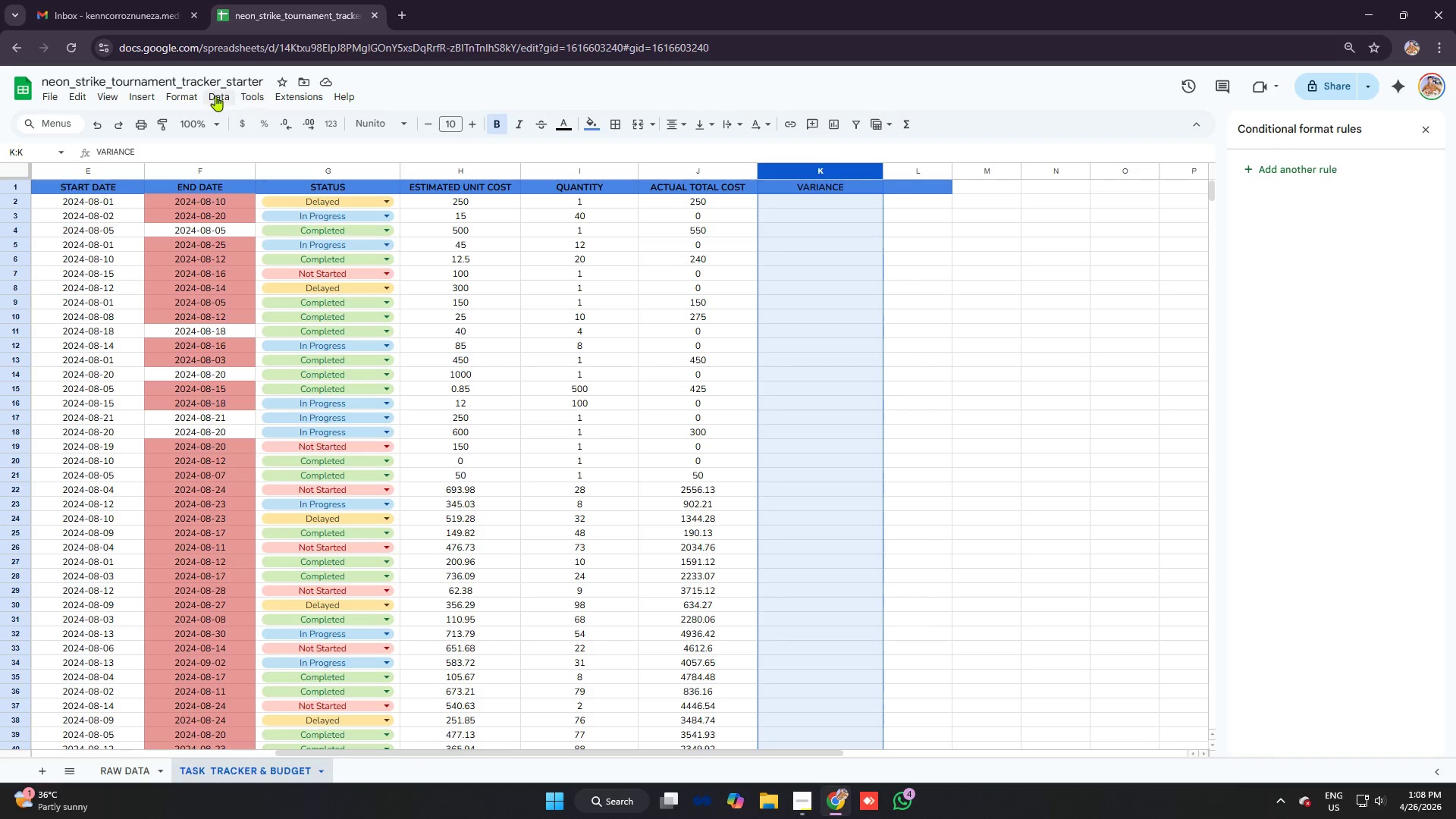 
left_click([182, 94])
 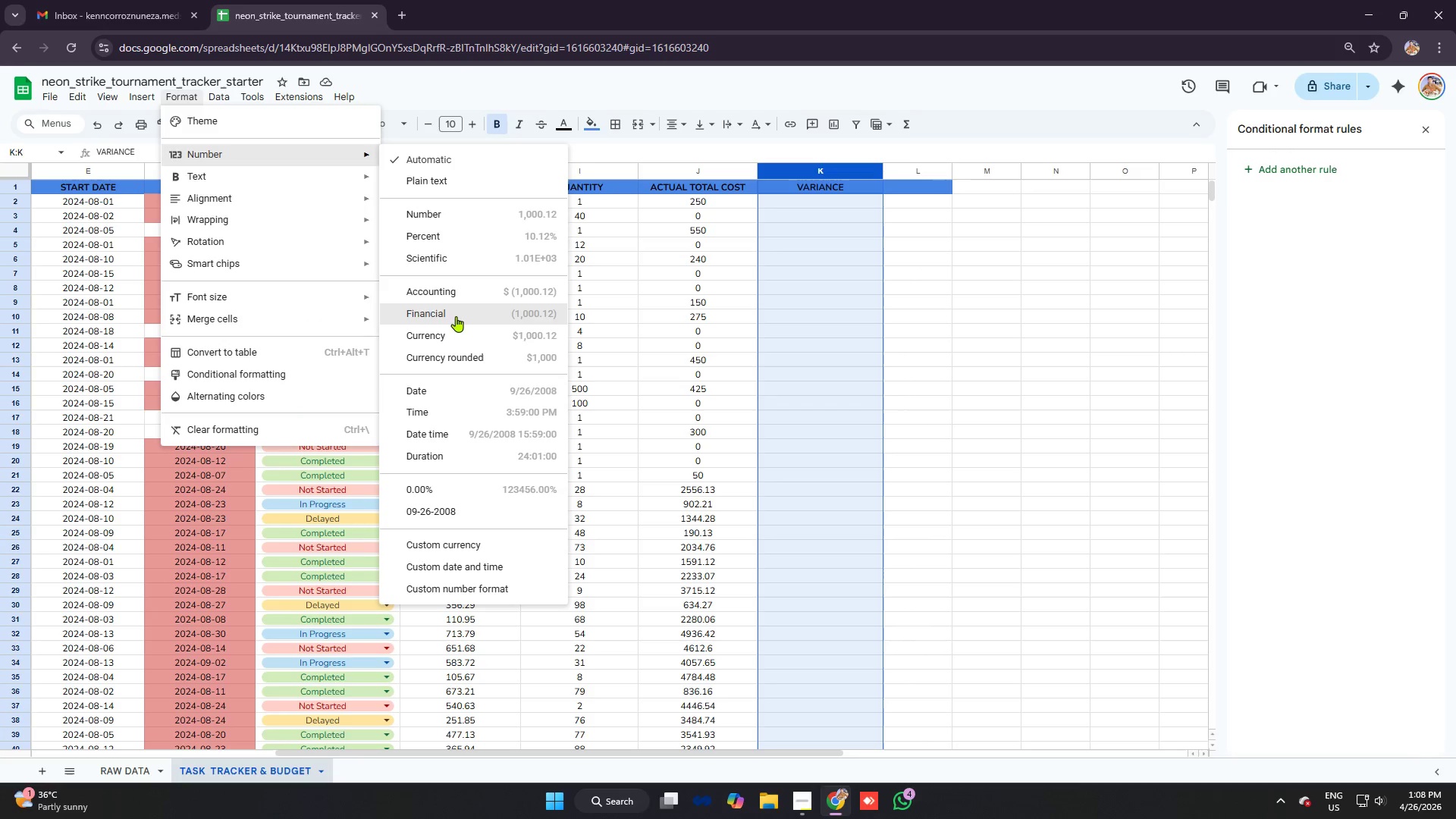 
left_click([461, 334])
 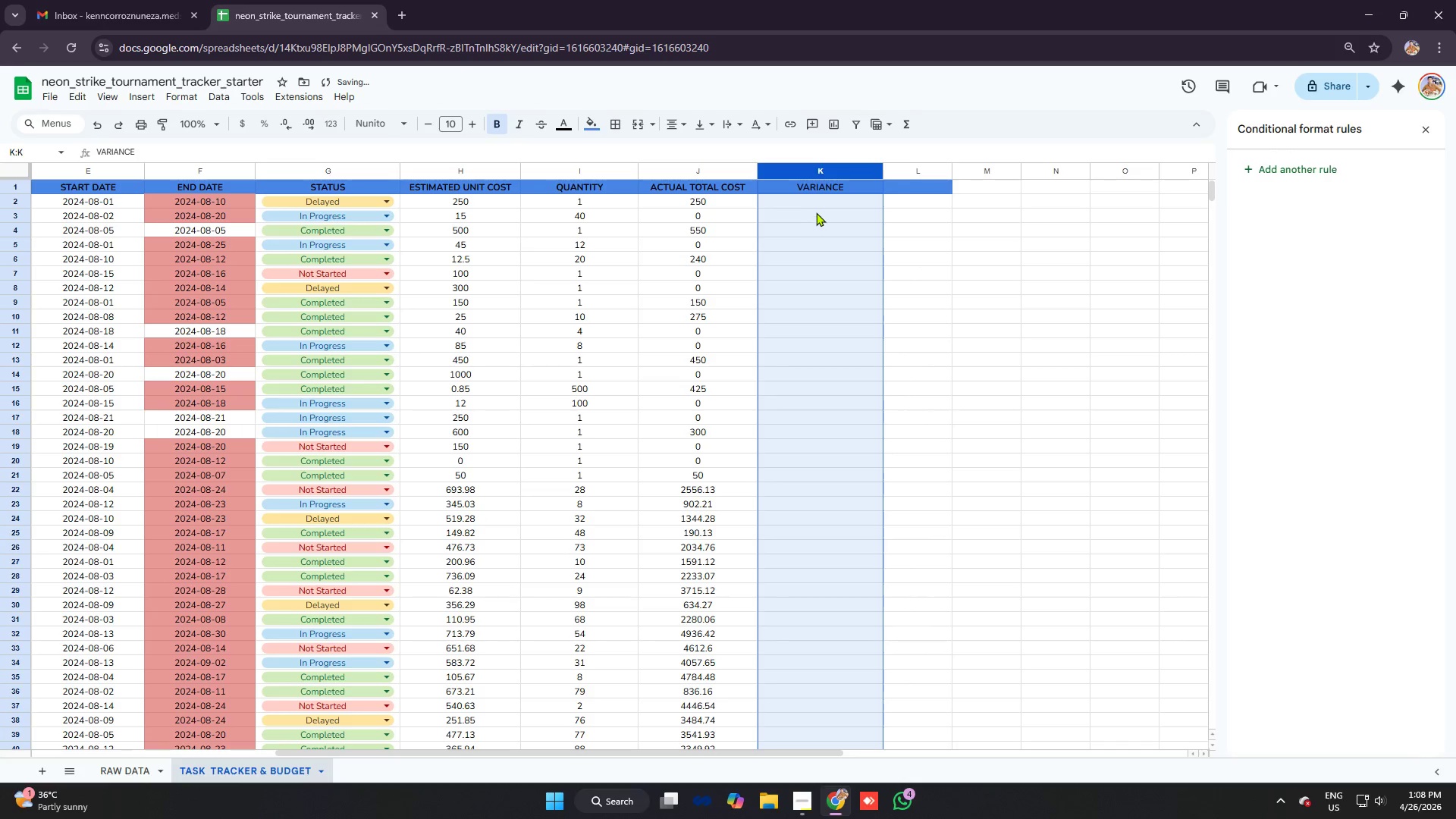 
left_click([817, 206])
 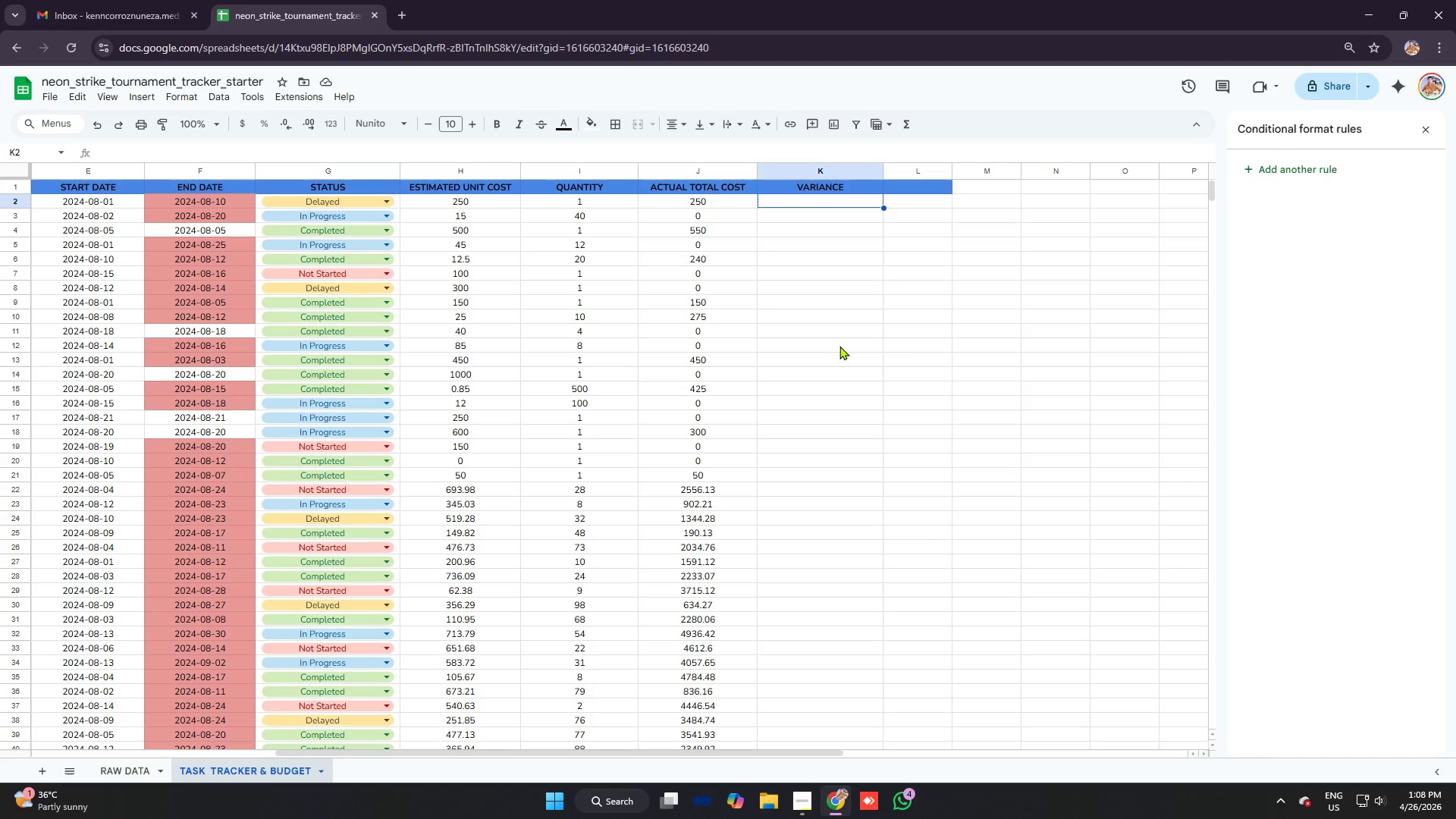 
wait(6.38)
 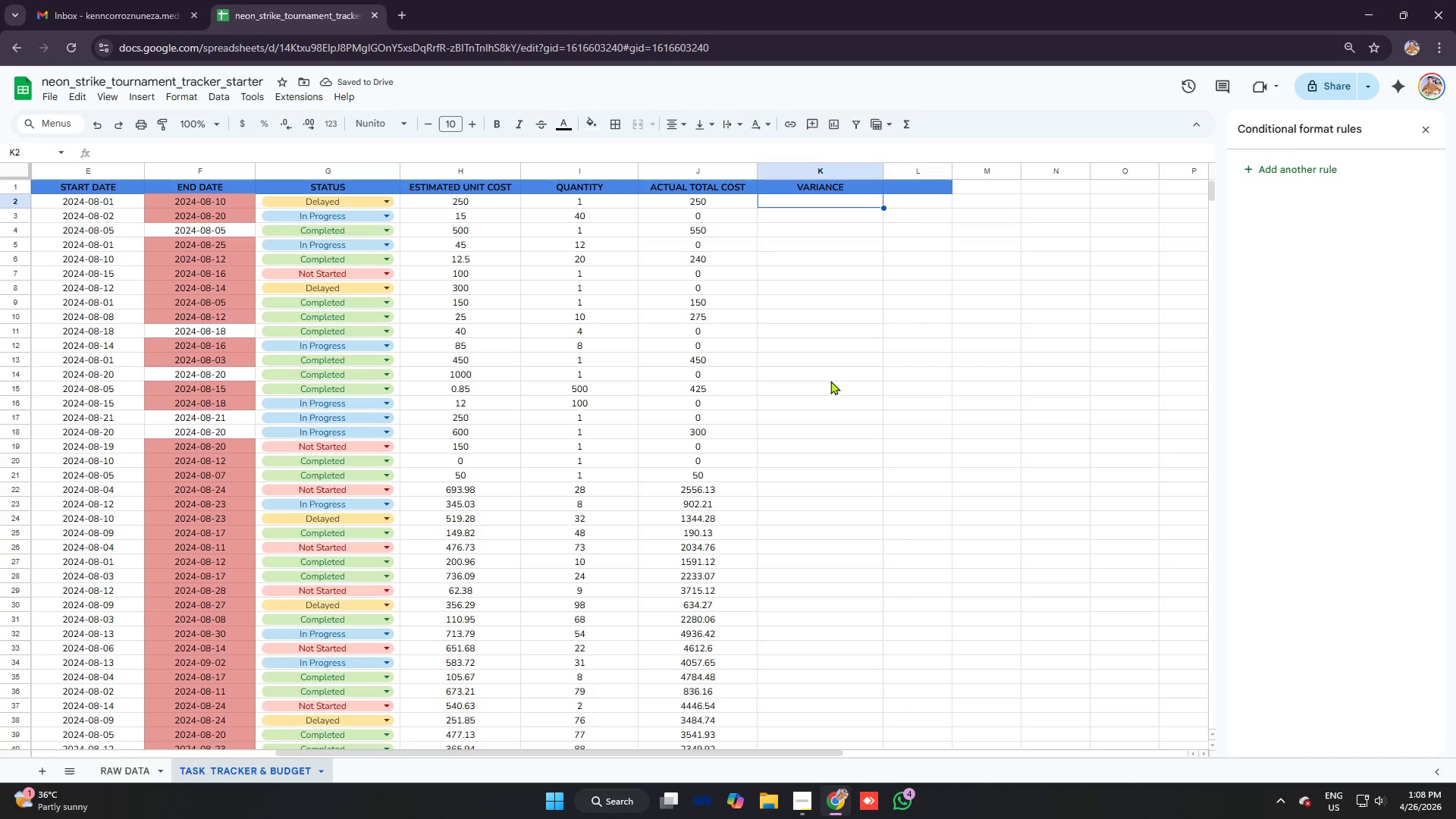 
type(=k2)
 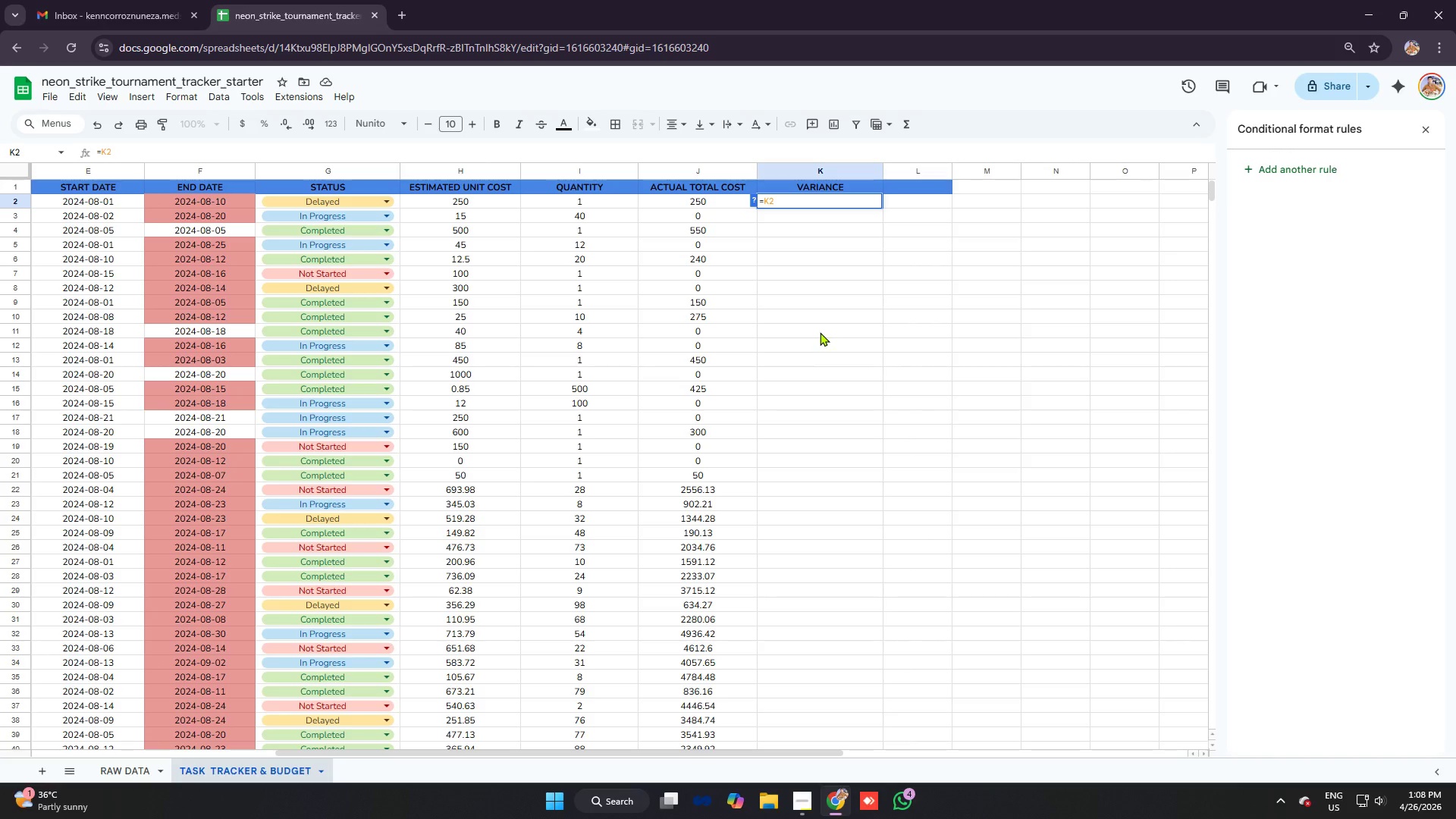 
wait(12.25)
 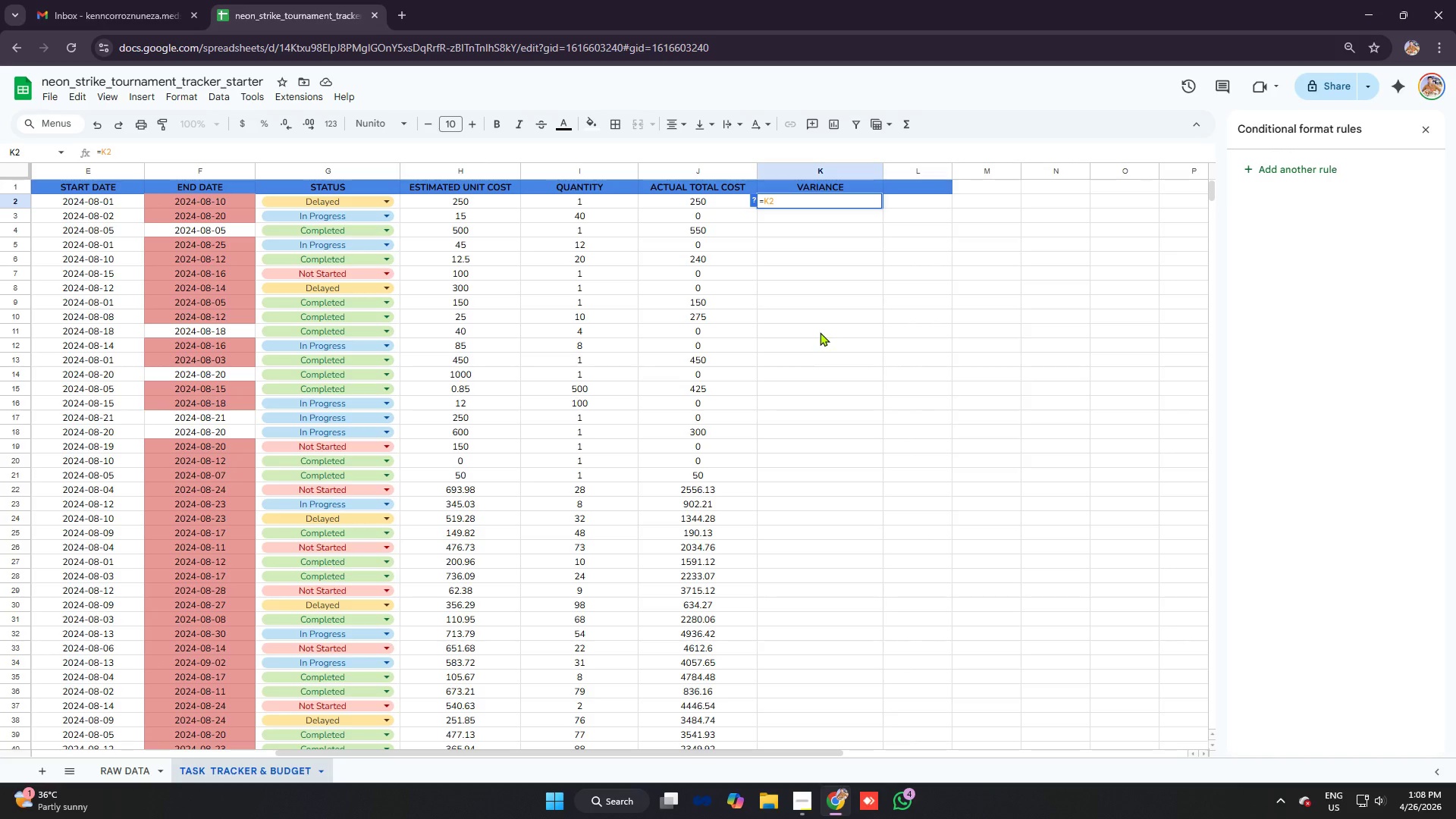 
key(Backspace)
 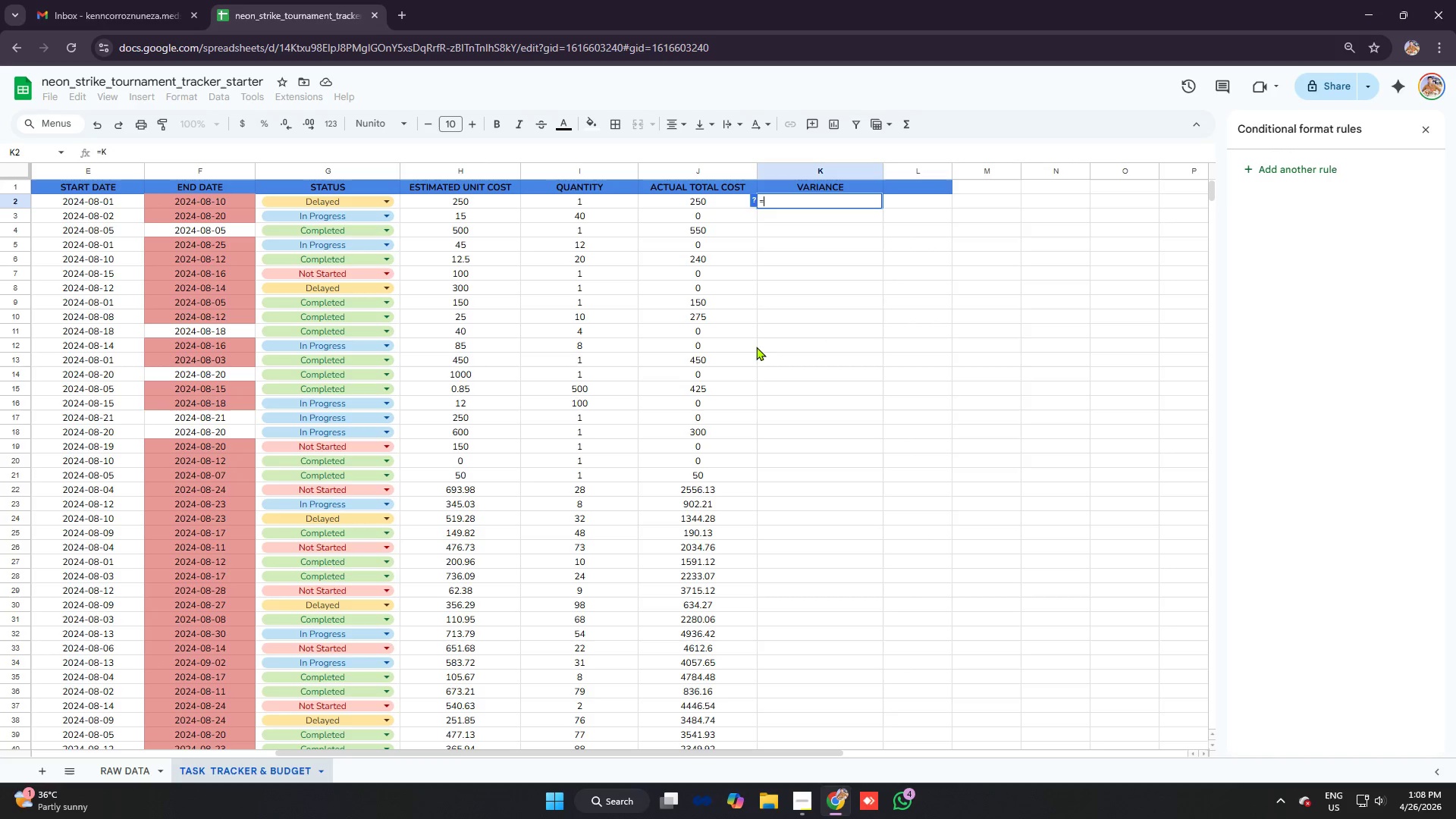 
key(Backspace)
 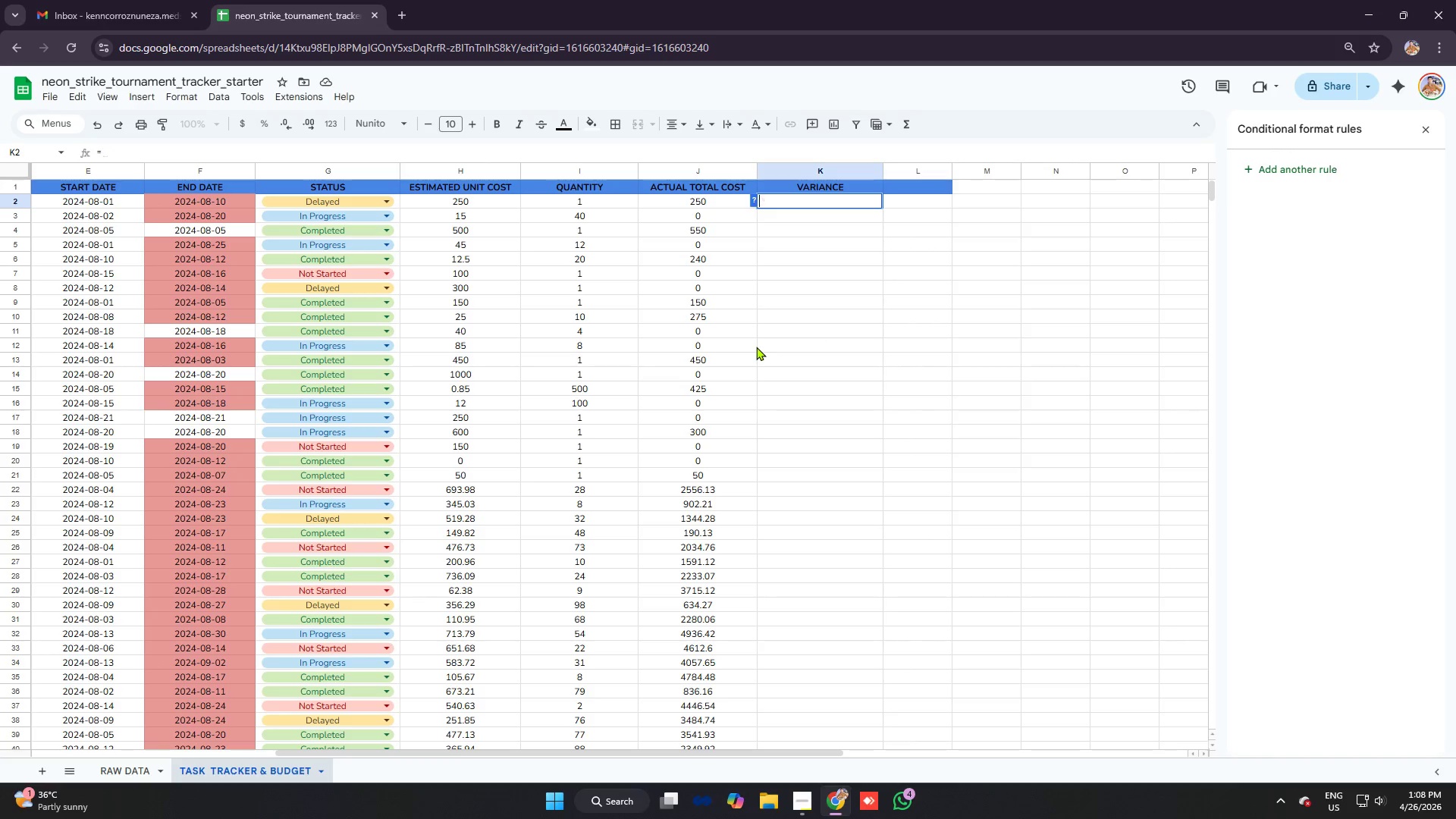 
key(Backspace)
 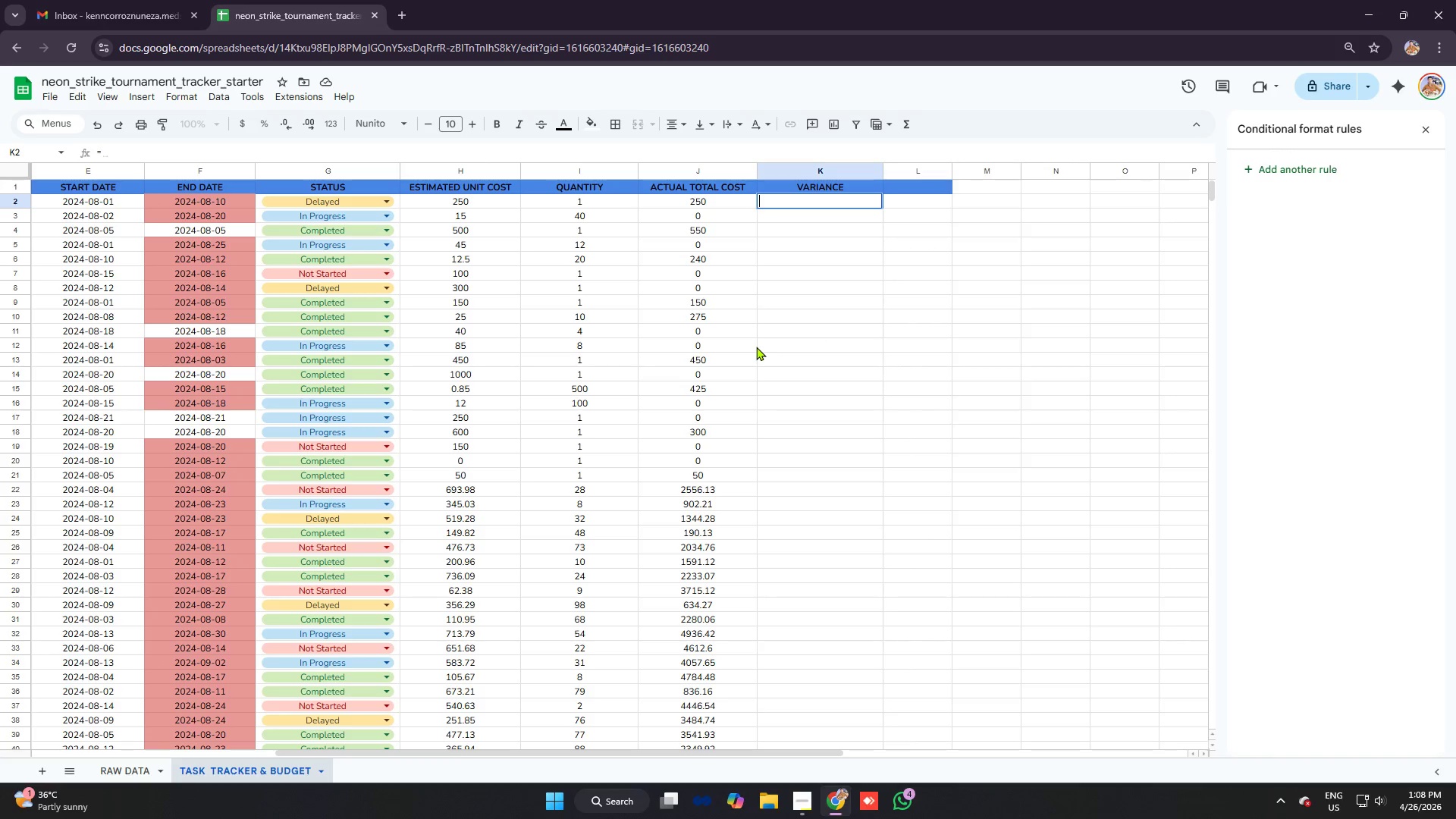 
key(Backspace)
 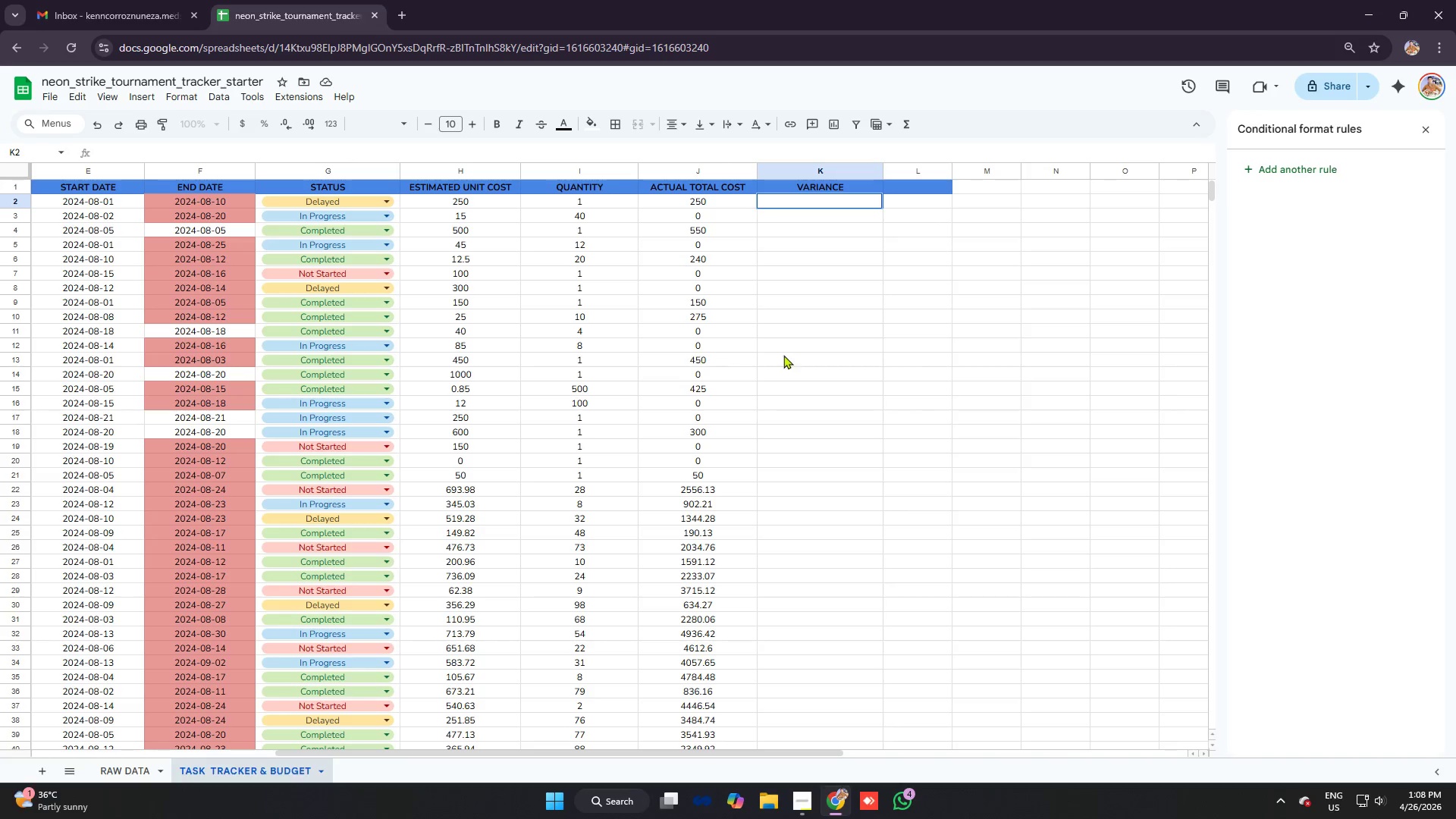 
left_click([810, 324])
 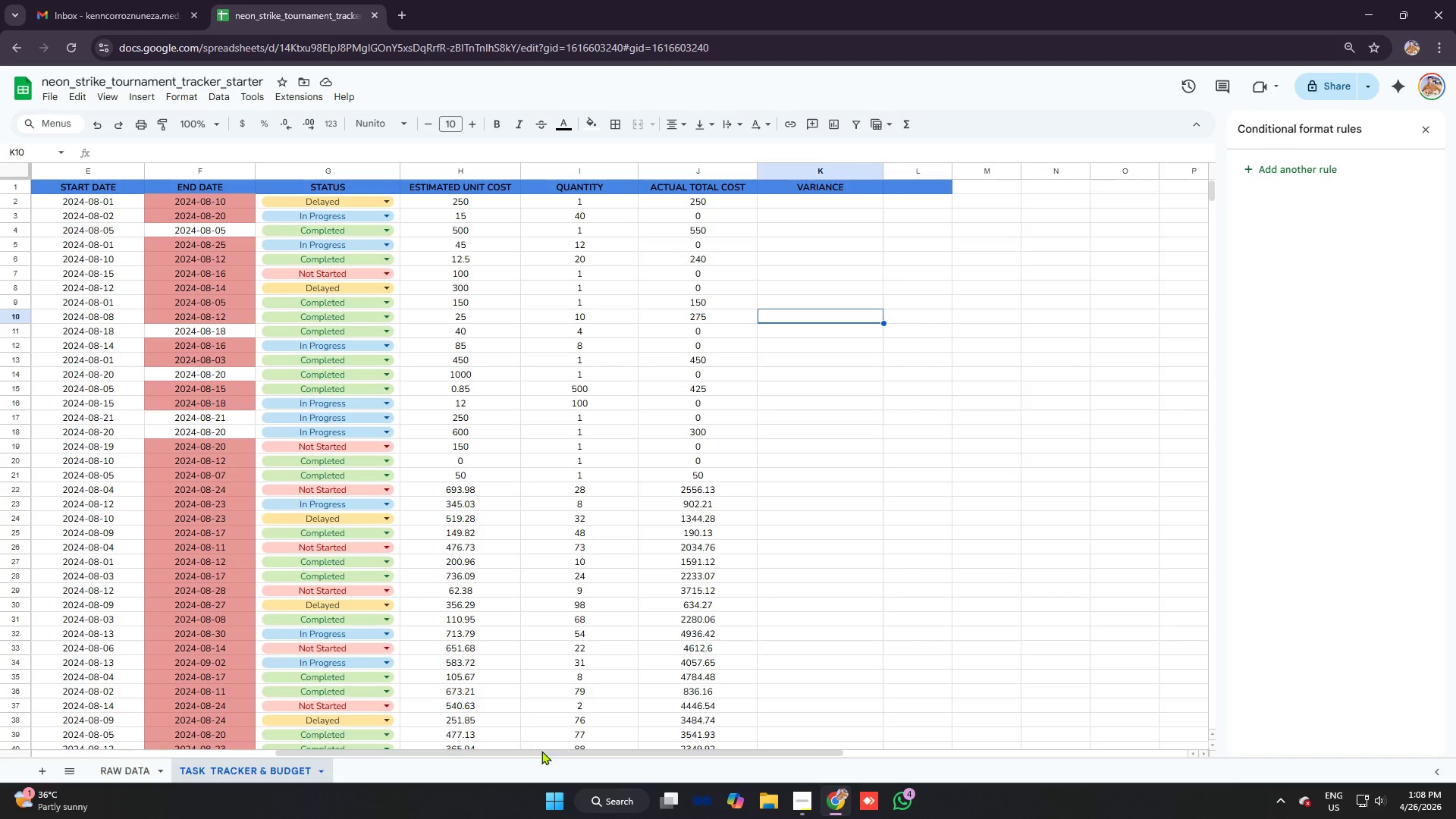 
left_click_drag(start_coordinate=[543, 753], to_coordinate=[246, 725])
 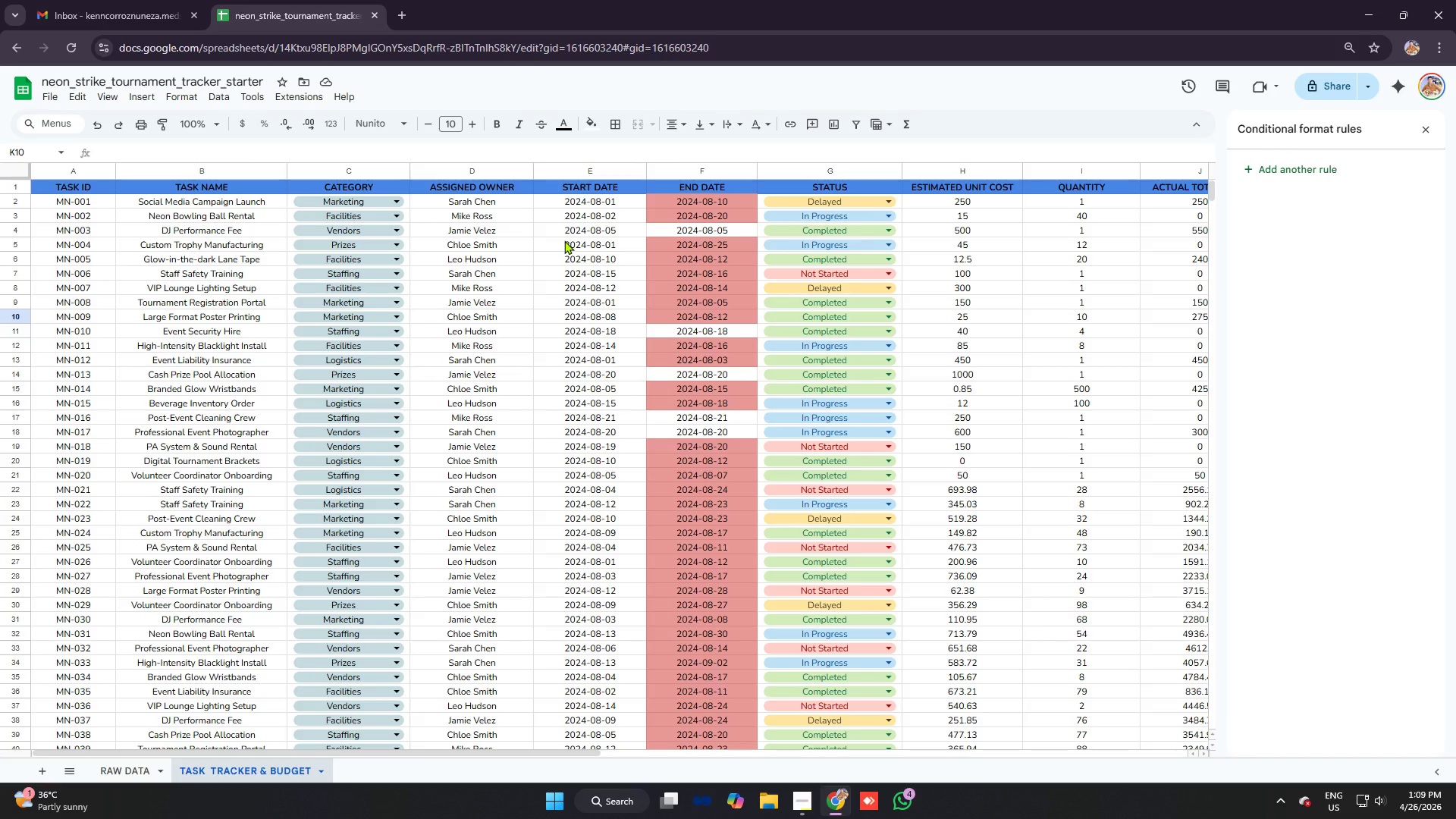 
wait(12.72)
 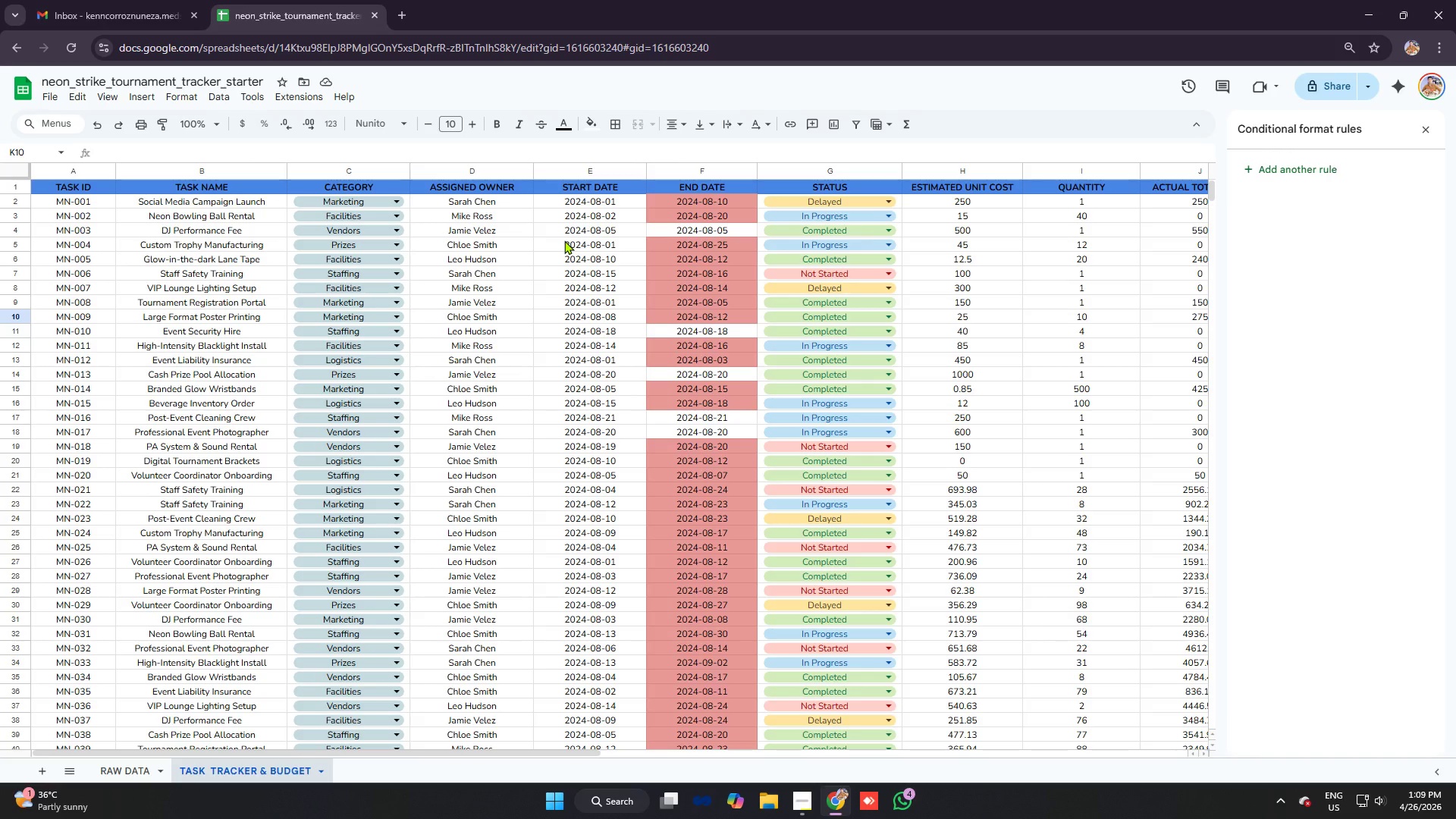 
left_click_drag(start_coordinate=[587, 753], to_coordinate=[803, 770])
 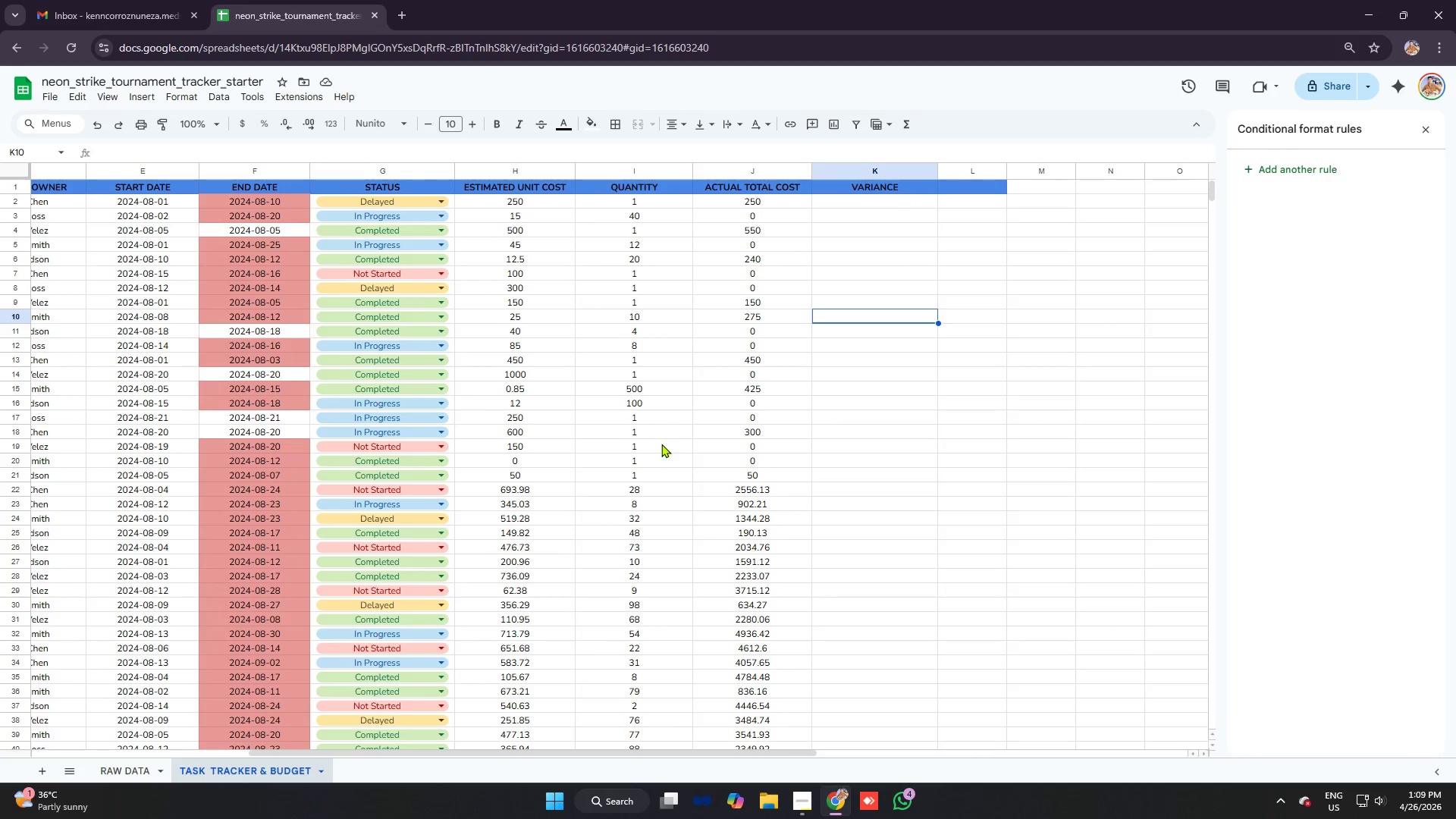 
left_click([516, 211])
 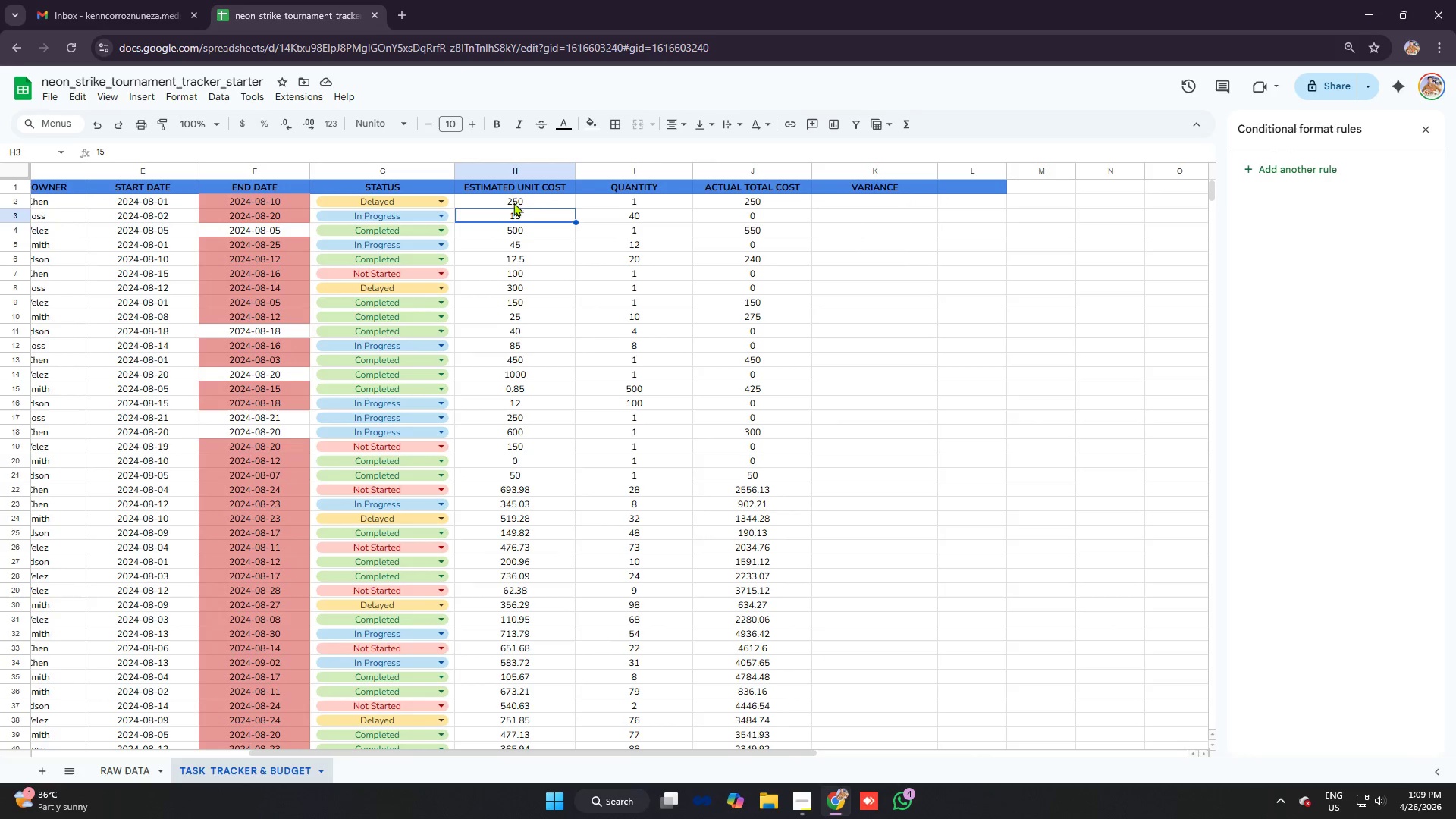 
left_click([513, 197])
 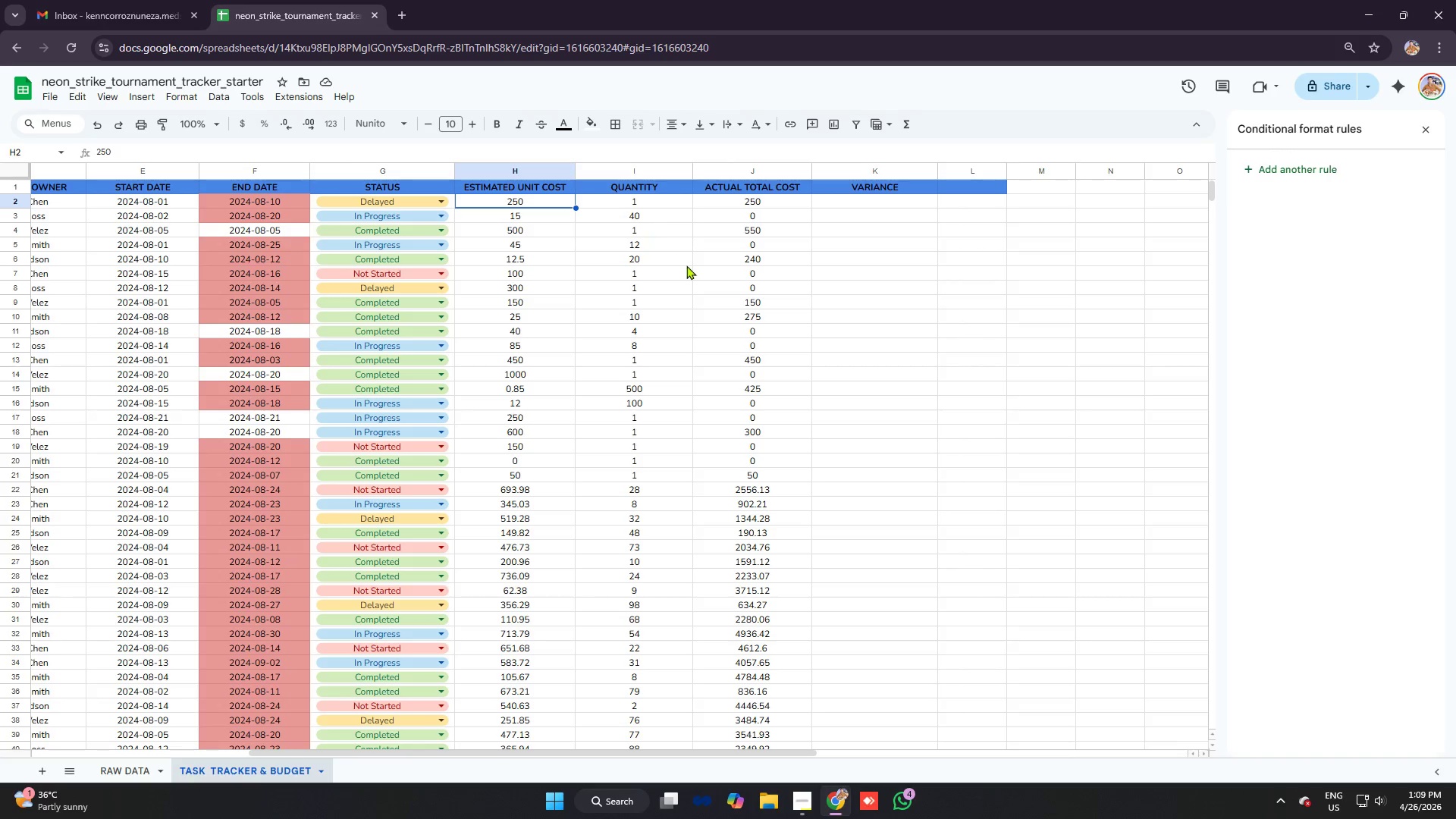 
left_click([644, 208])
 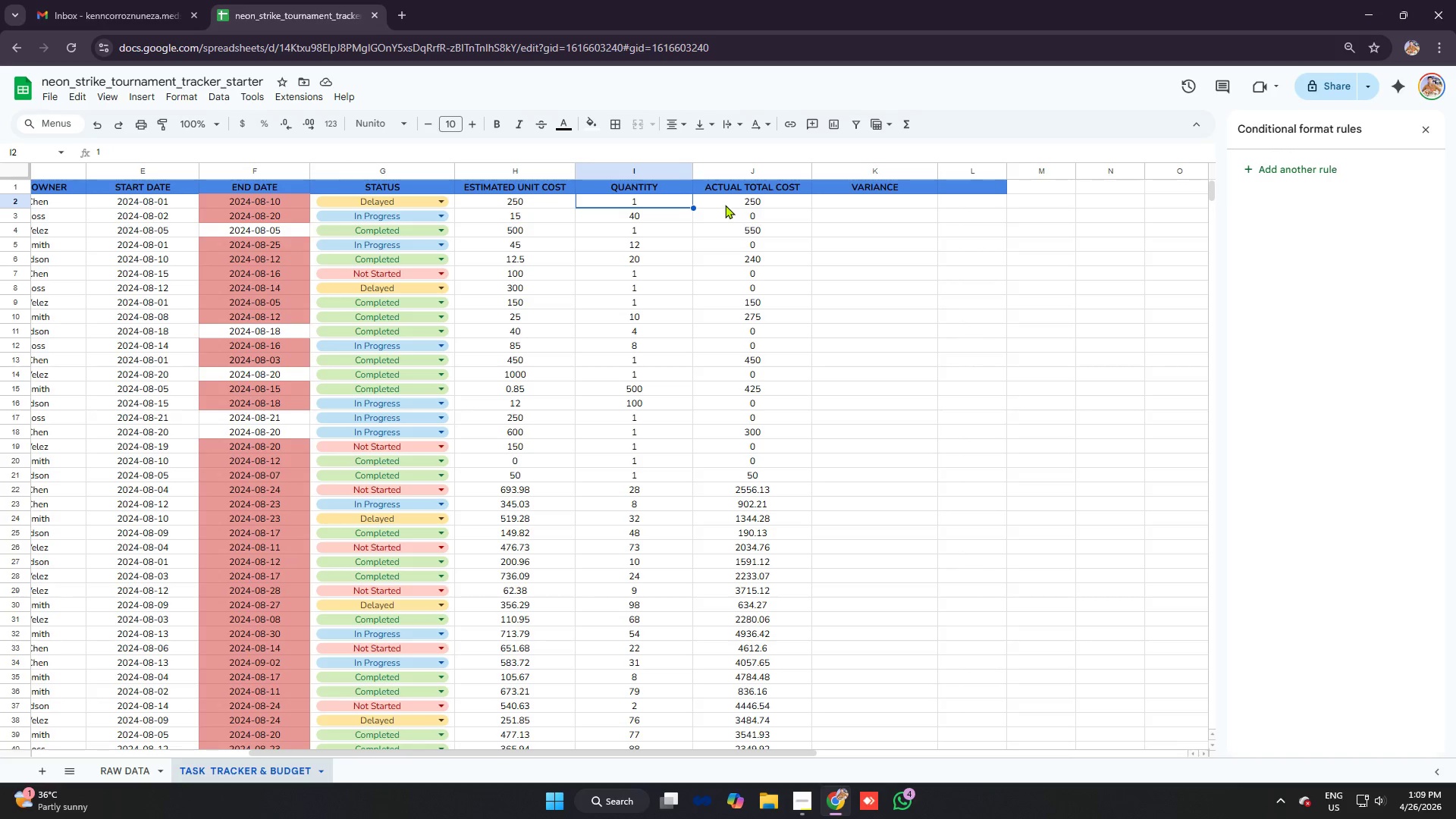 
left_click([725, 205])
 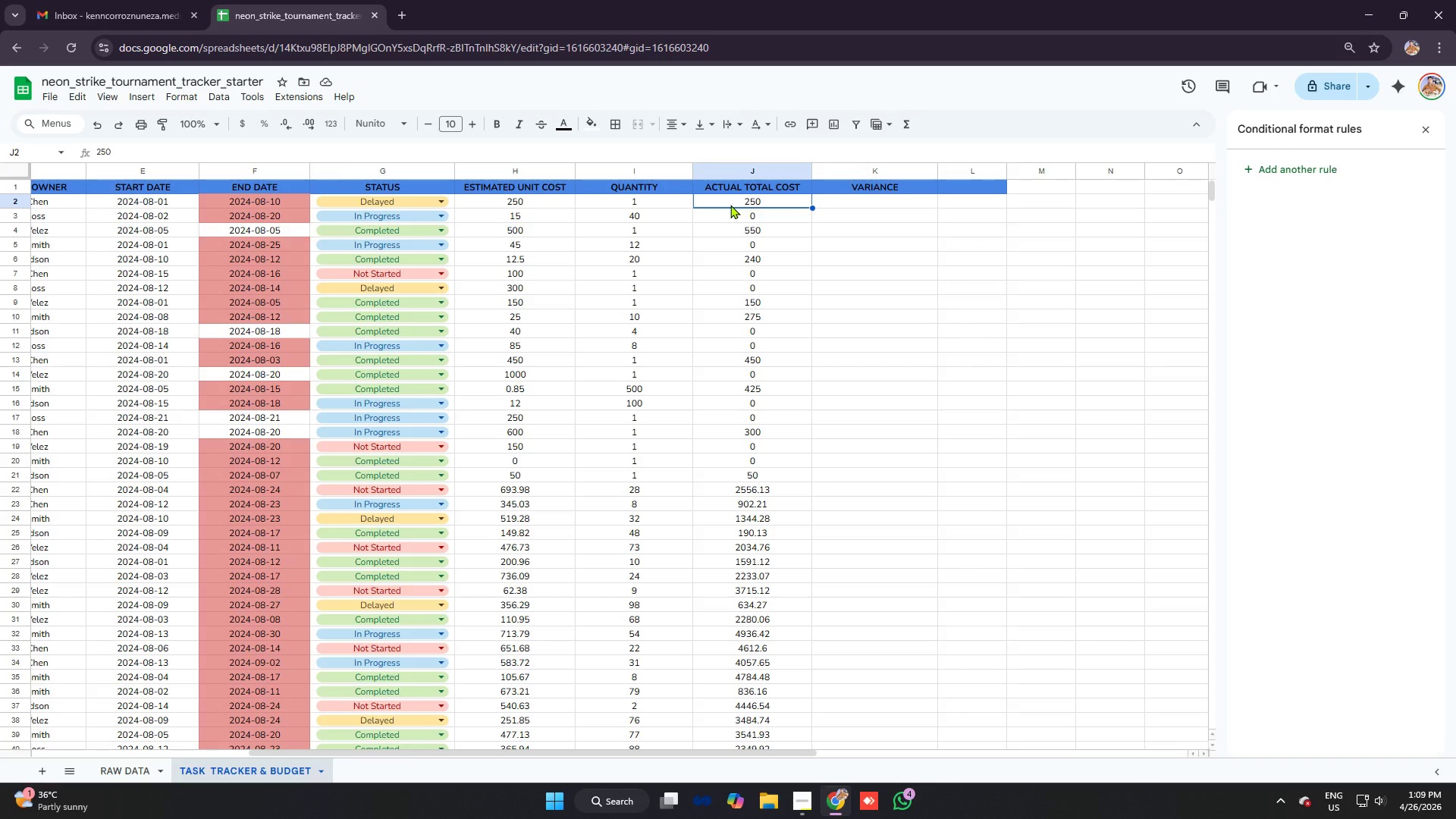 
wait(6.36)
 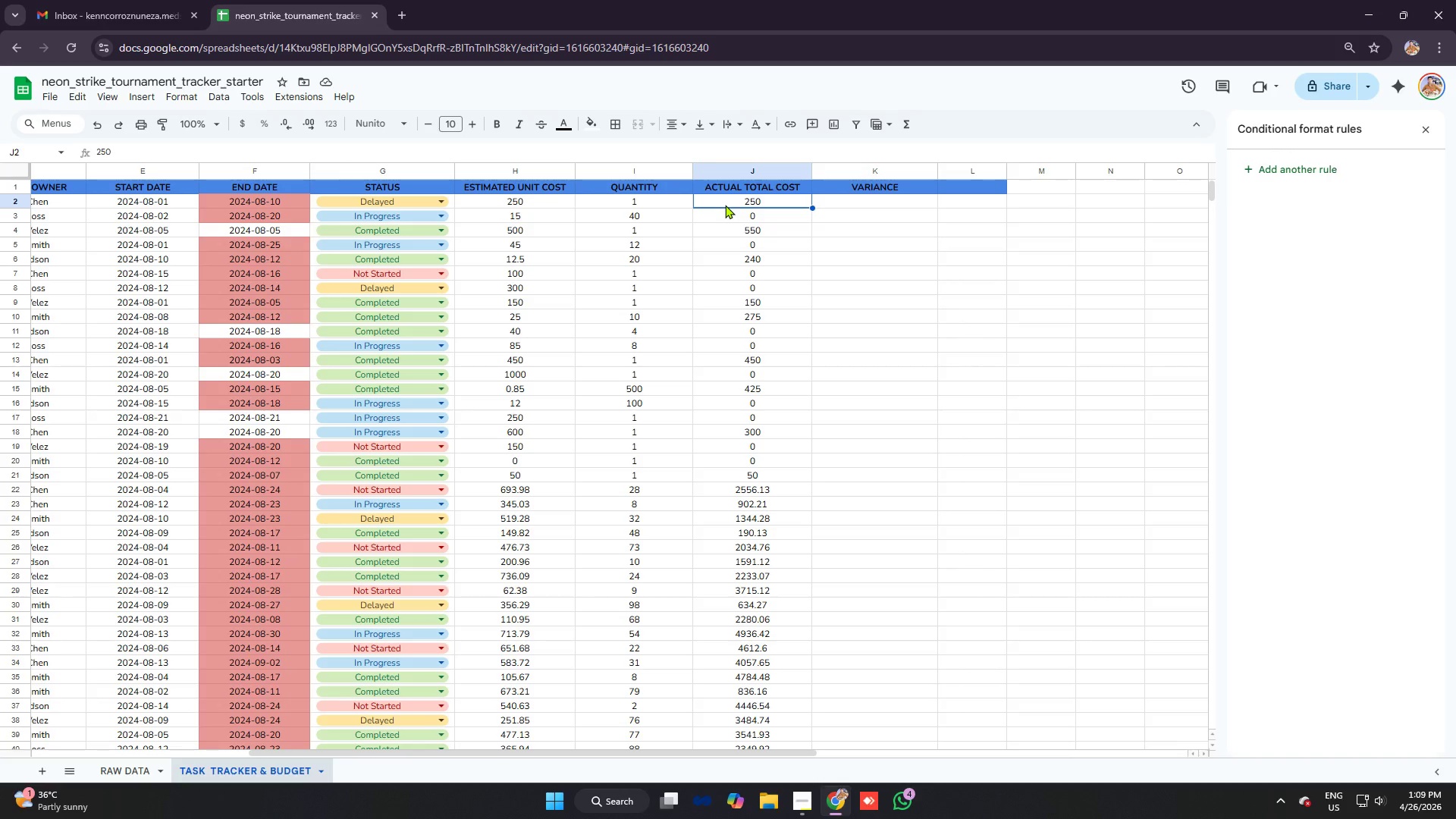 
left_click([738, 200])
 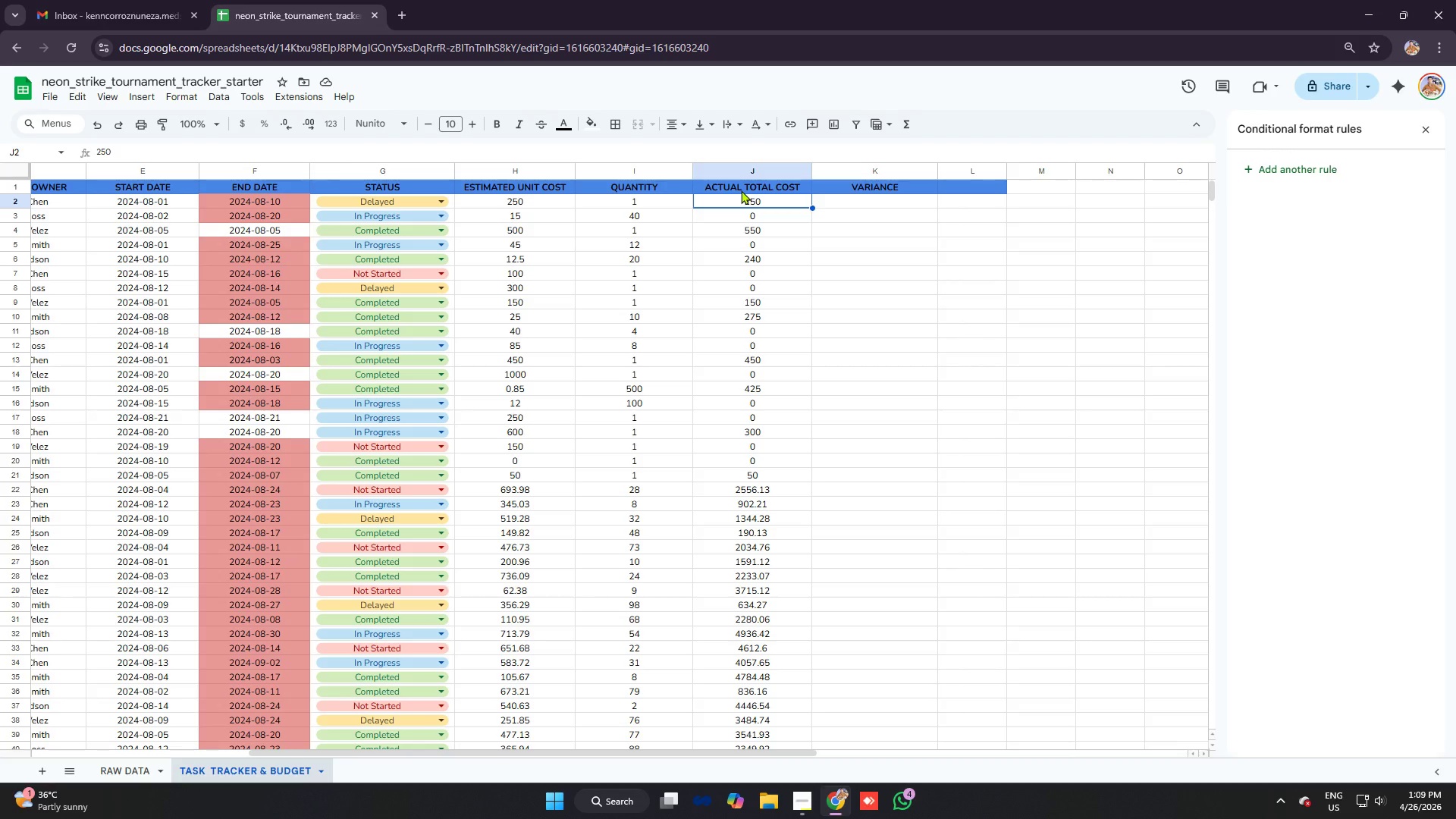 
wait(11.41)
 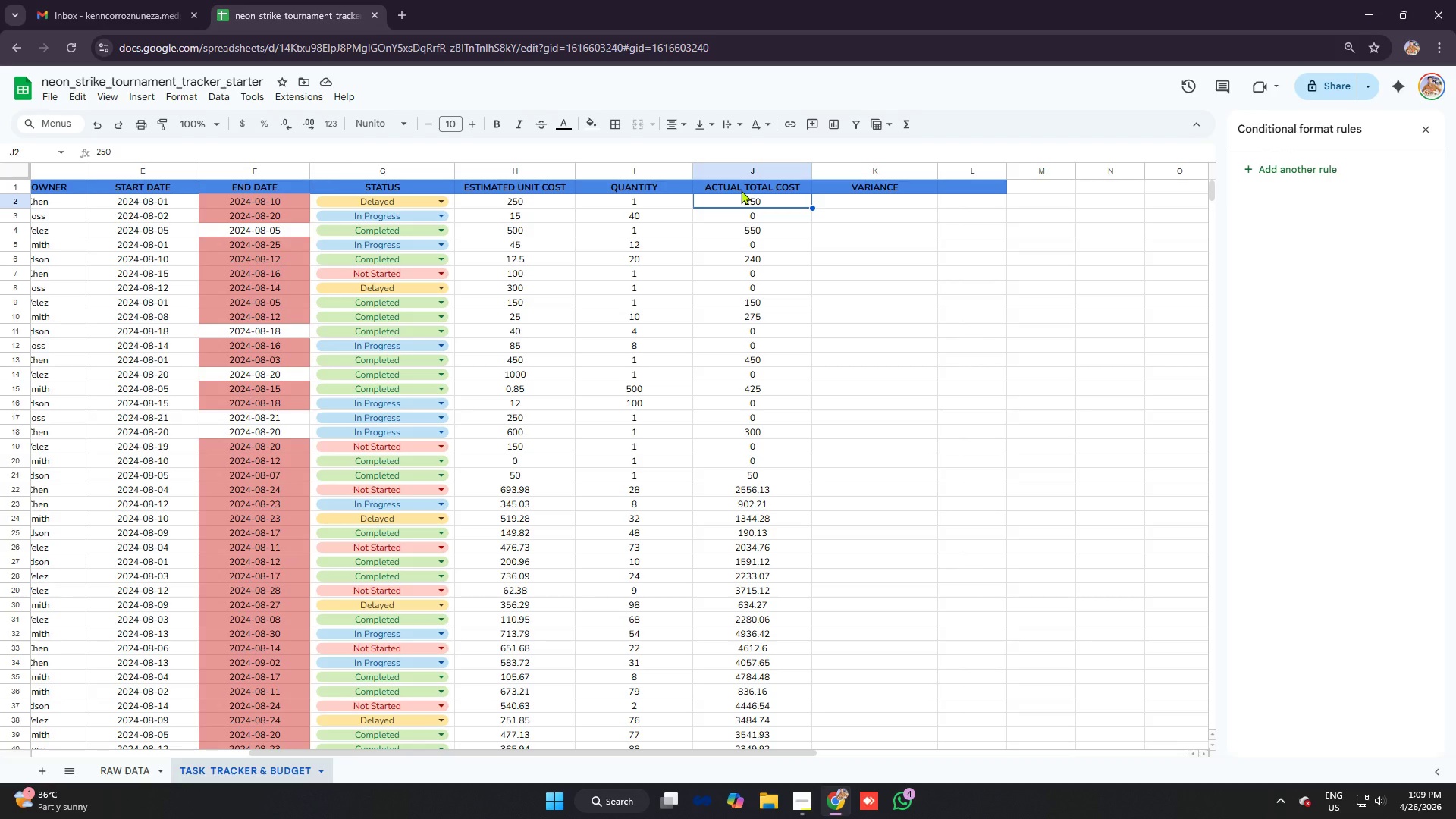 
left_click([855, 206])
 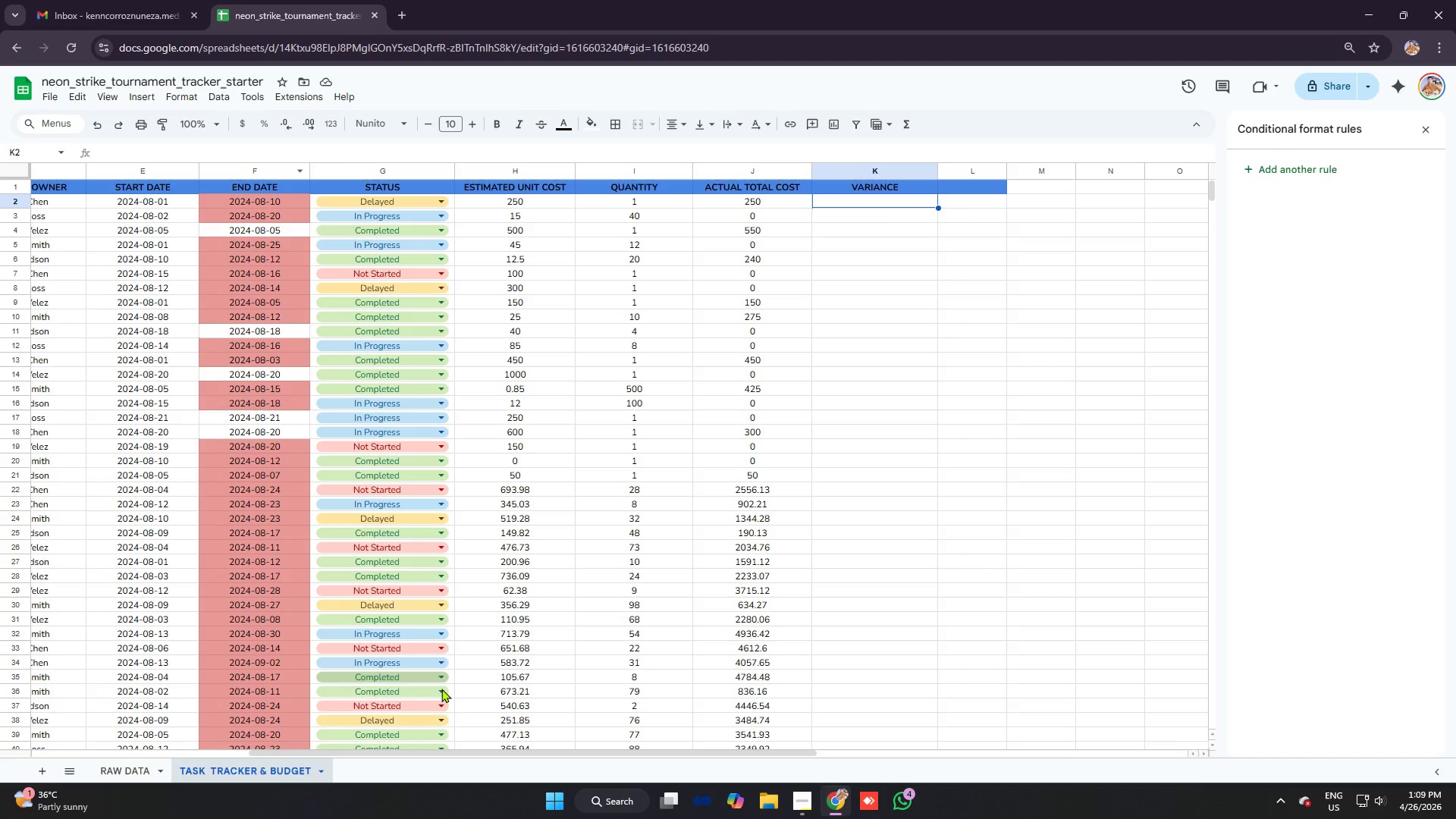 
left_click_drag(start_coordinate=[461, 755], to_coordinate=[522, 786])
 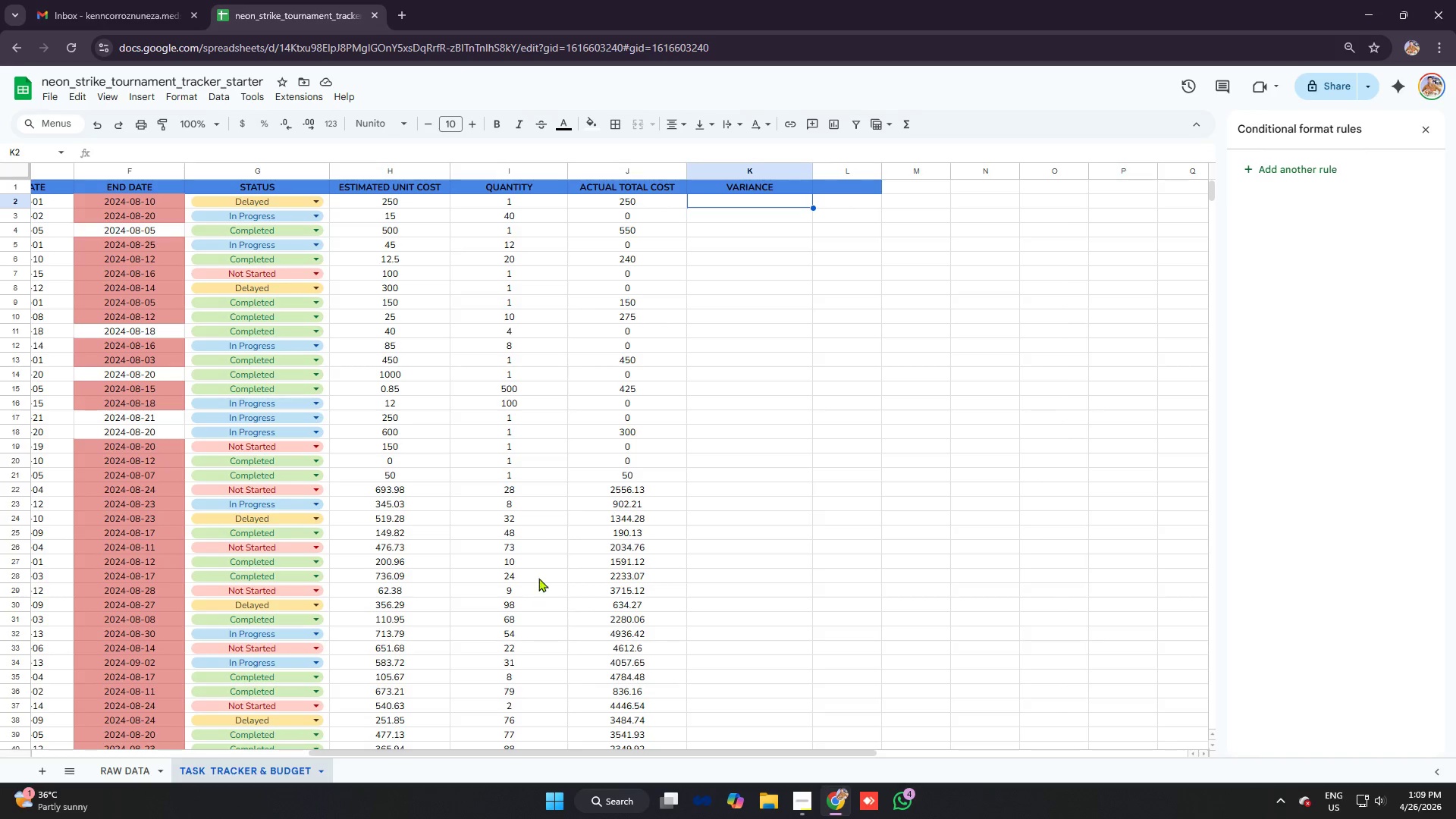 
left_click([640, 202])
 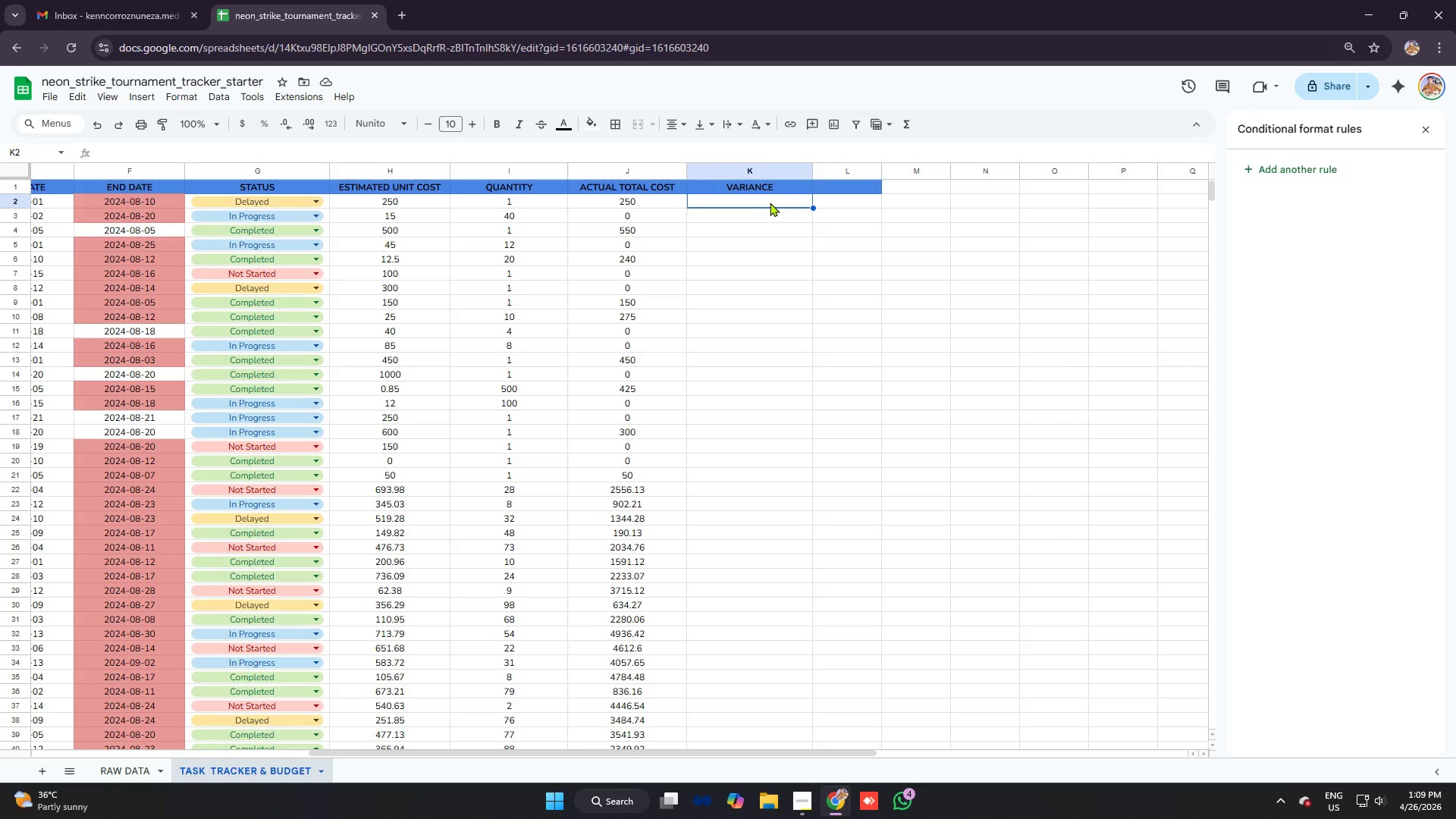 
wait(9.88)
 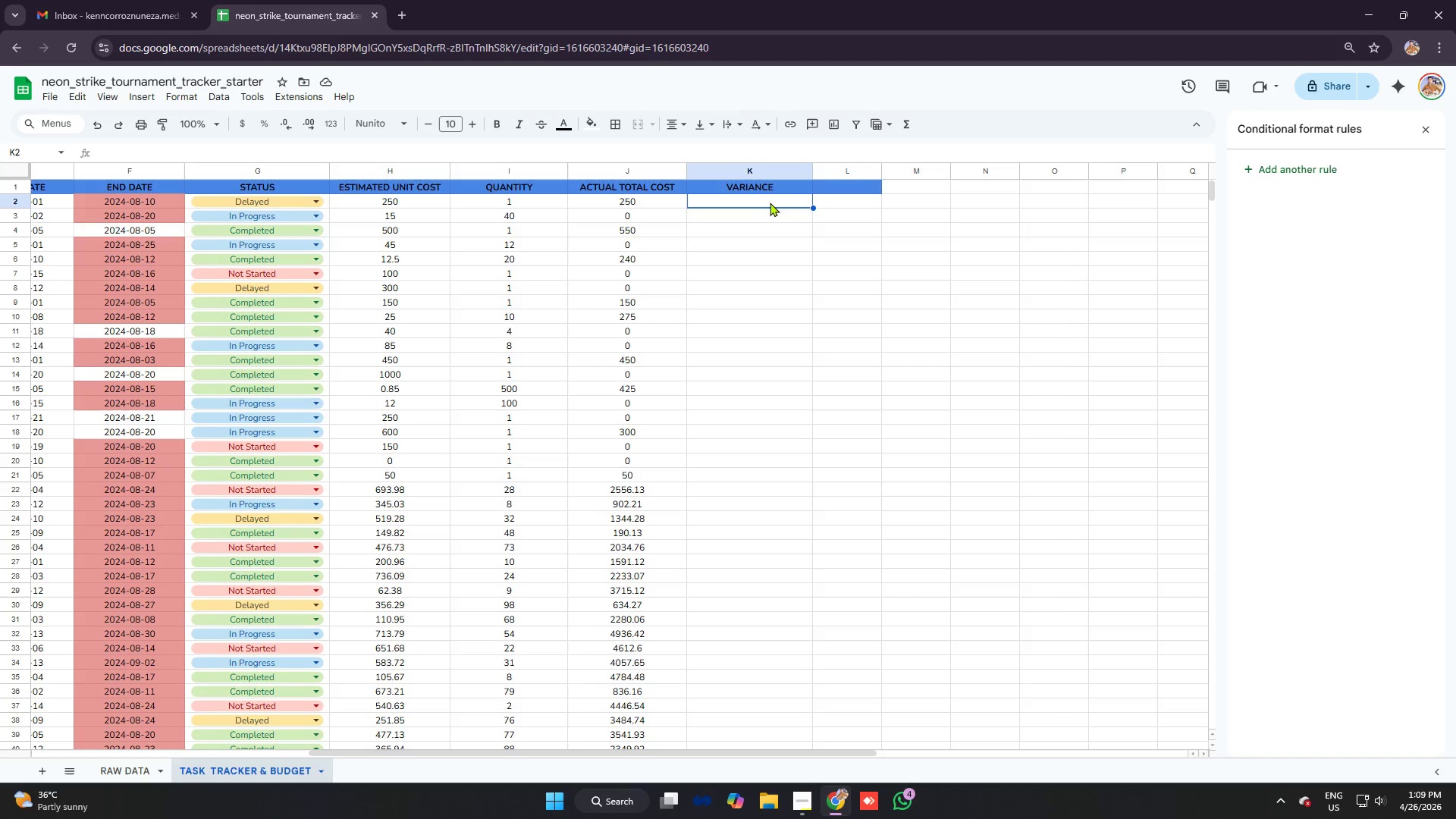 
key(Equal)
 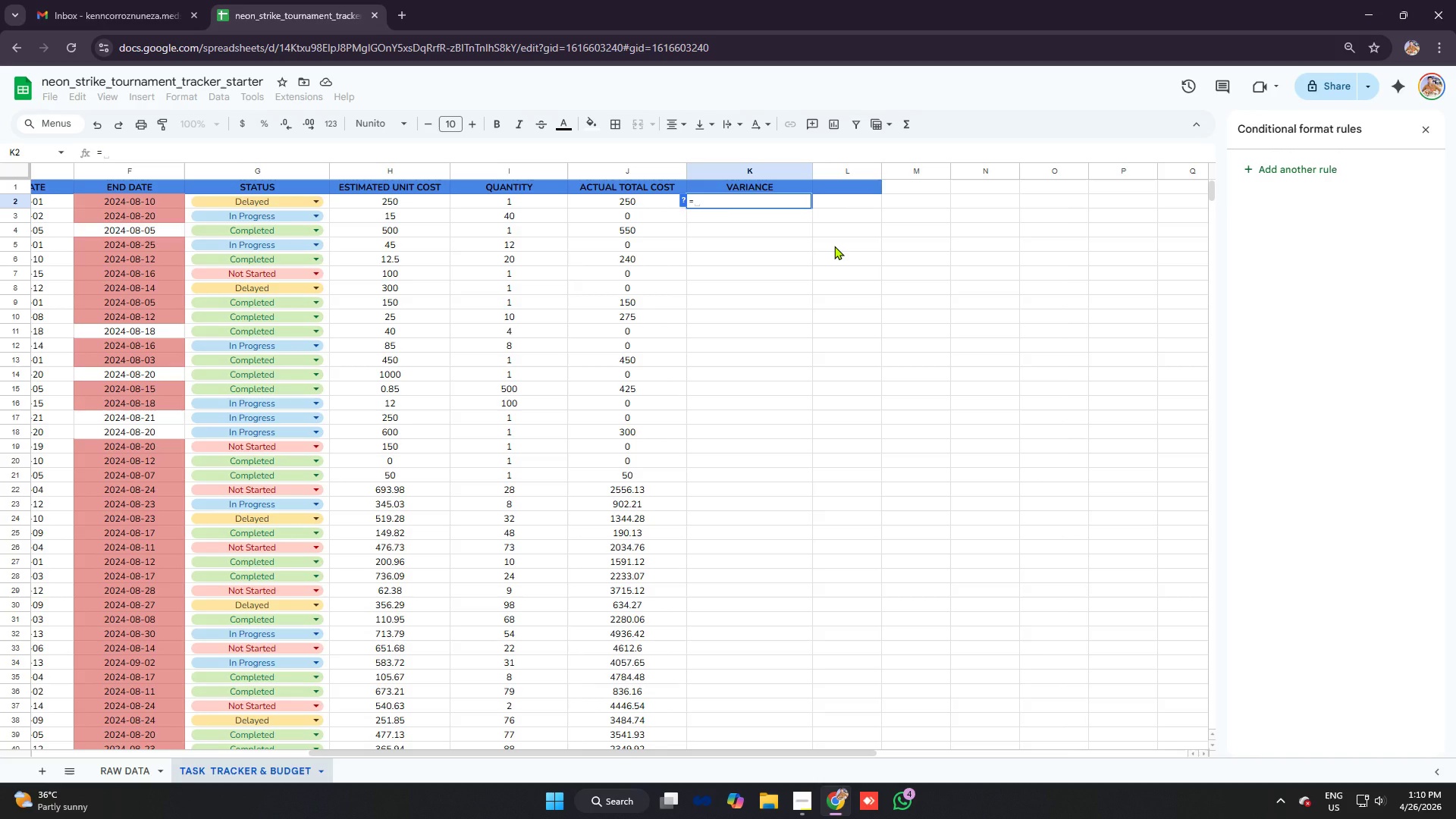 
wait(9.97)
 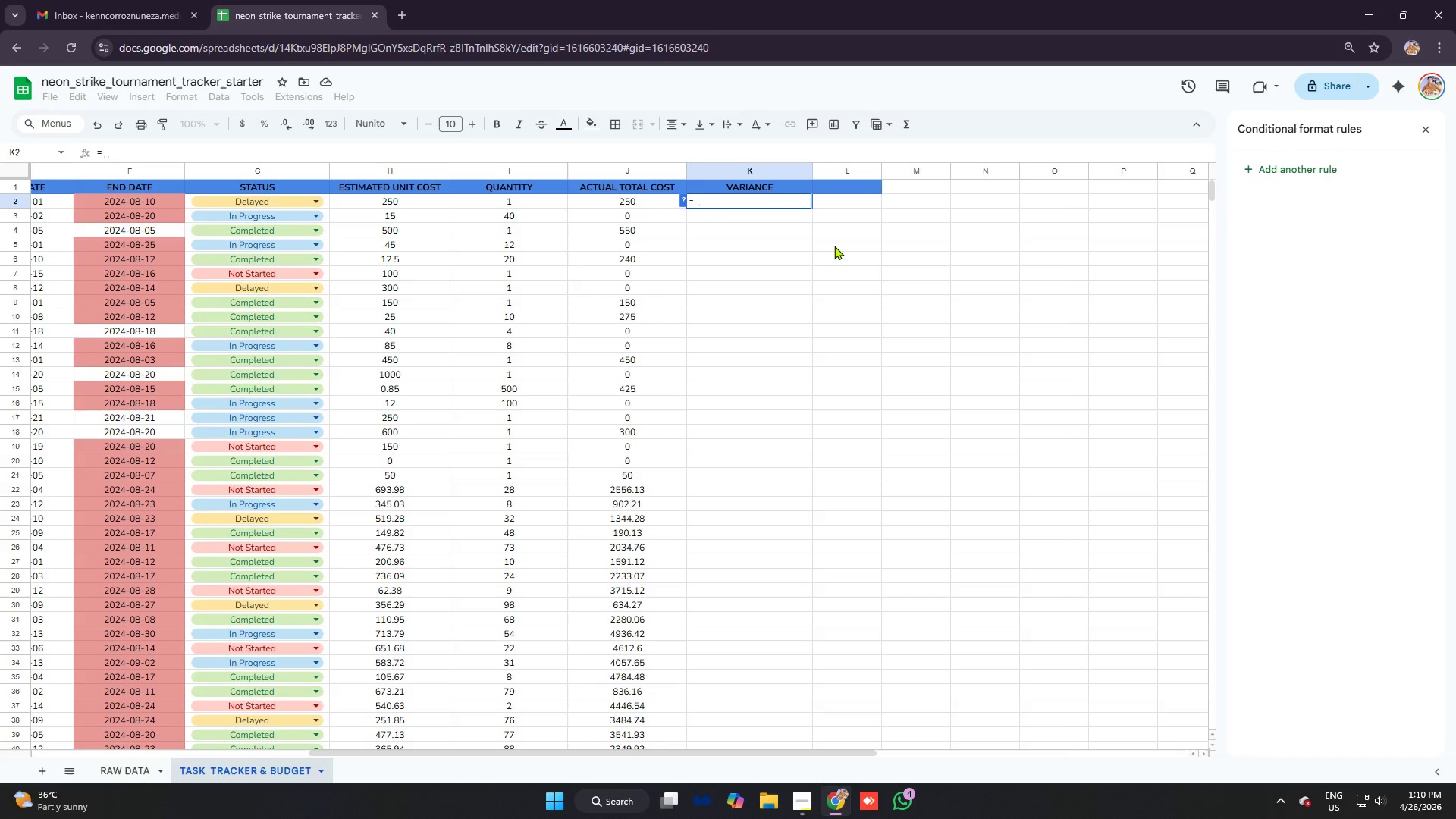 
left_click([435, 212])
 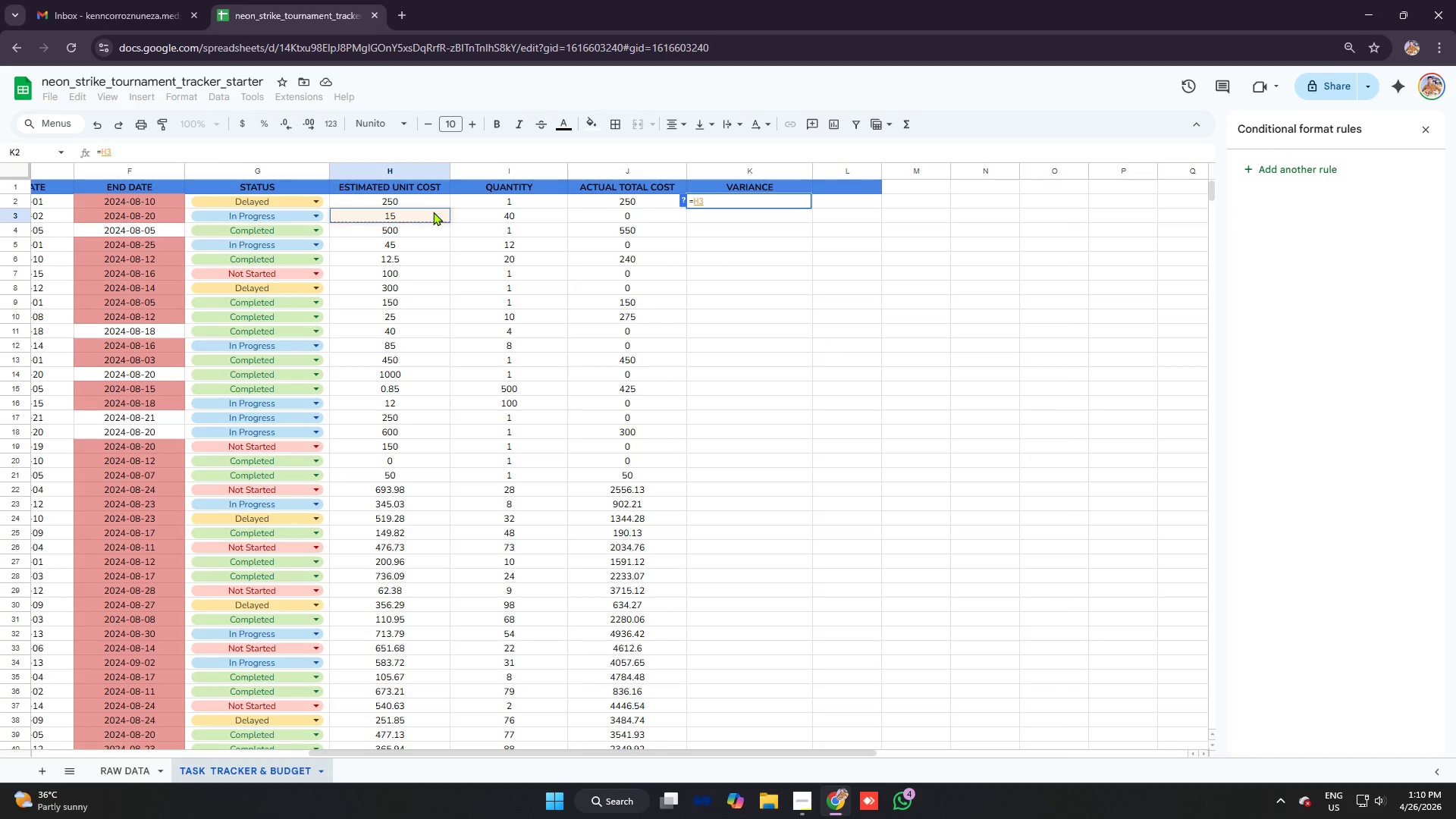 
left_click([422, 194])
 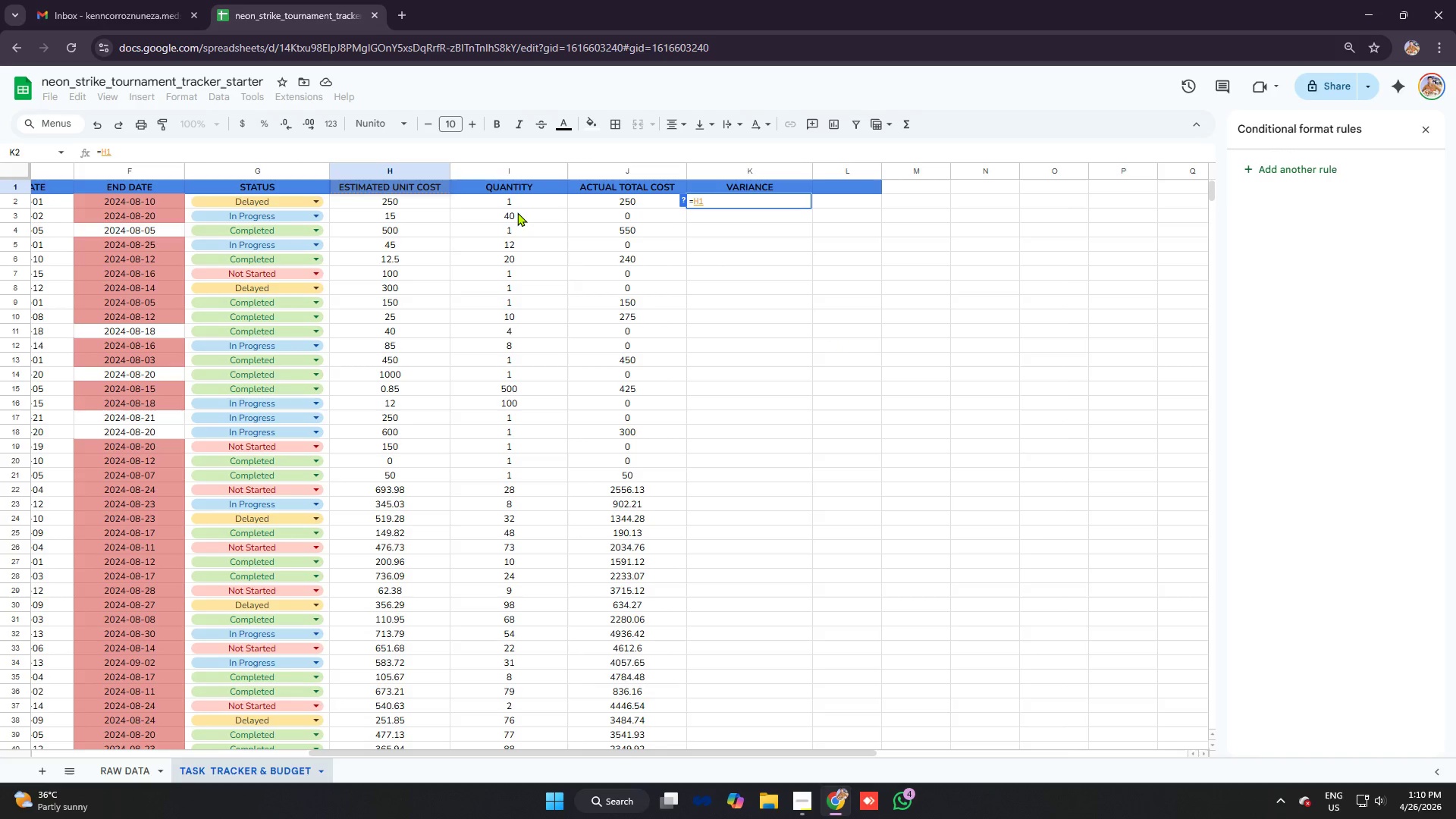 
wait(9.88)
 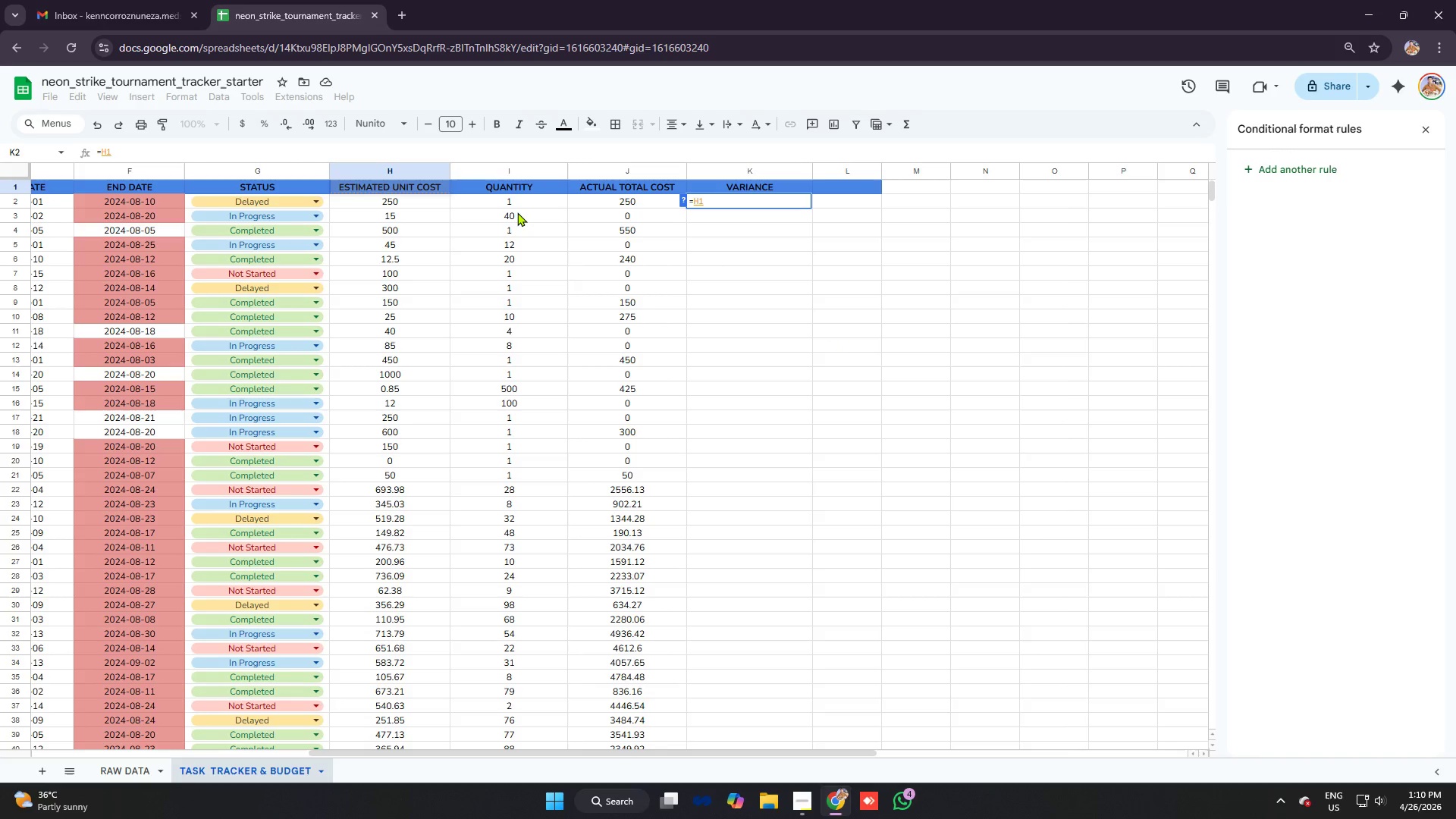 
key(Backspace)
 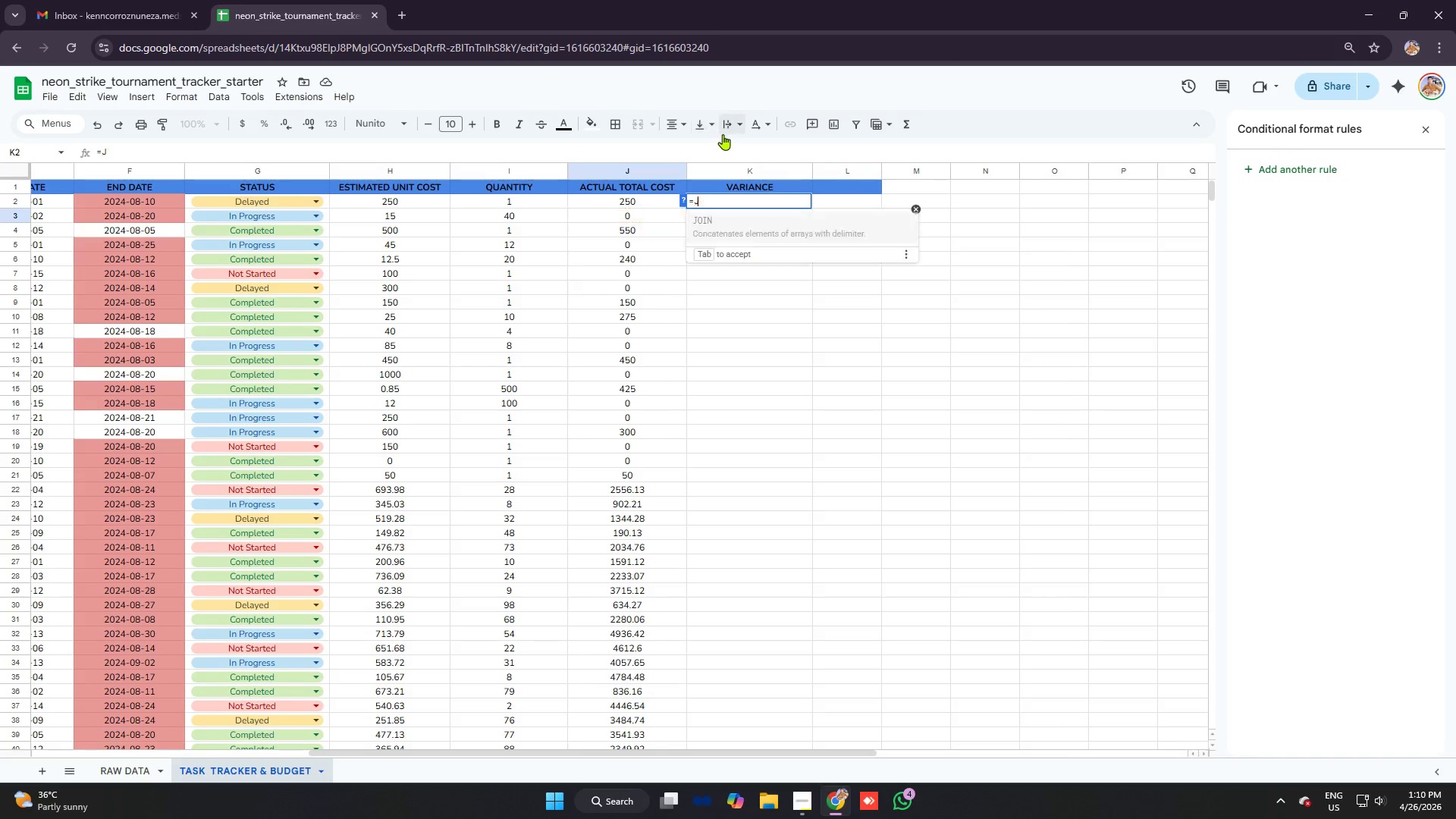 
key(Backspace)
 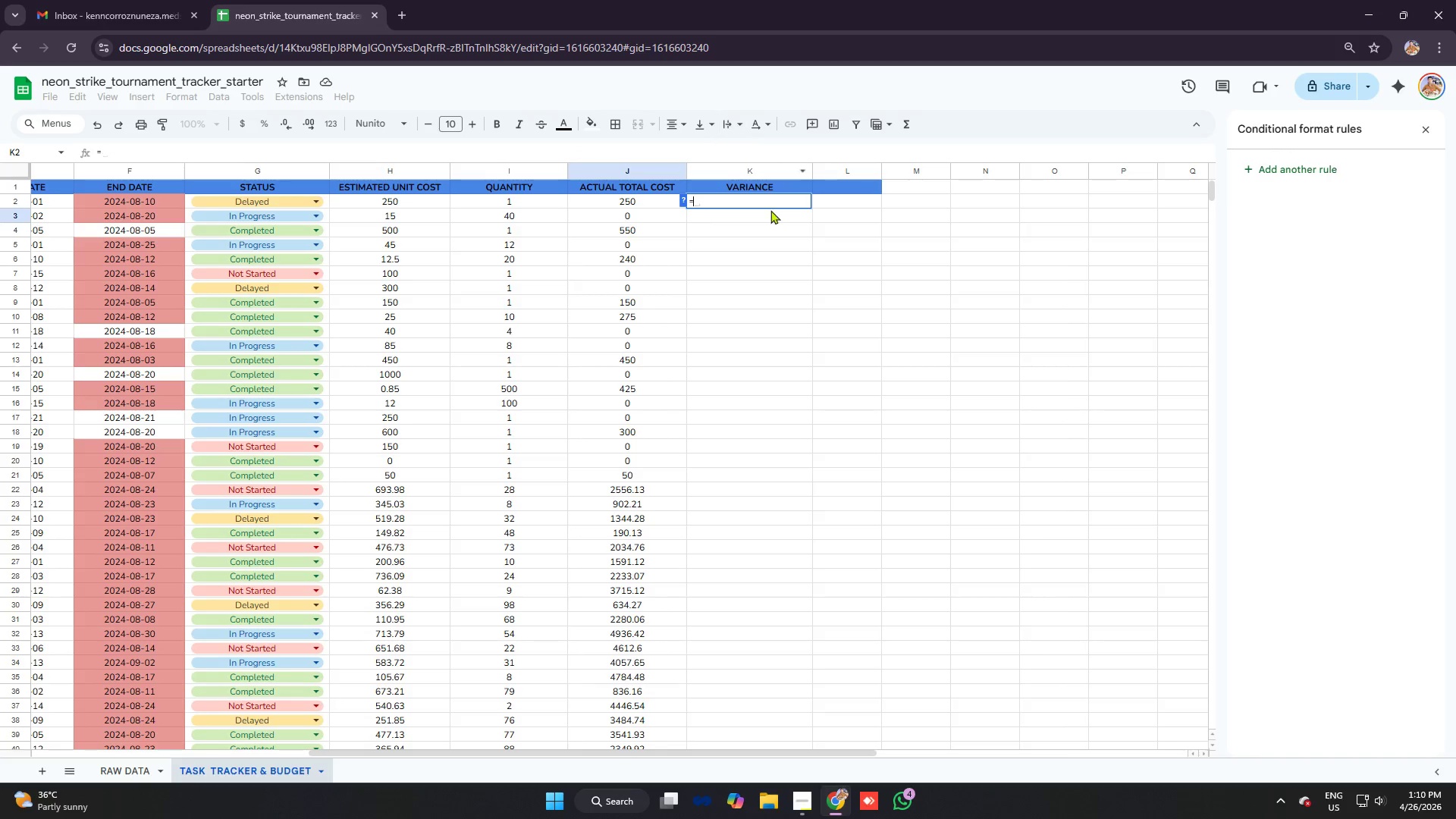 
key(Backspace)
 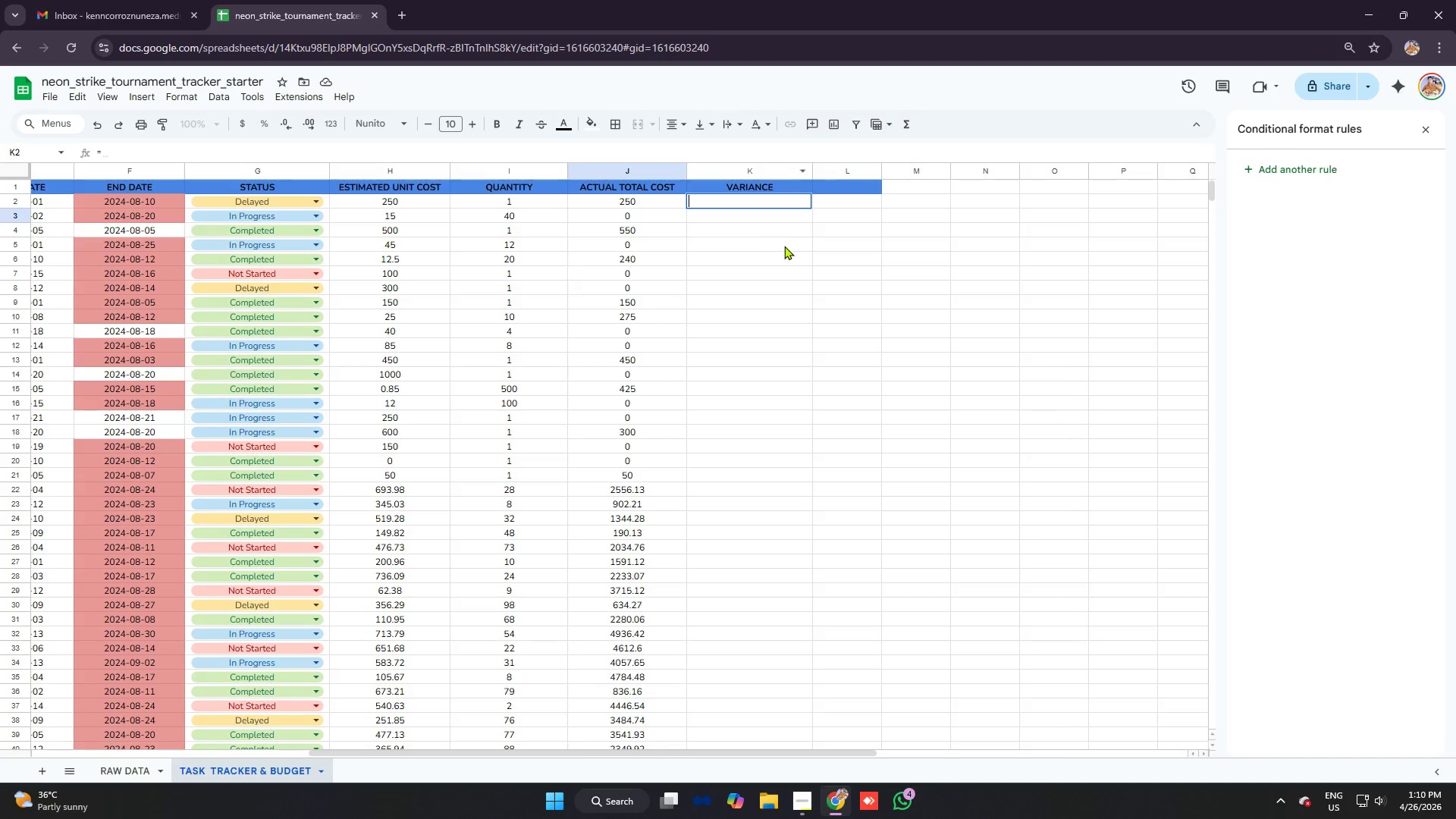 
key(Backspace)
 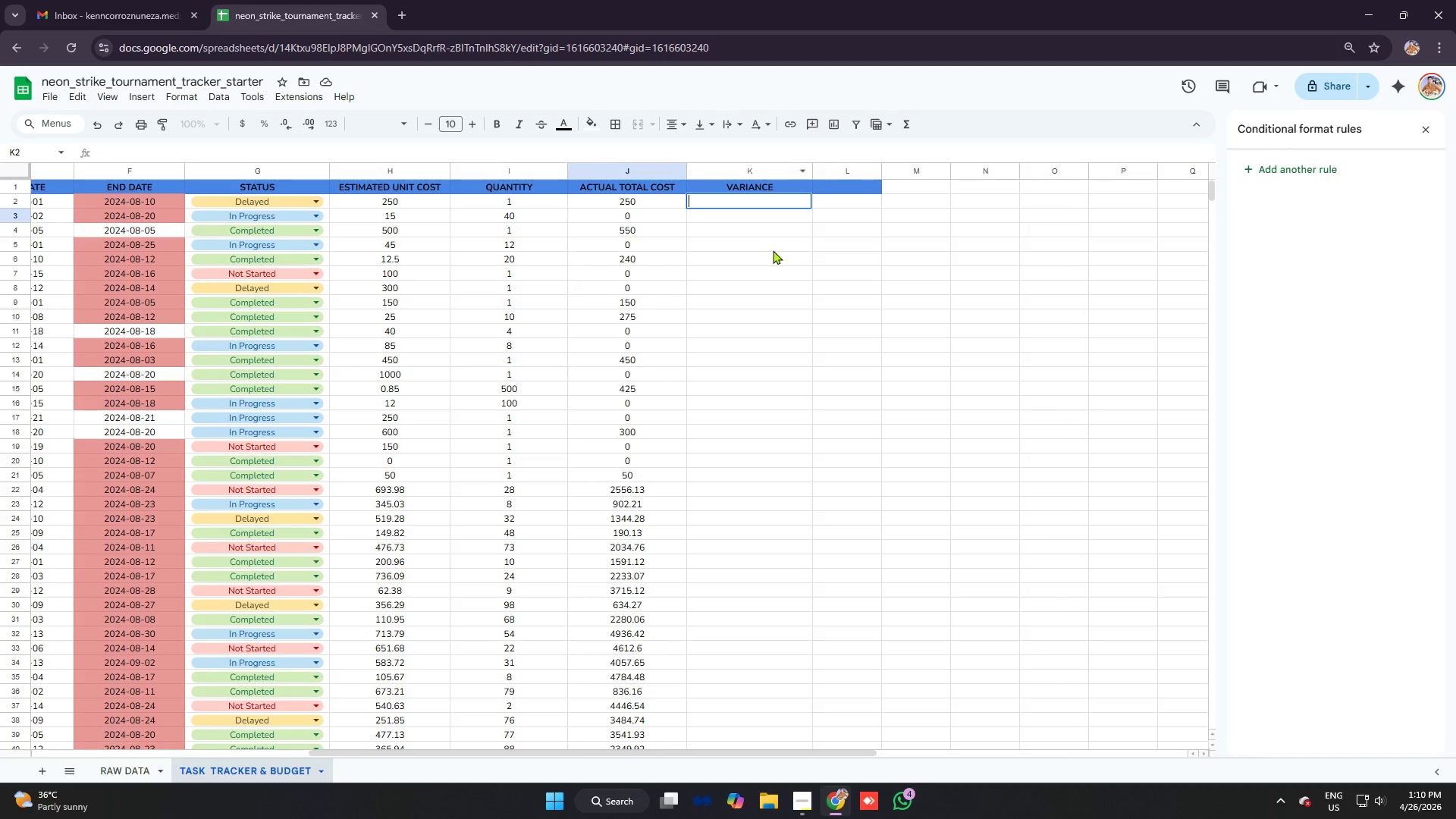 
left_click([773, 250])
 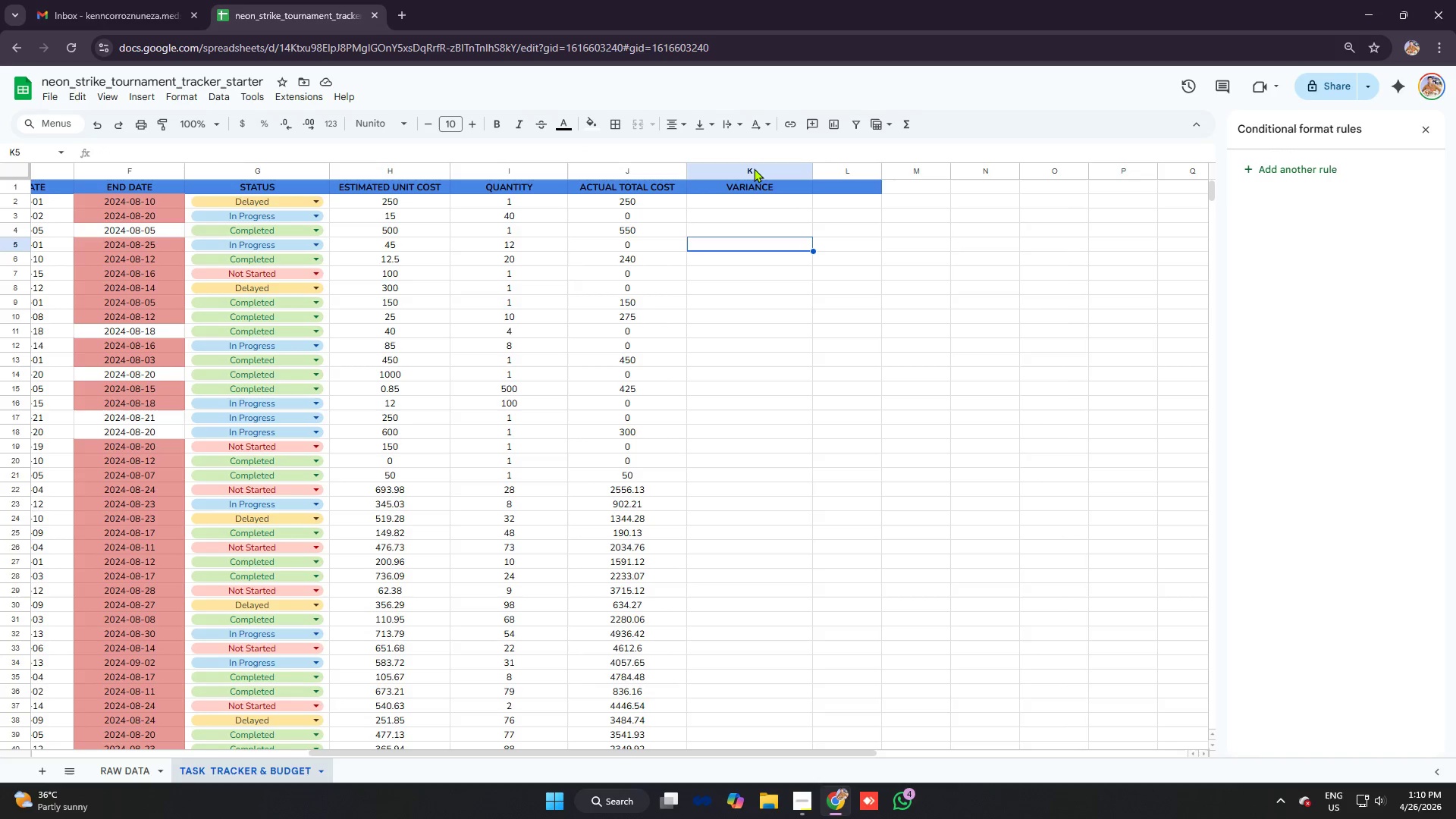 
left_click_drag(start_coordinate=[754, 168], to_coordinate=[624, 167])
 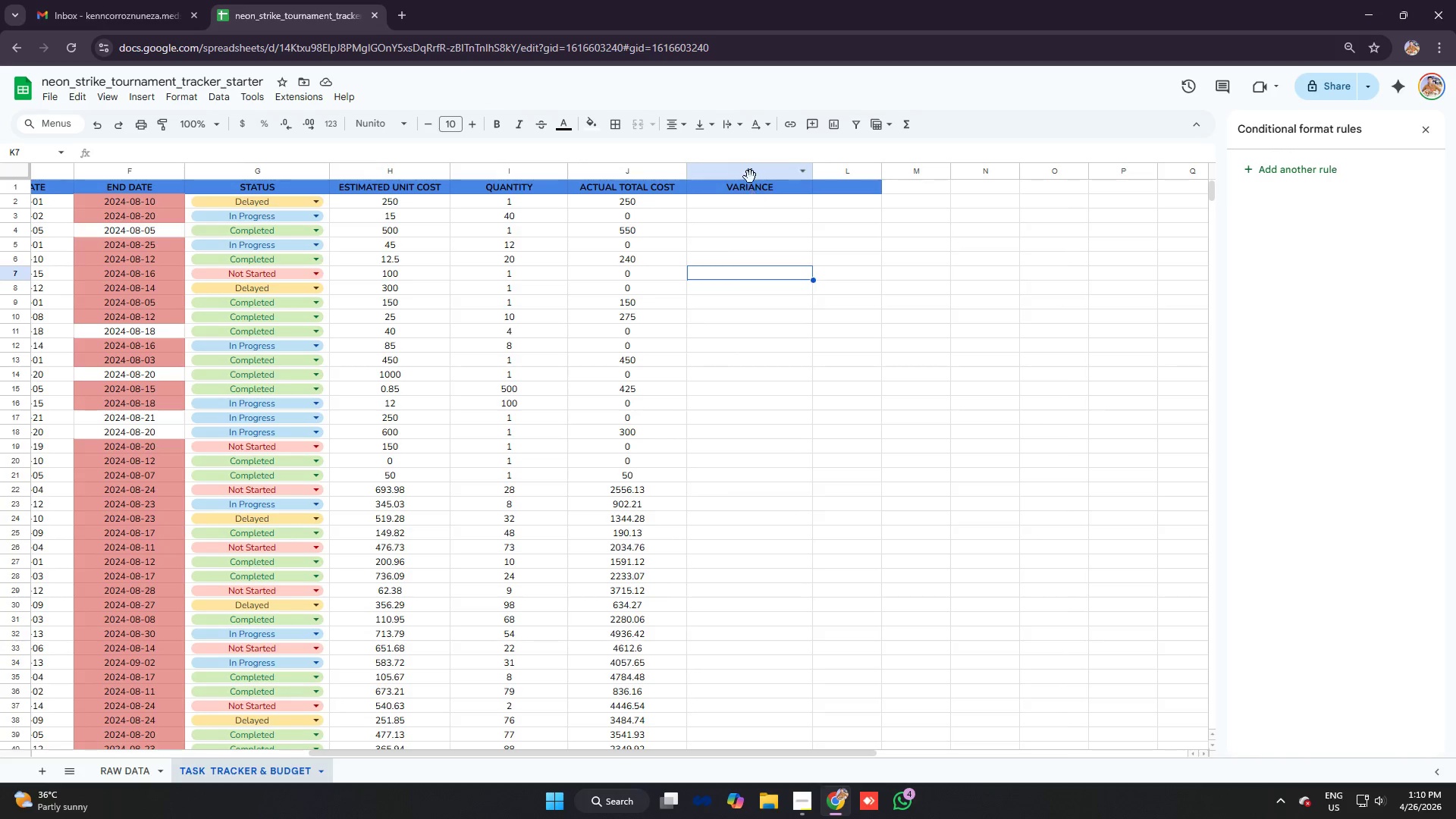 
left_click([750, 171])
 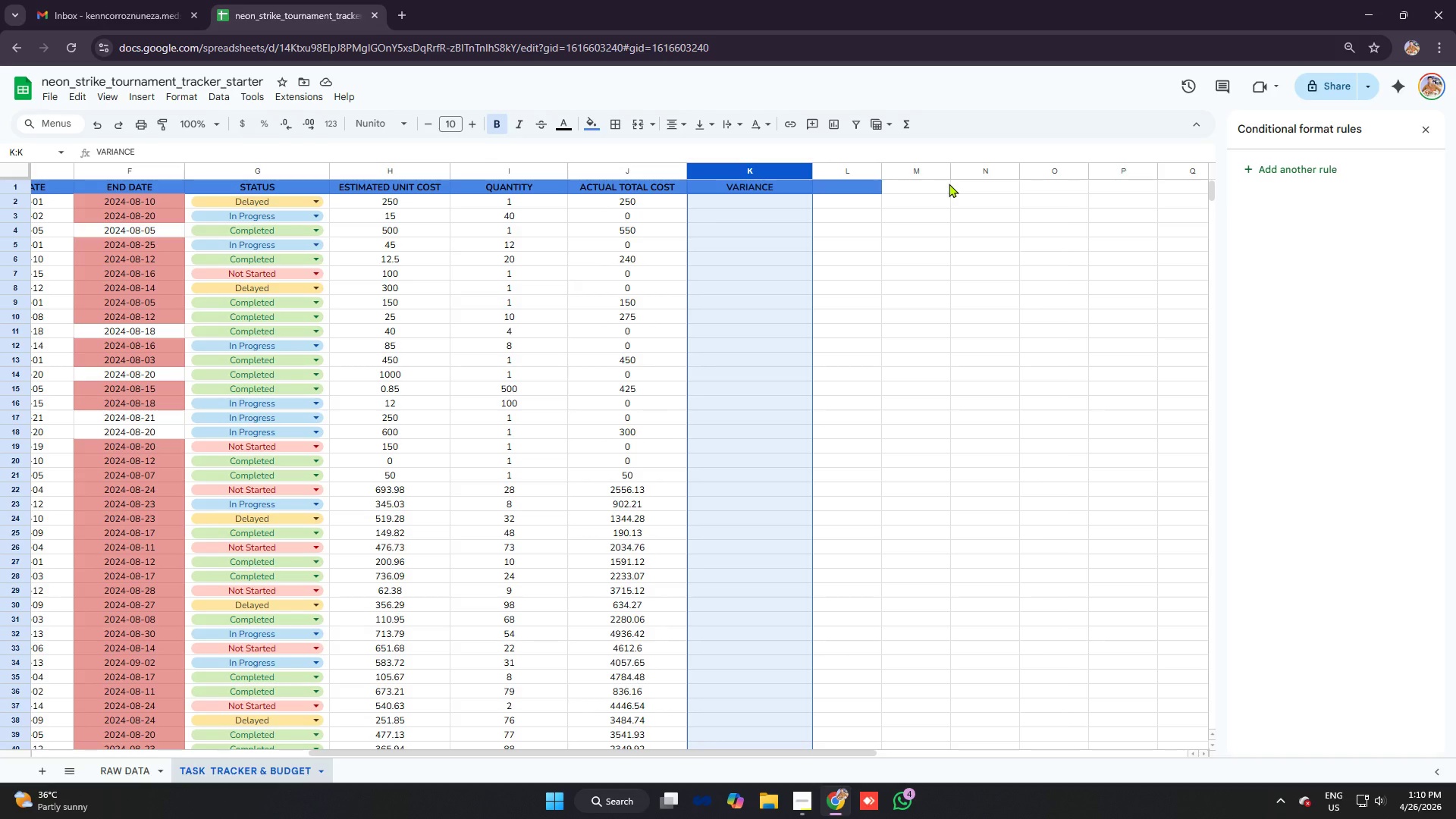 
wait(5.45)
 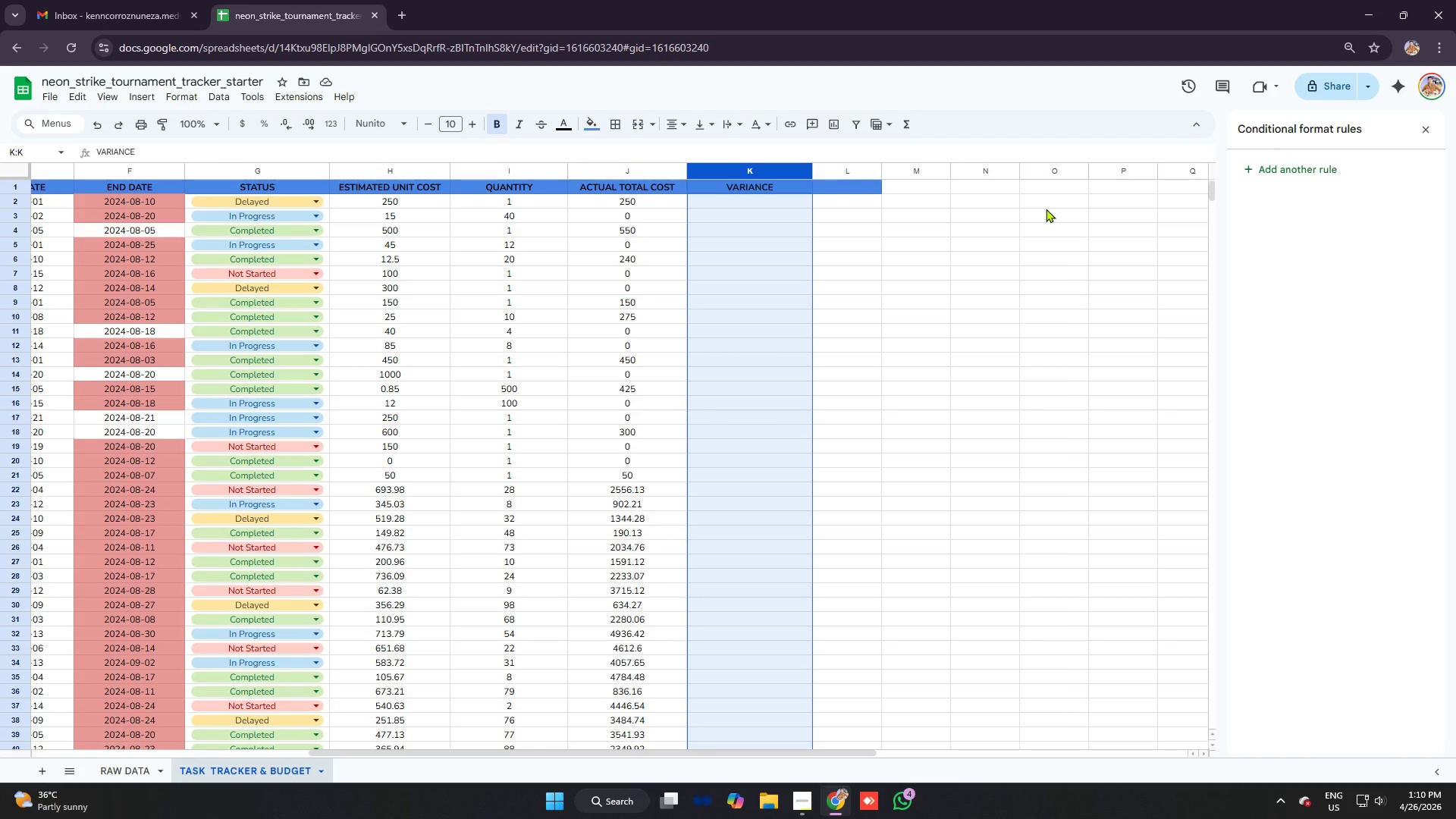 
left_click_drag(start_coordinate=[764, 176], to_coordinate=[623, 173])
 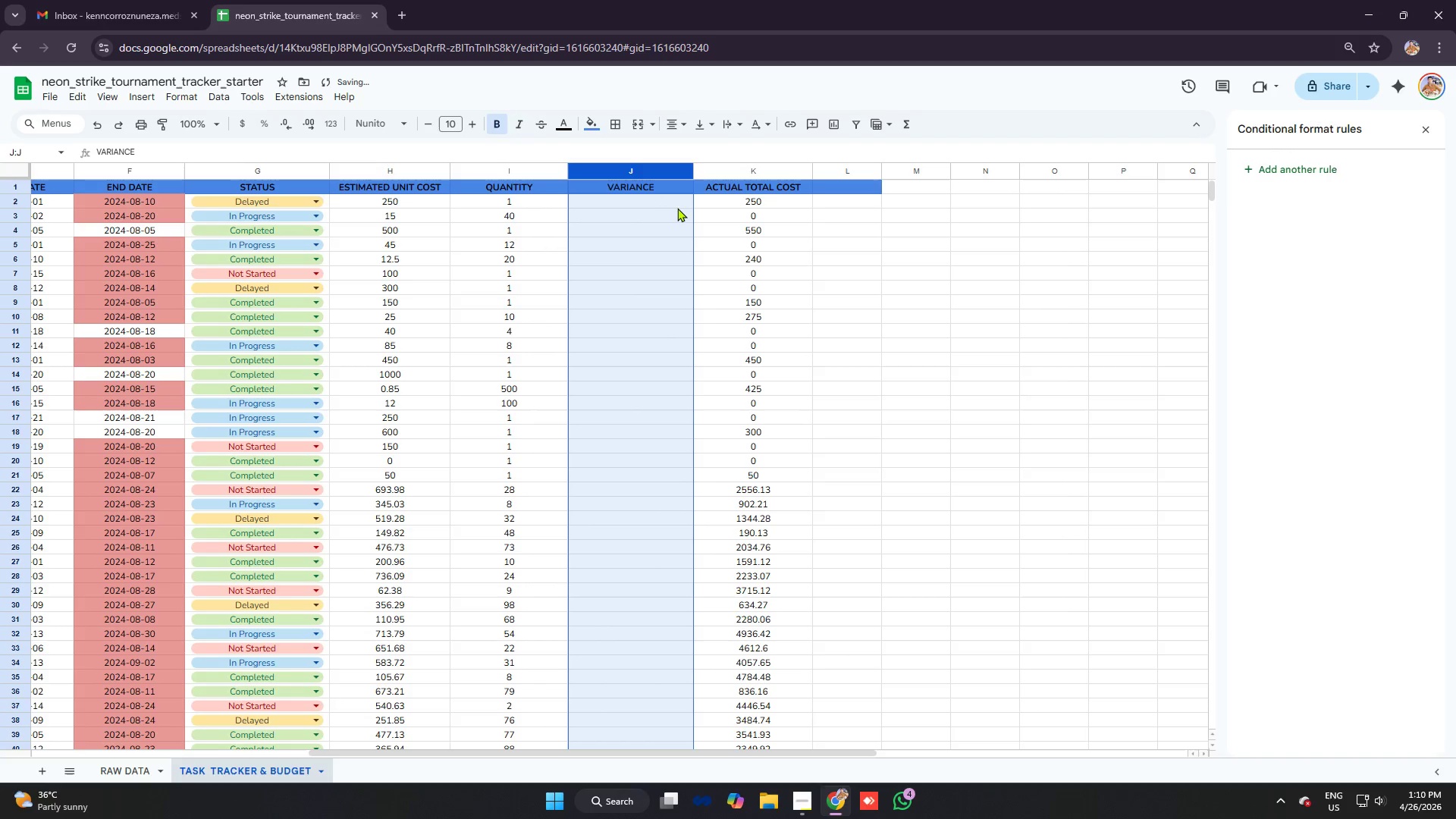 
left_click([651, 190])
 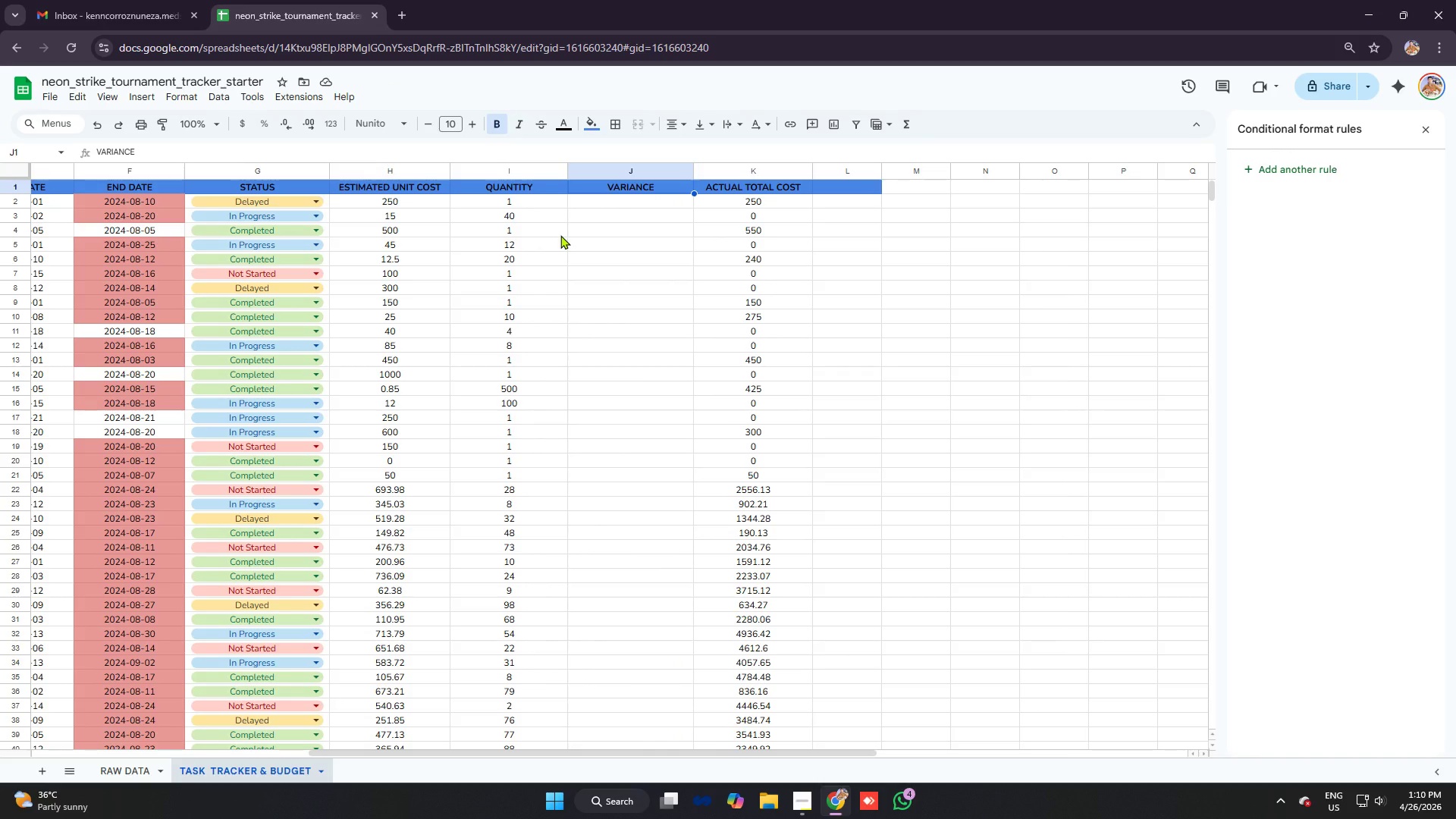 
wait(6.7)
 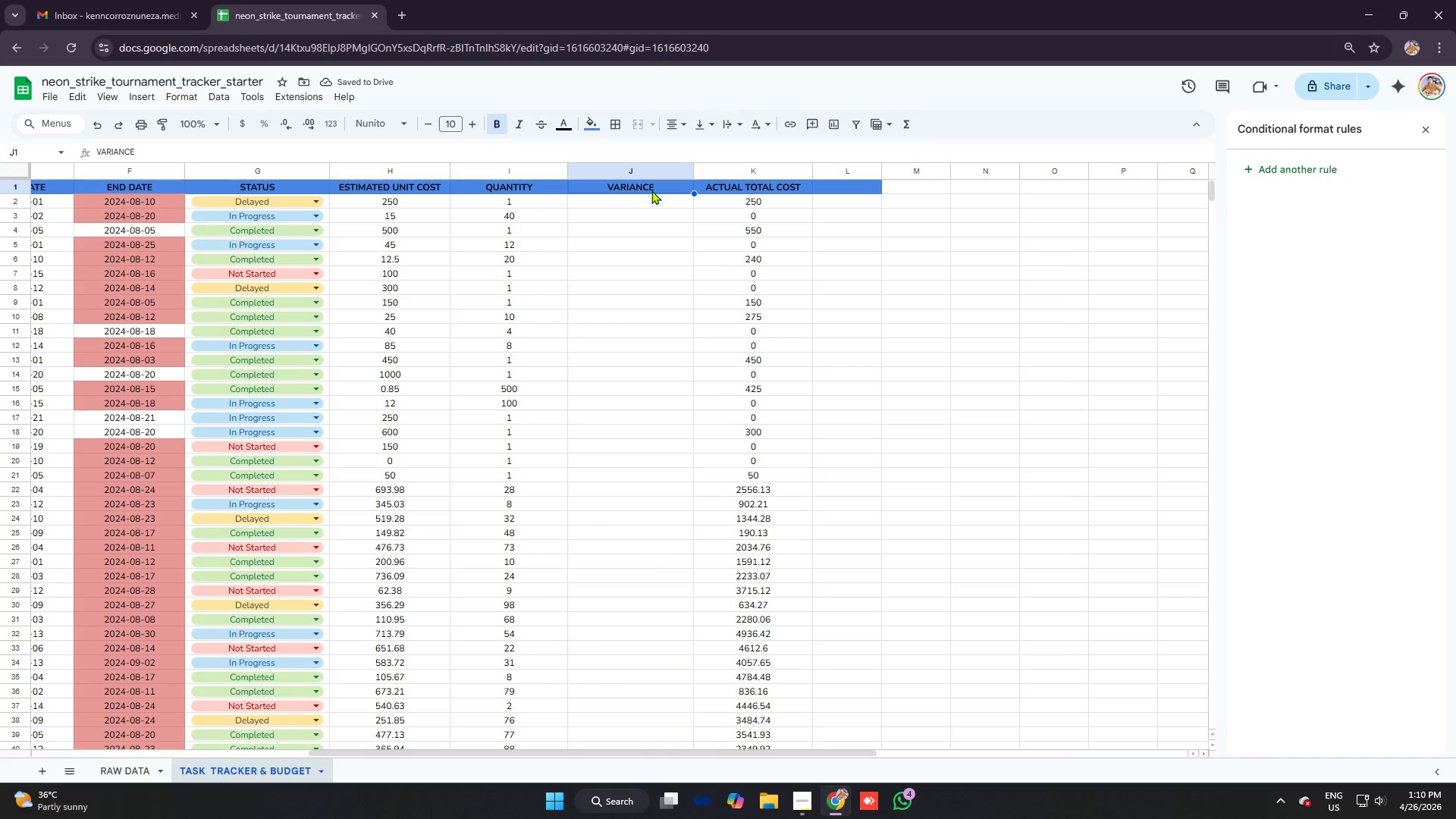 
left_click([645, 223])
 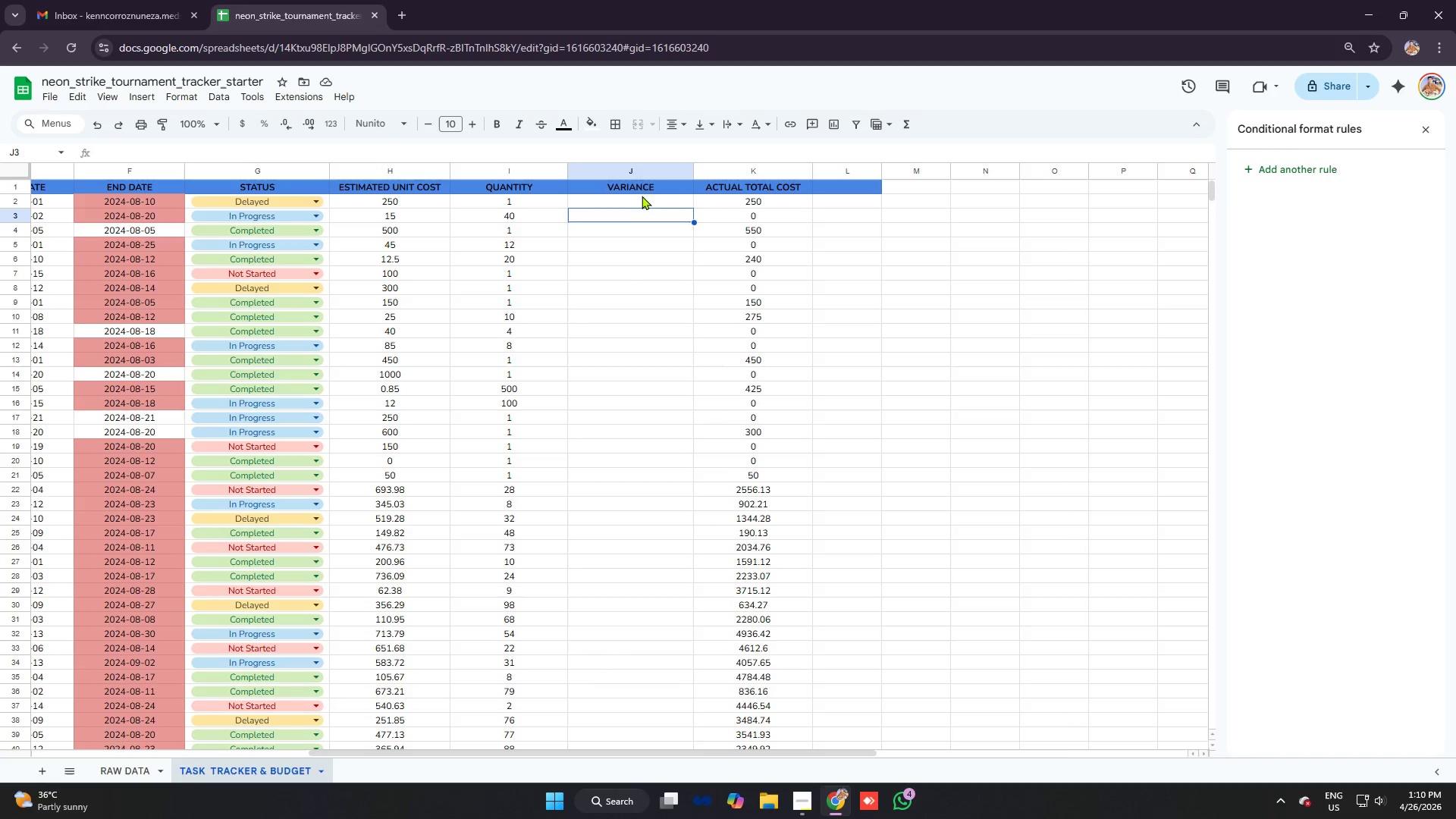 
left_click([642, 196])
 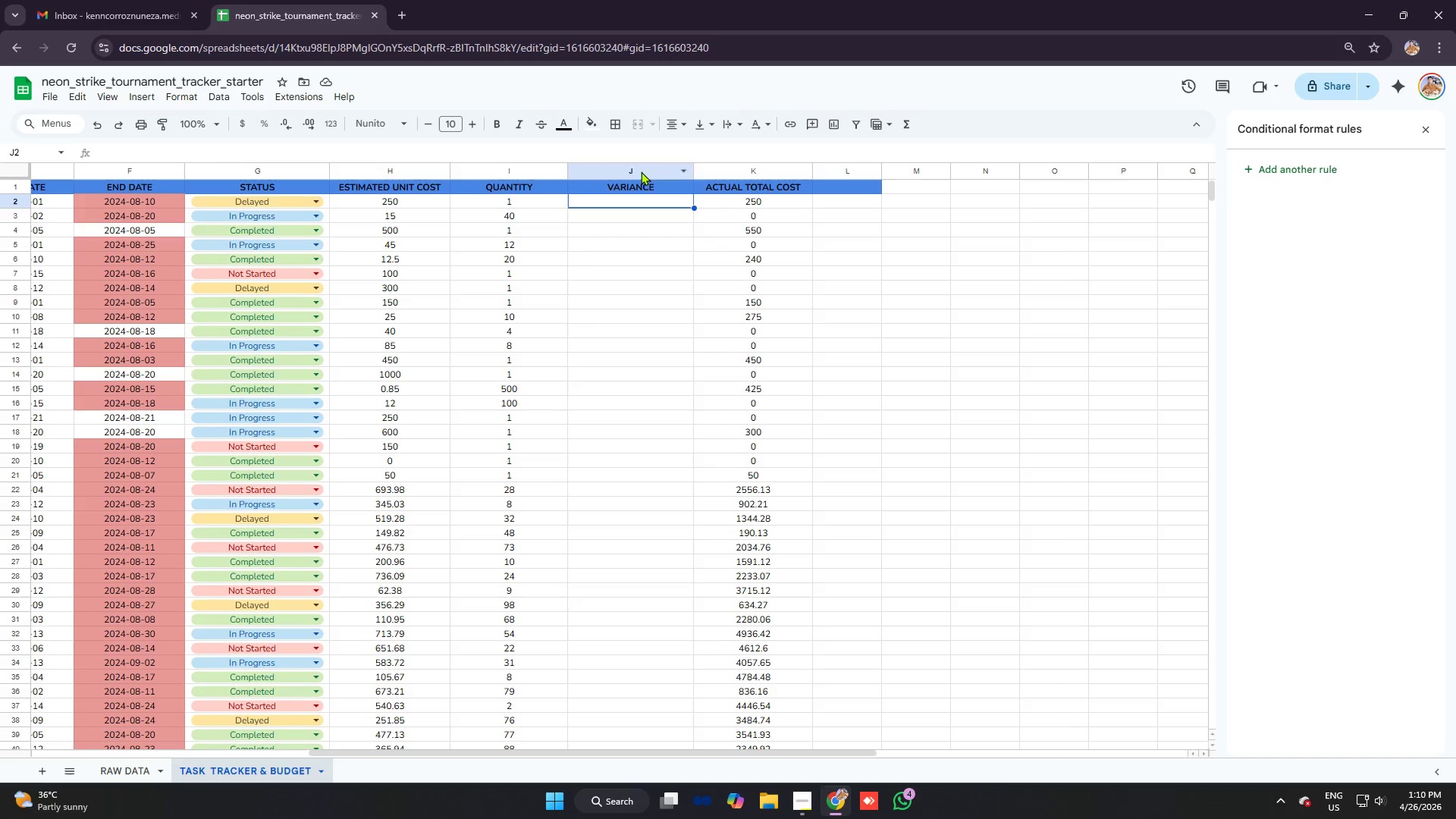 
left_click([641, 171])
 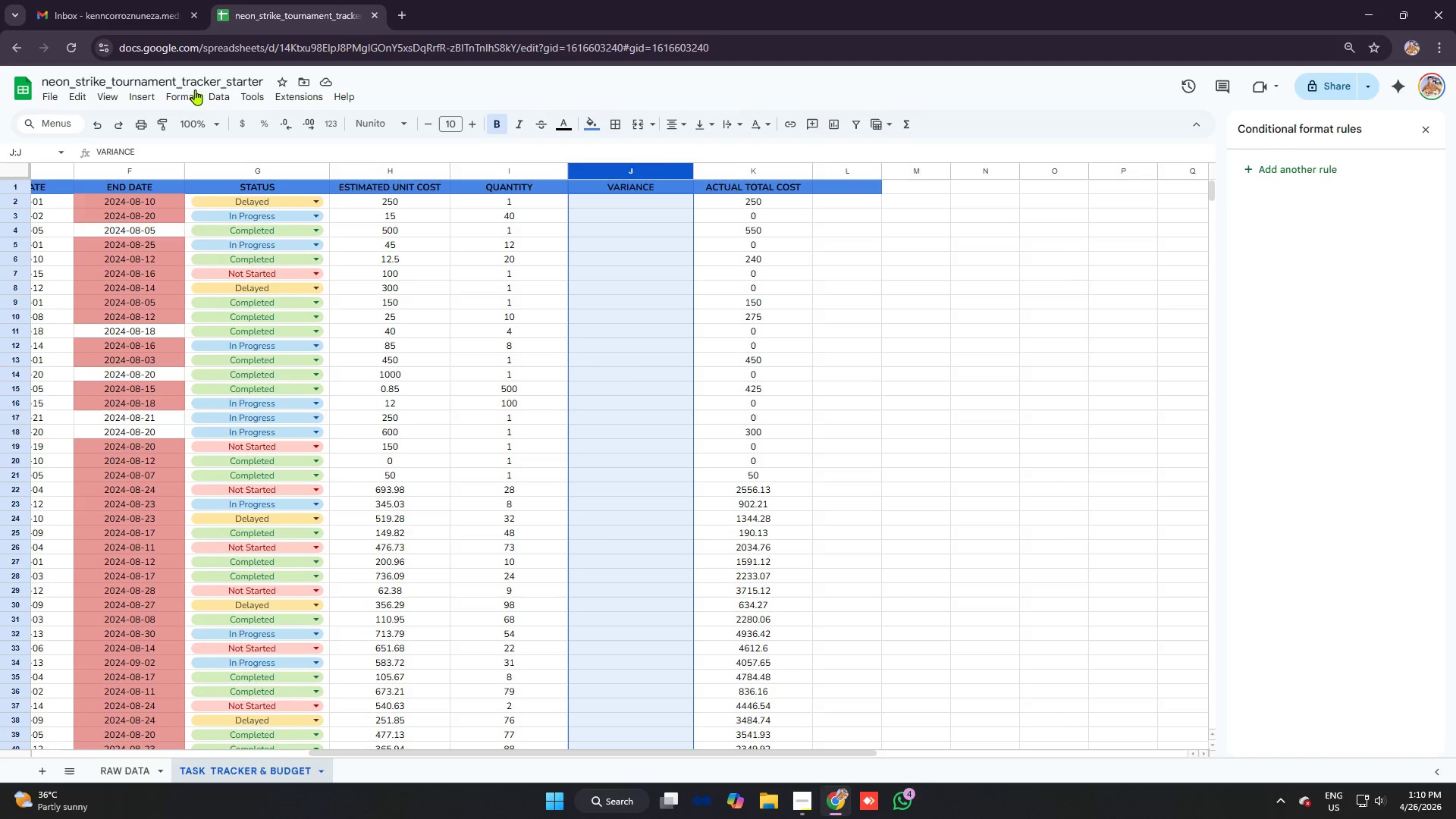 
left_click([188, 92])
 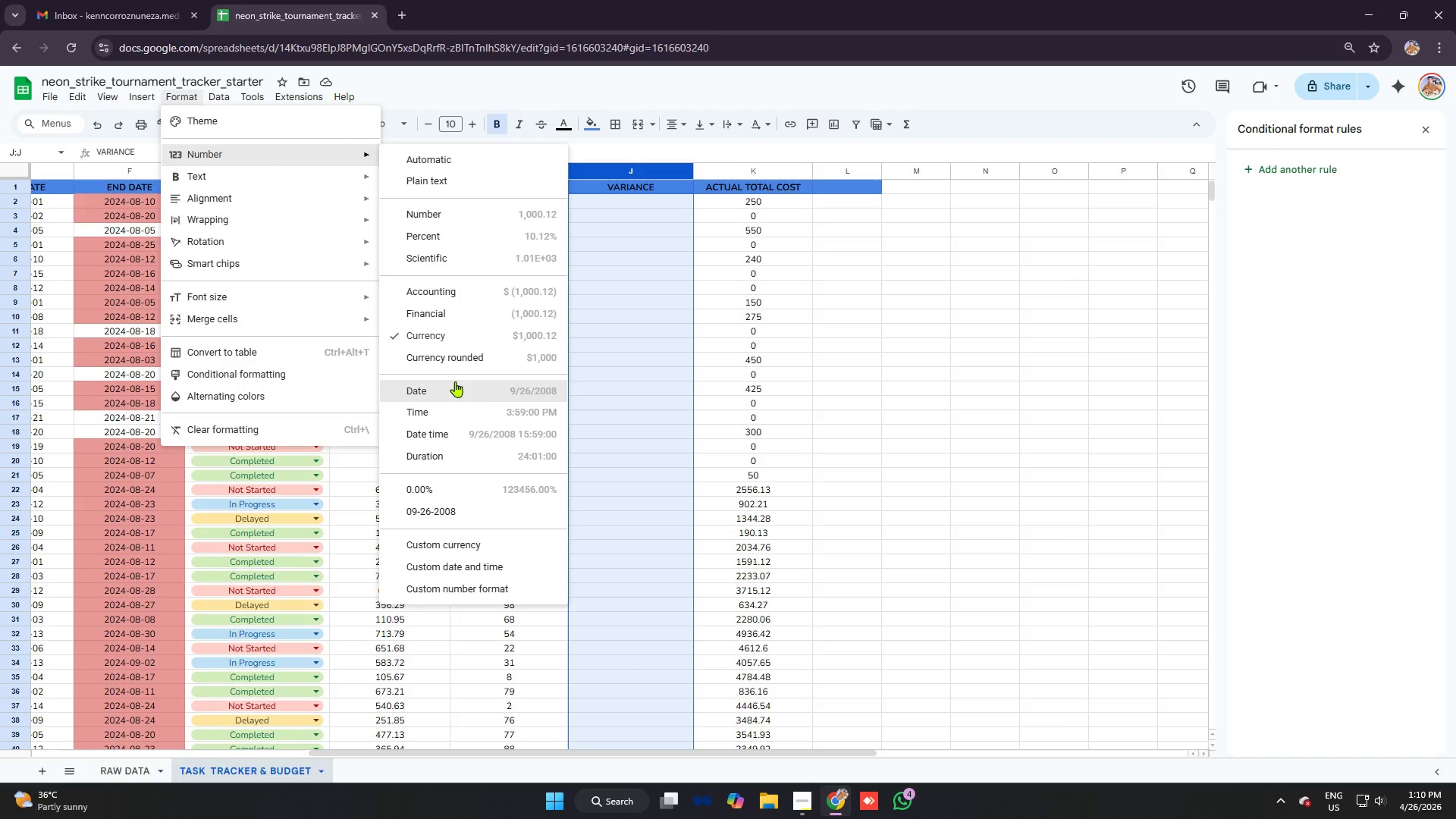 
left_click([465, 341])
 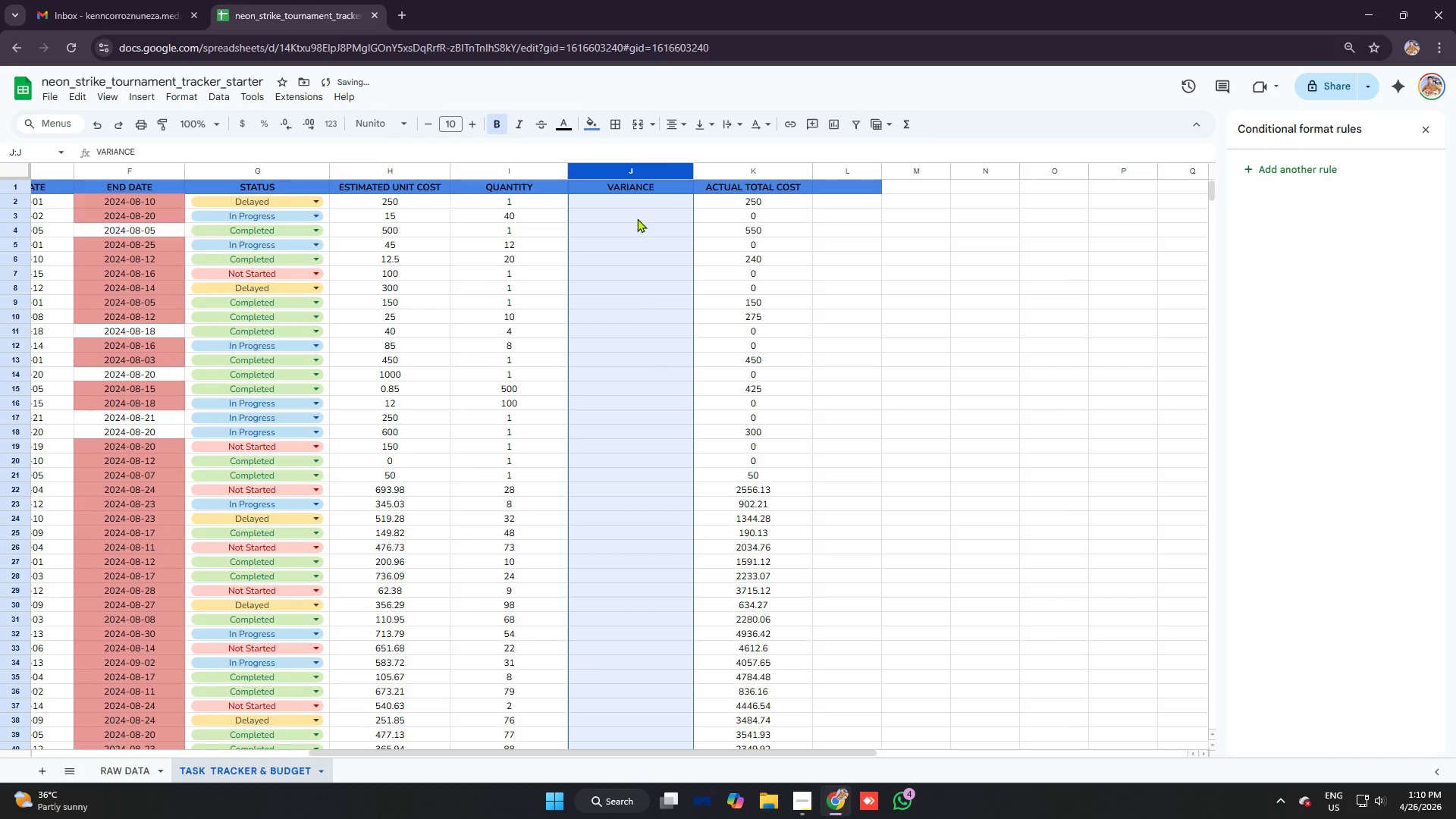 
left_click([637, 206])
 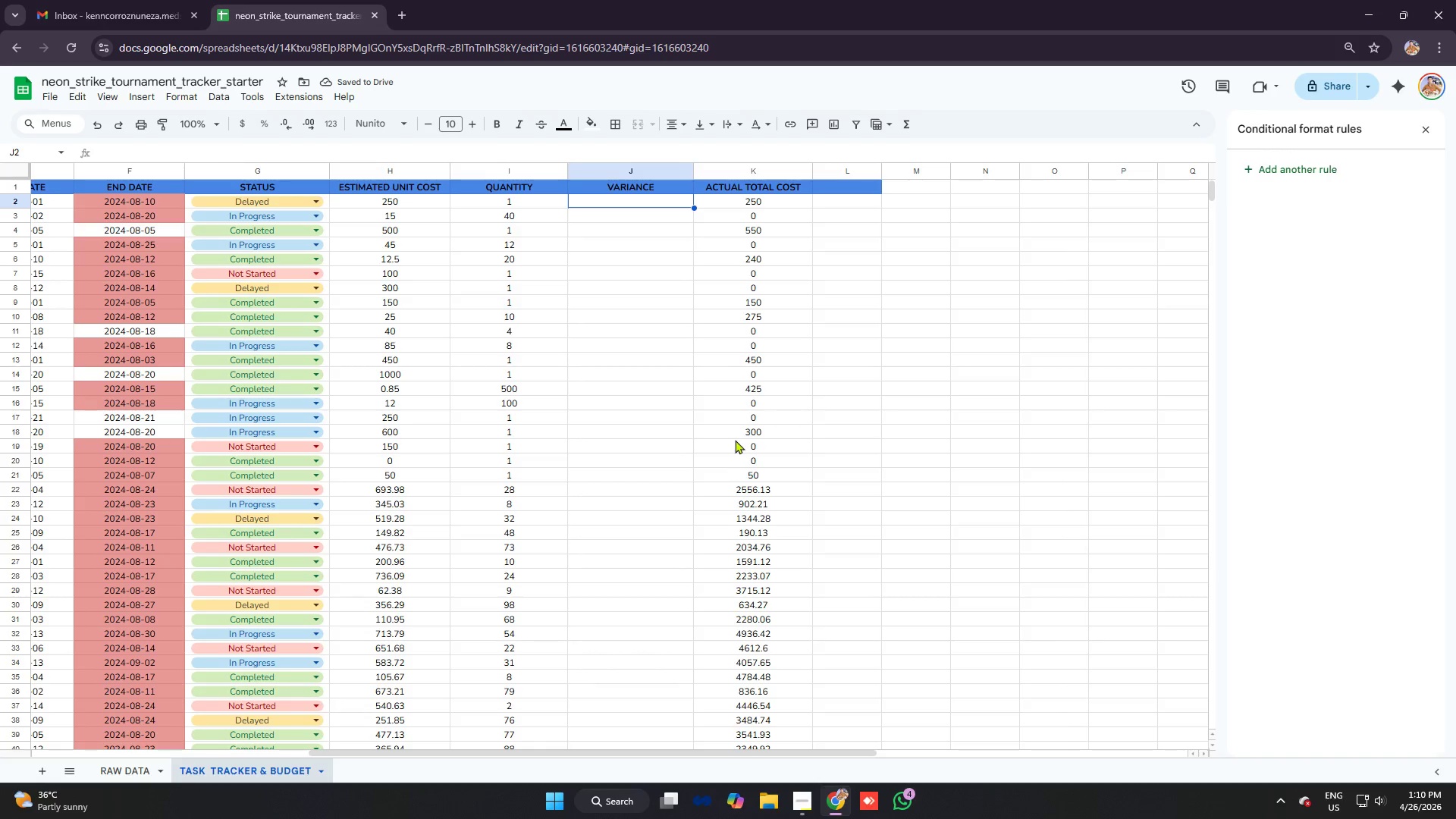 
type(=h2*i2)
 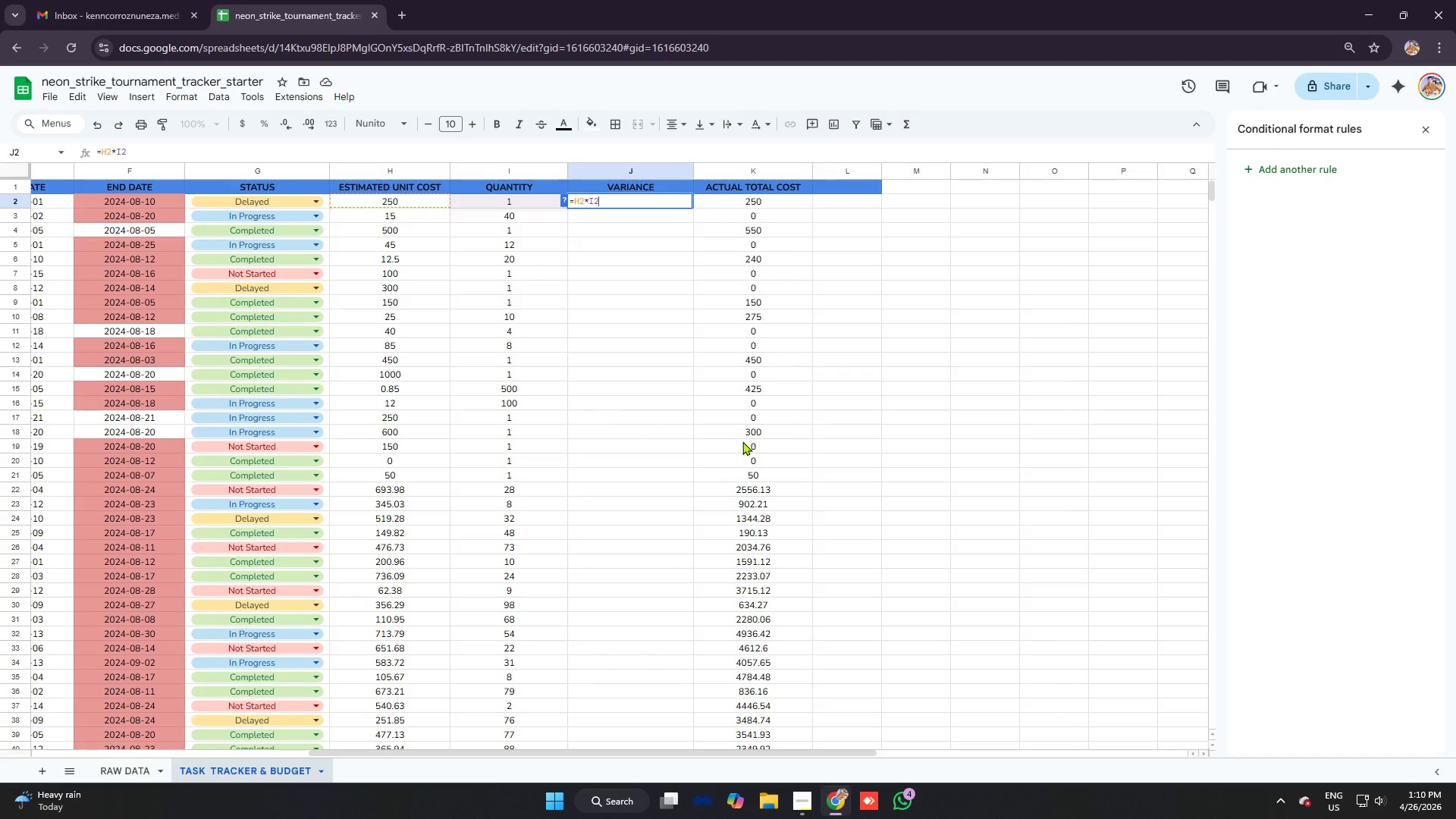 
key(Enter)
 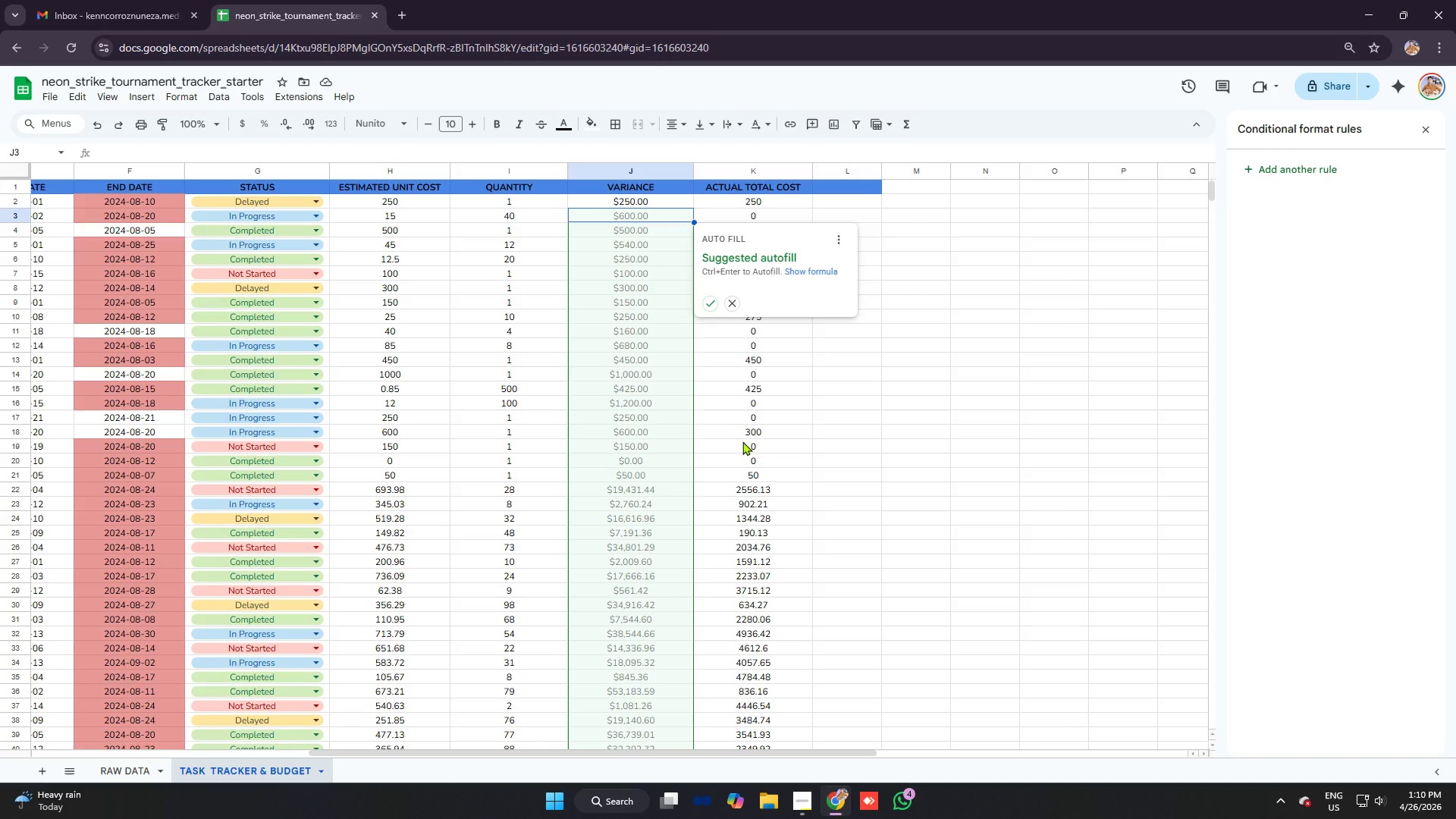 
wait(7.58)
 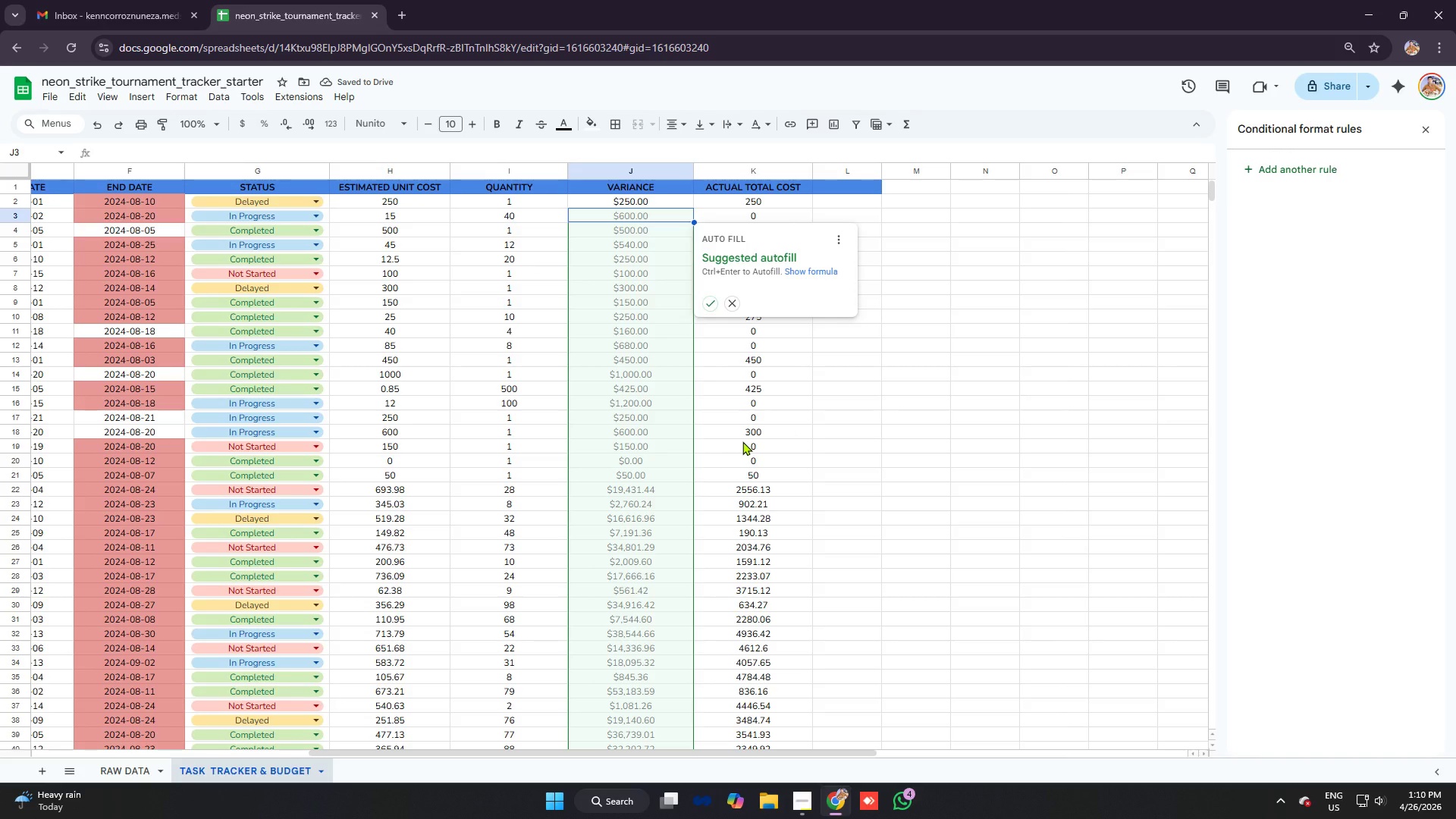 
key(Equal)
 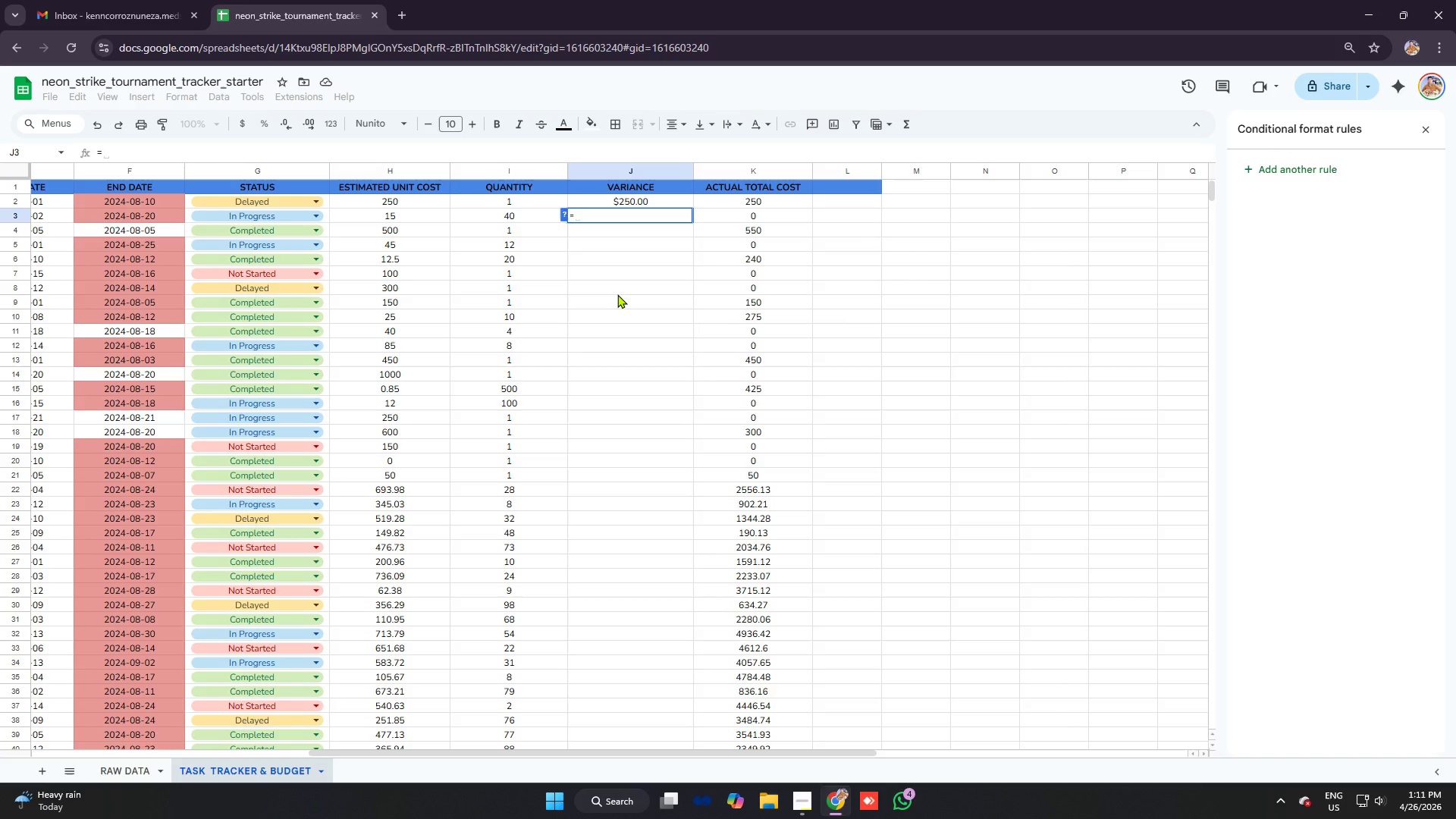 
left_click([617, 294])
 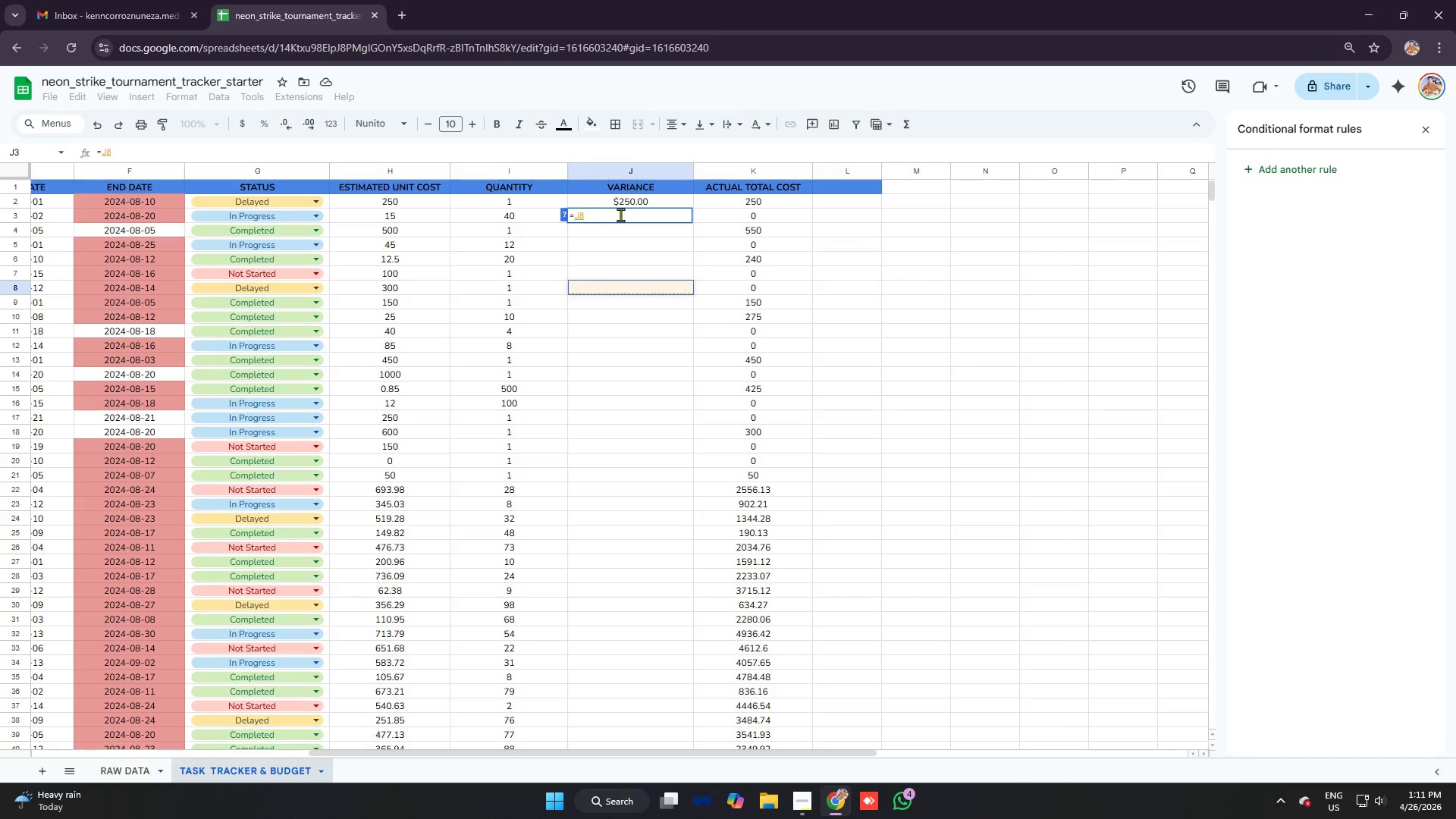 
key(Backspace)
 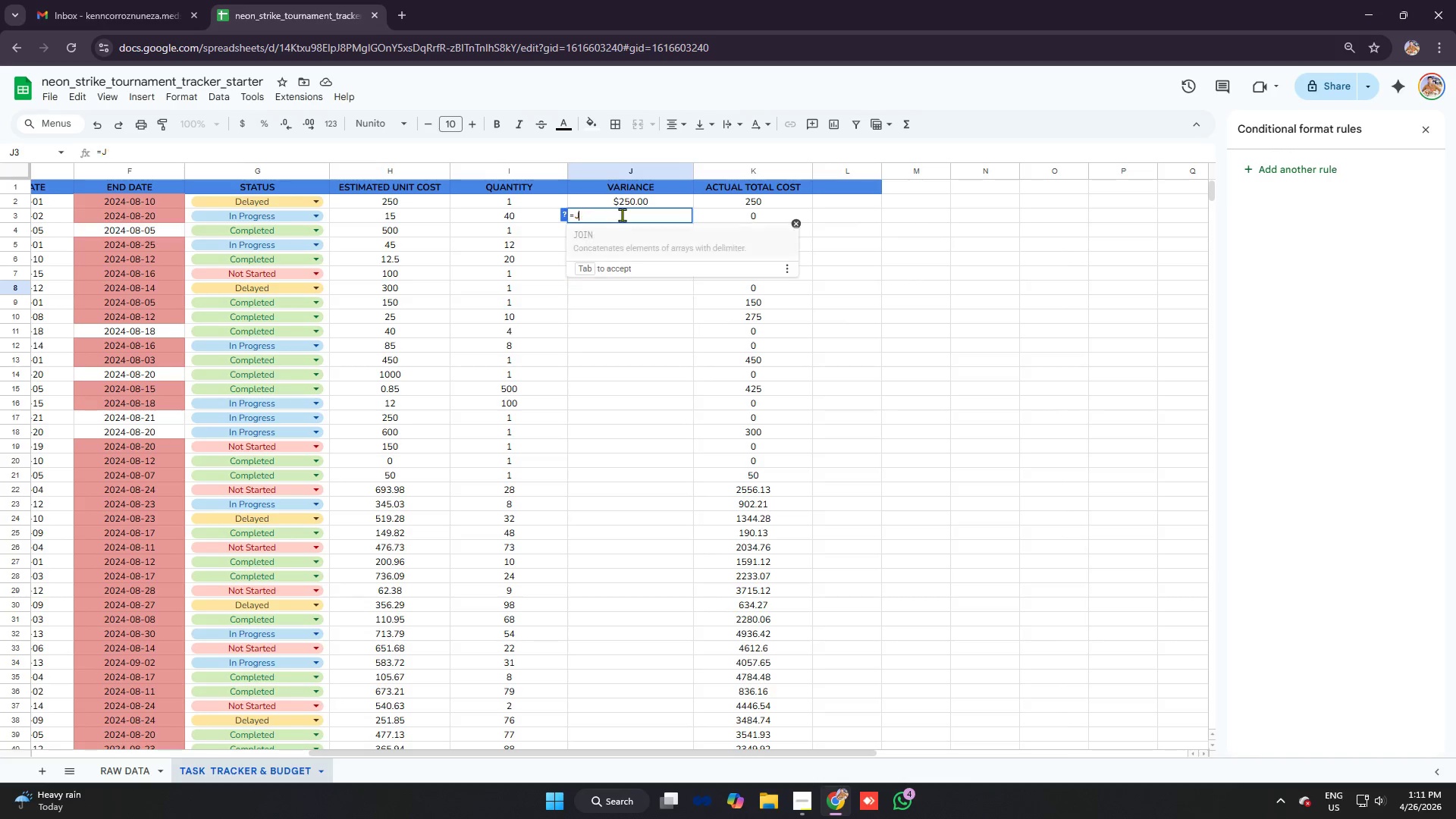 
key(Backspace)
 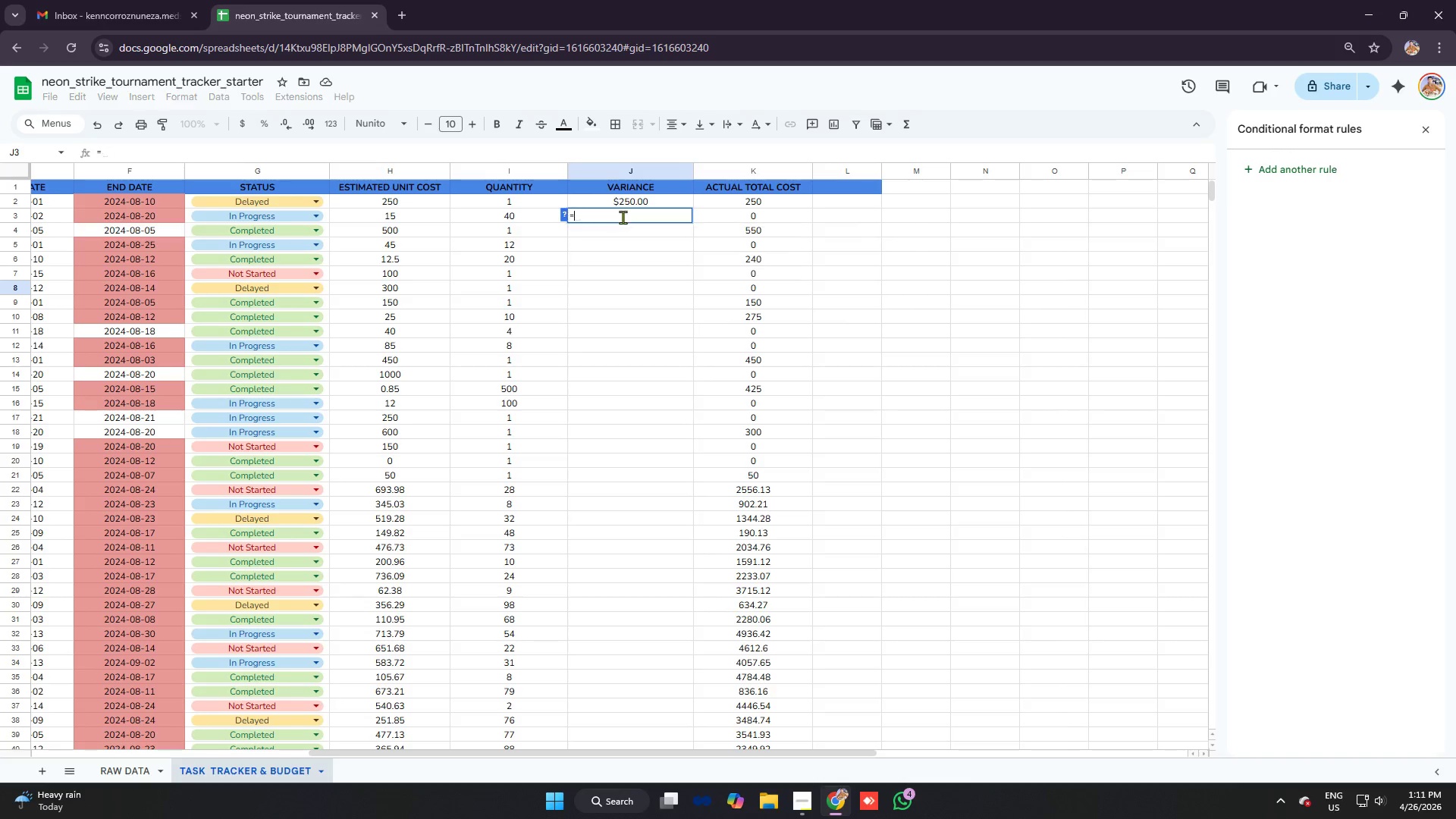 
key(Backspace)
 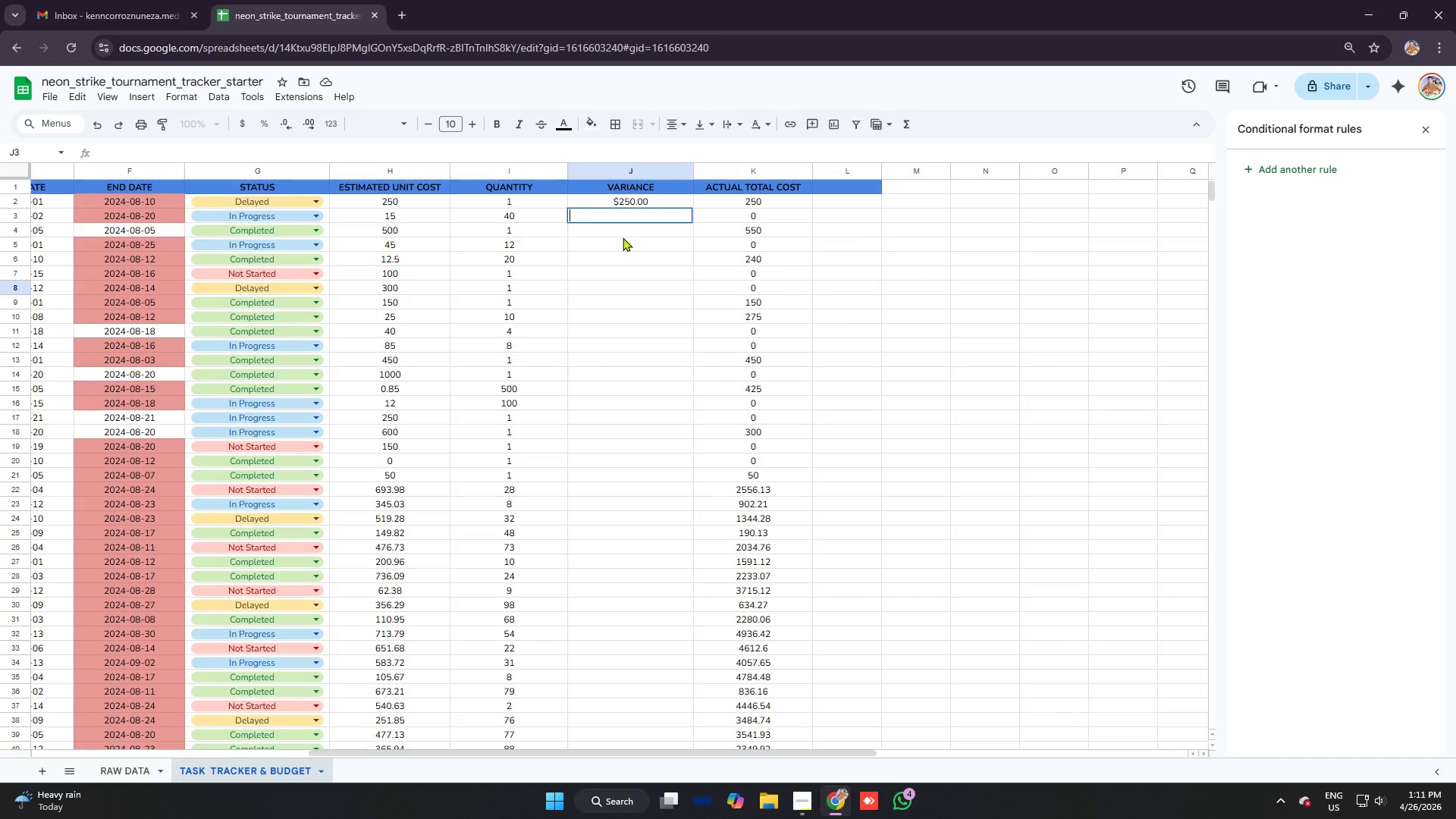 
left_click([623, 237])
 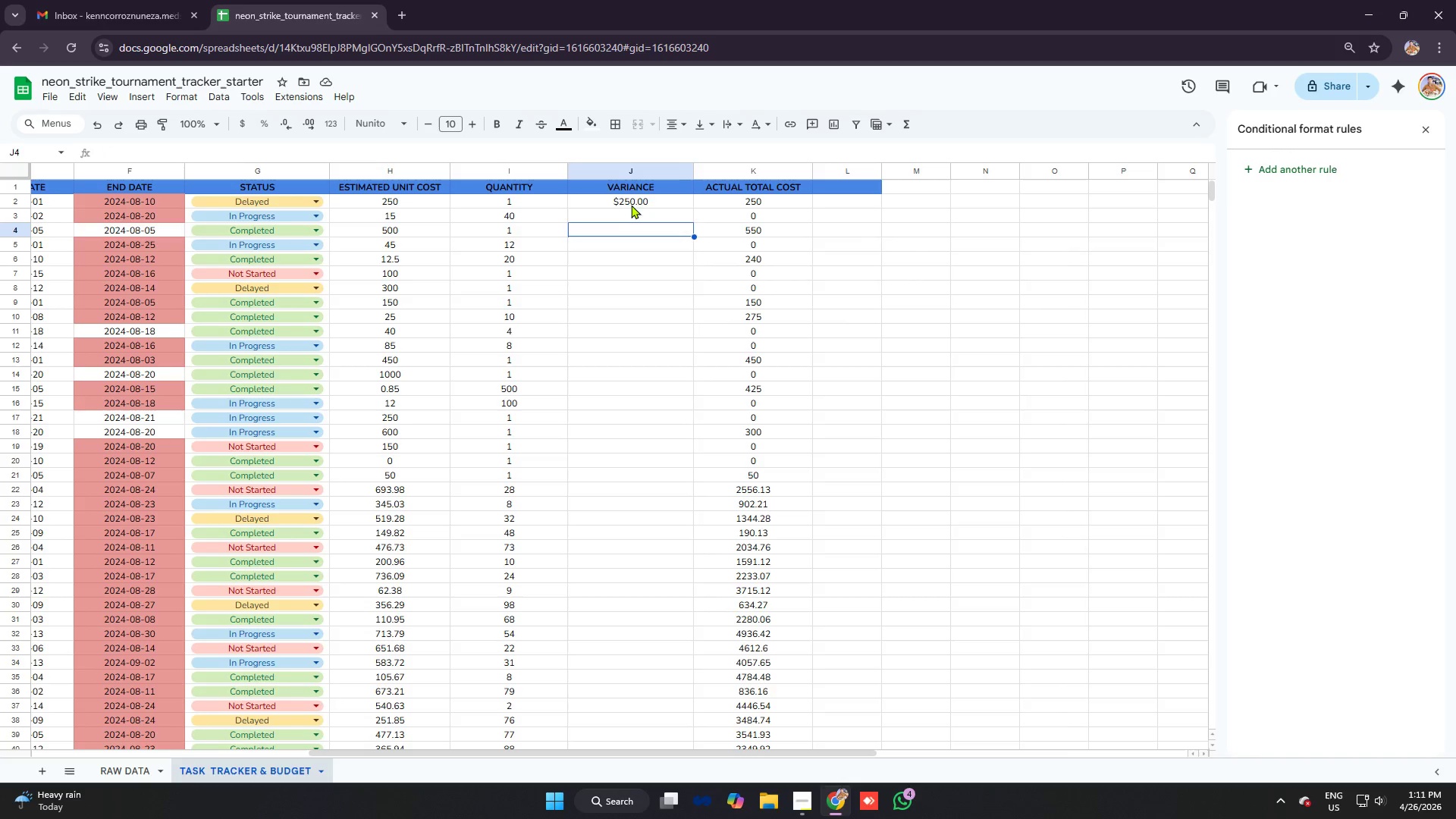 
left_click([630, 199])
 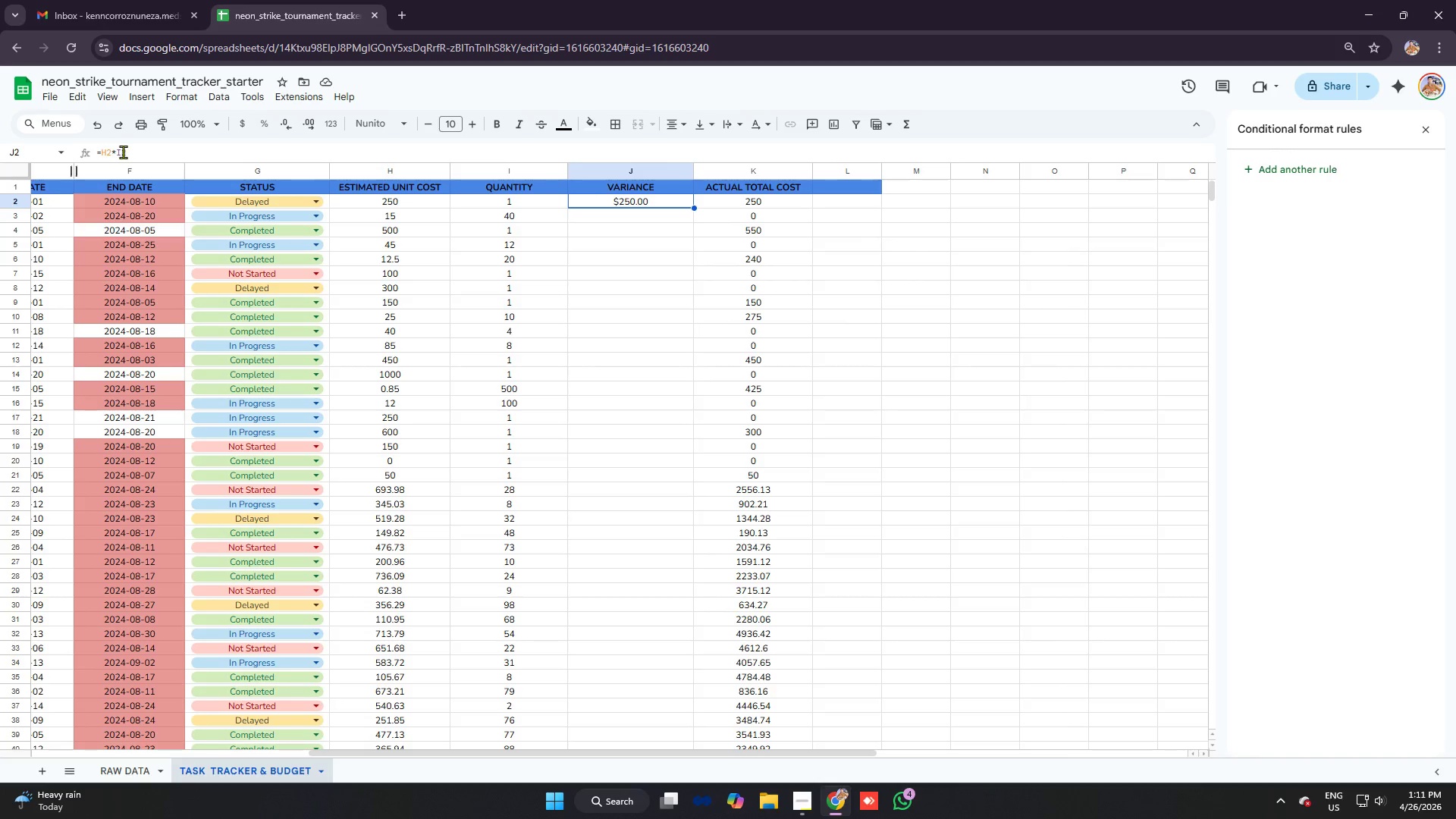 
left_click_drag(start_coordinate=[120, 151], to_coordinate=[111, 151])
 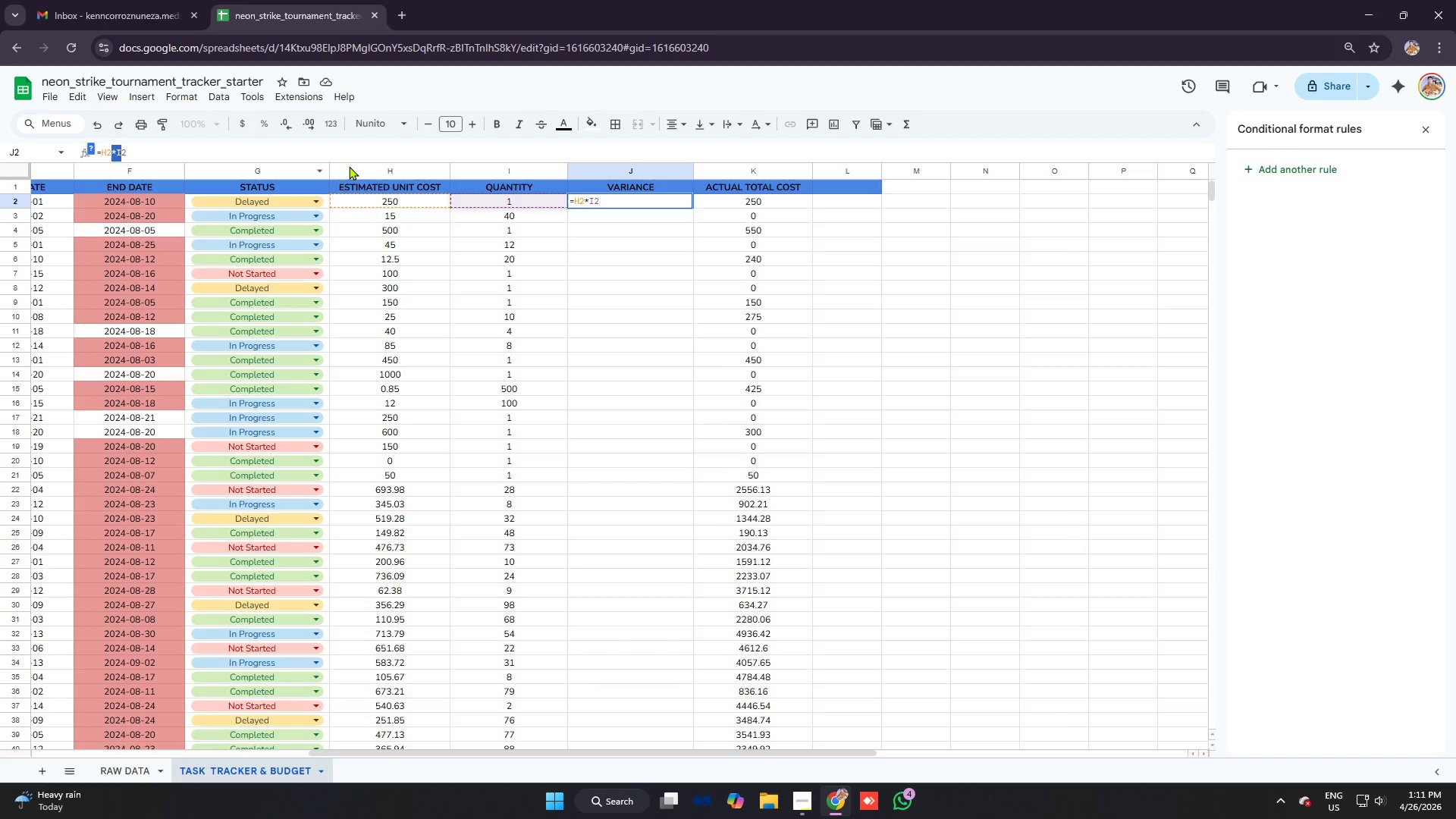 
key(Control+ControlLeft)
 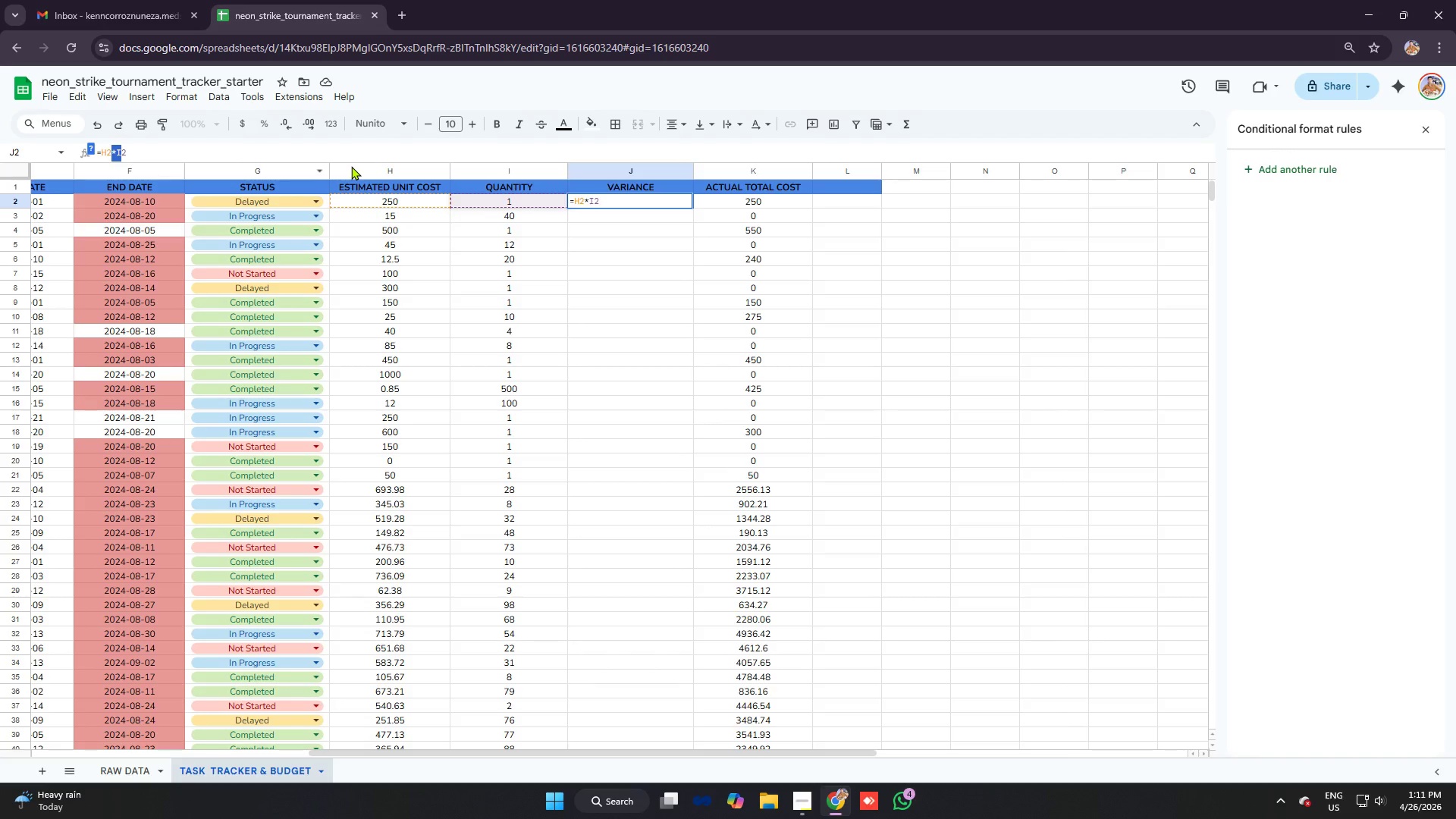 
key(Control+C)
 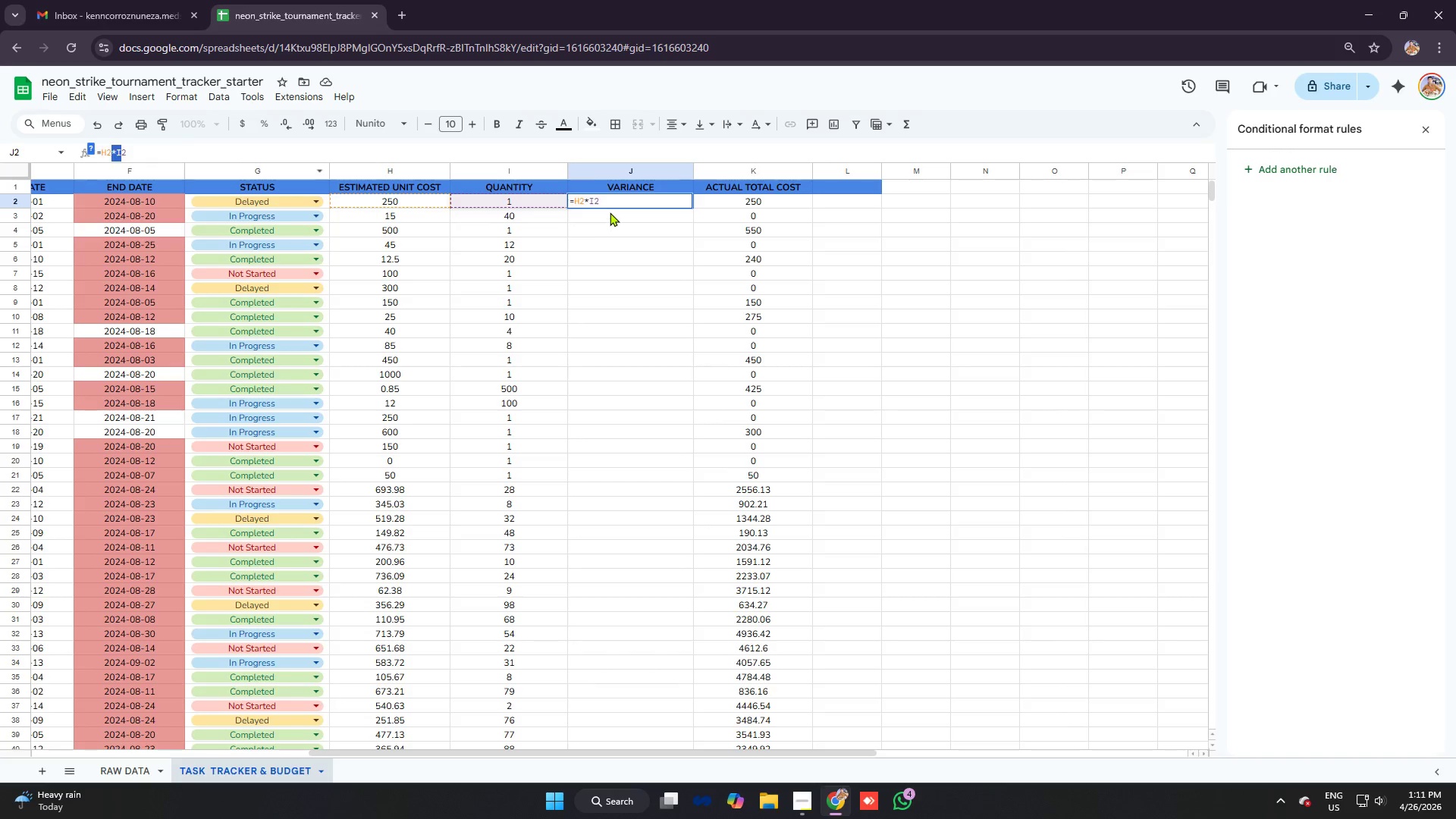 
left_click([610, 212])
 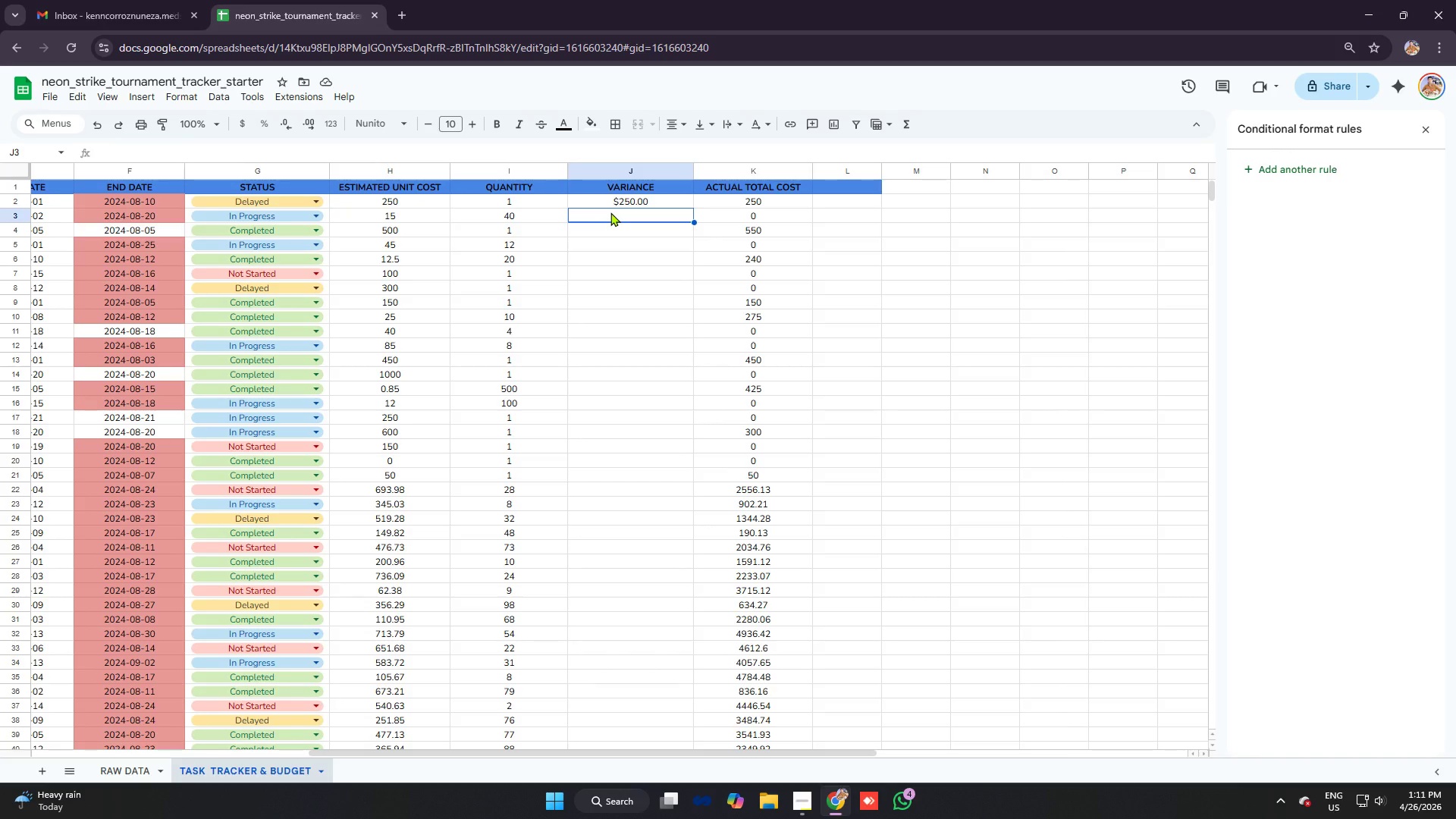 
type(=h3)
 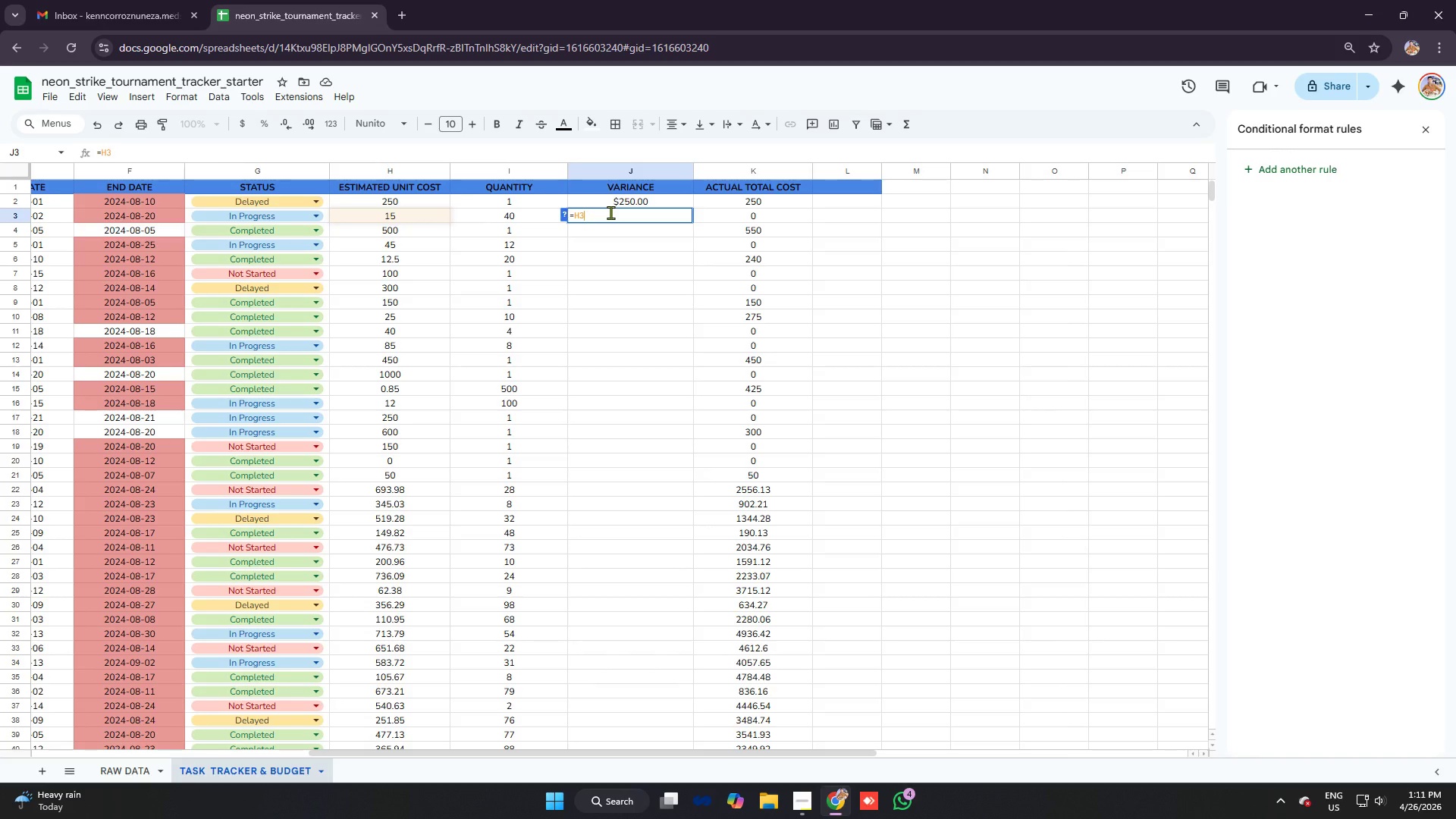 
key(Control+V)
 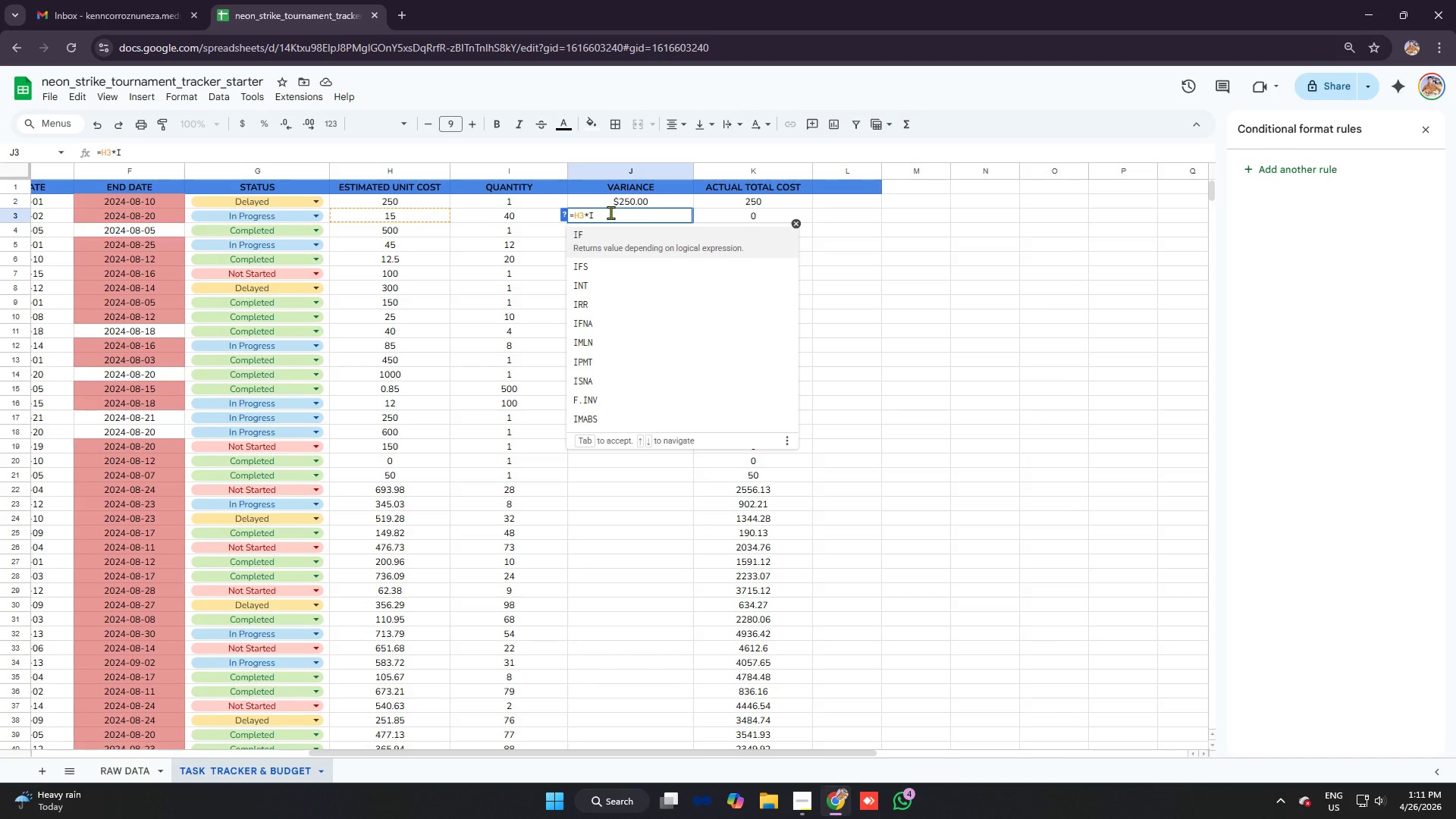 
key(3)
 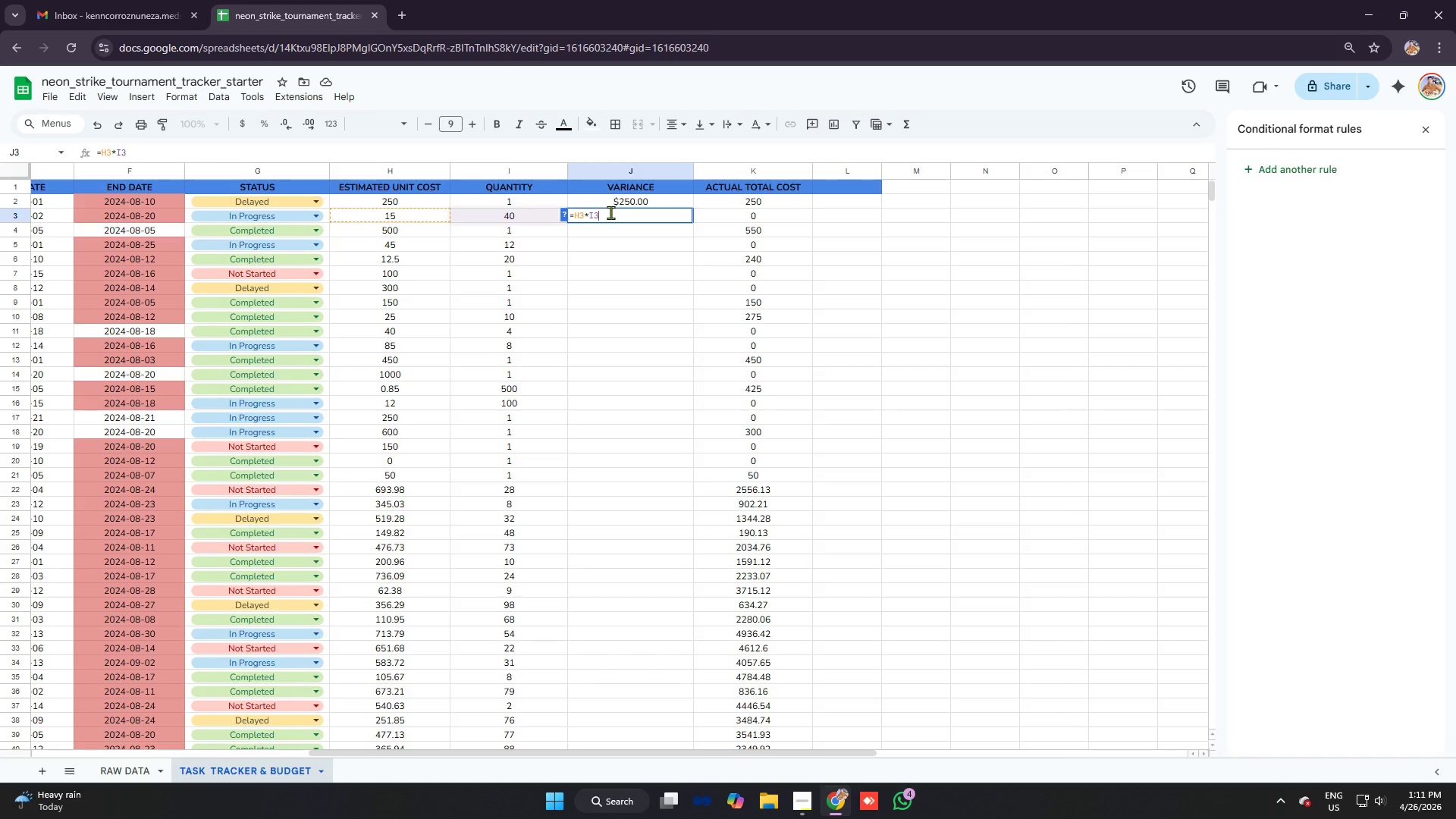 
key(Enter)
 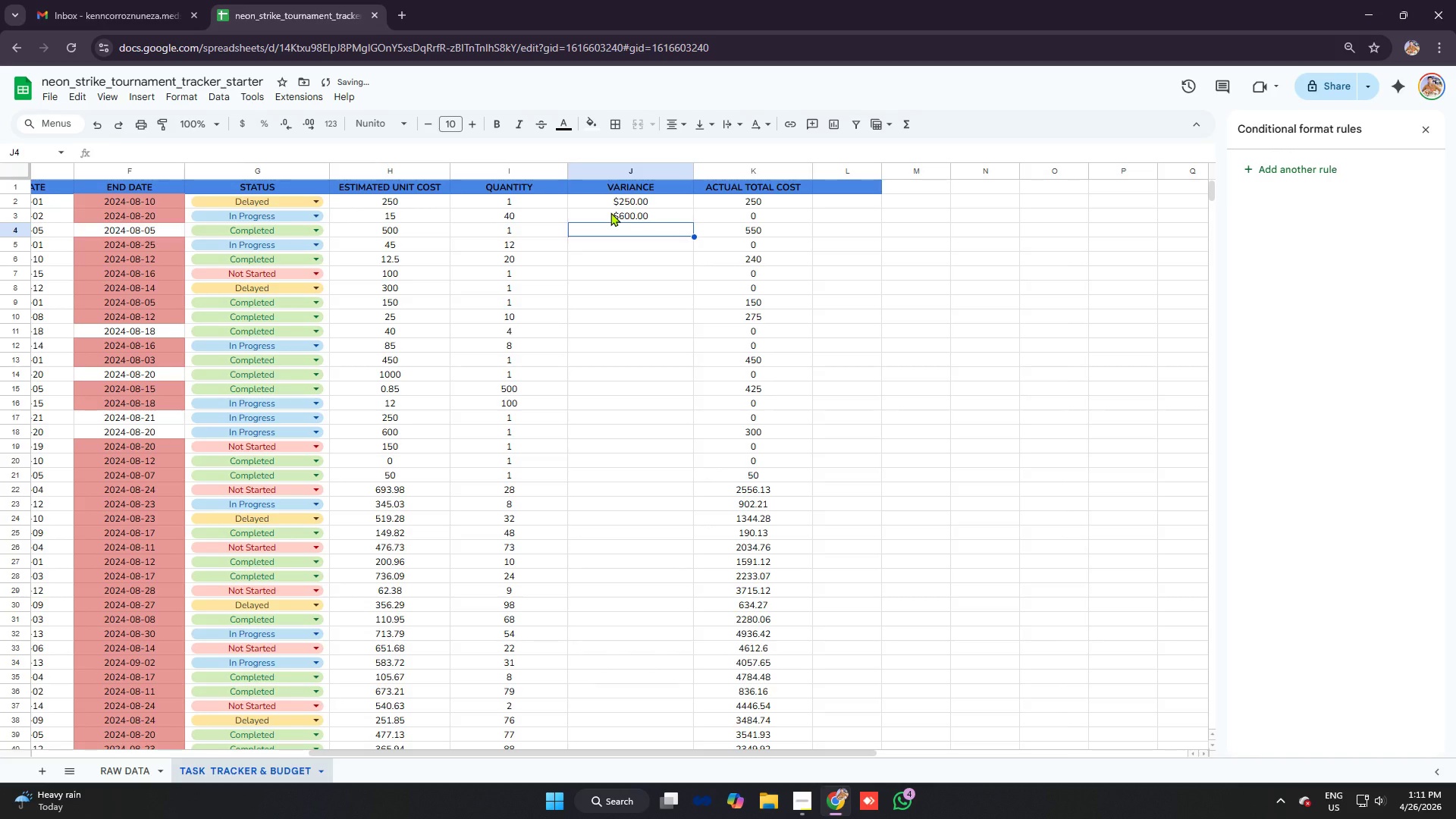 
type(=h3)
key(Backspace)
type(4)
 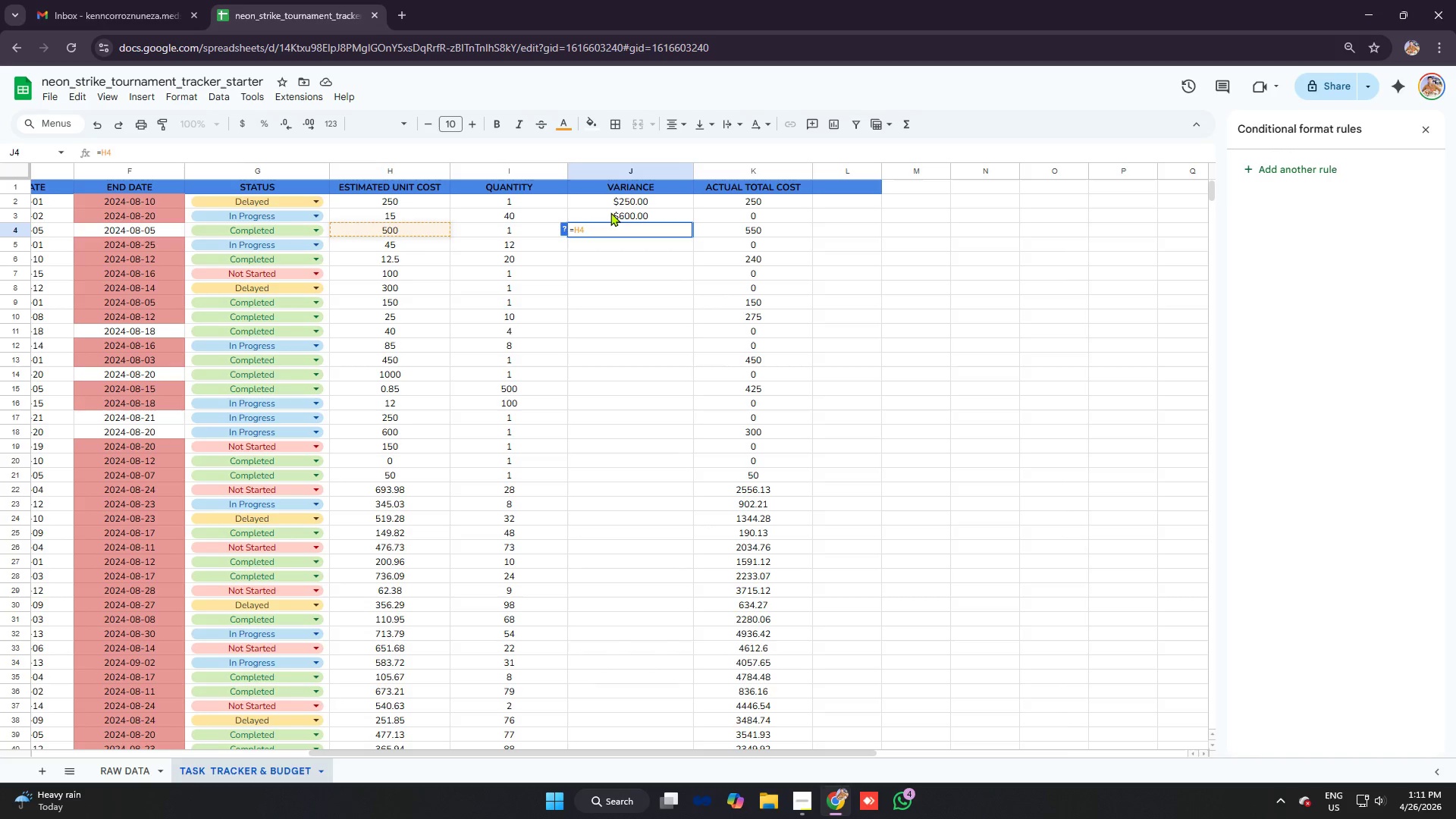 
key(Control+ControlLeft)
 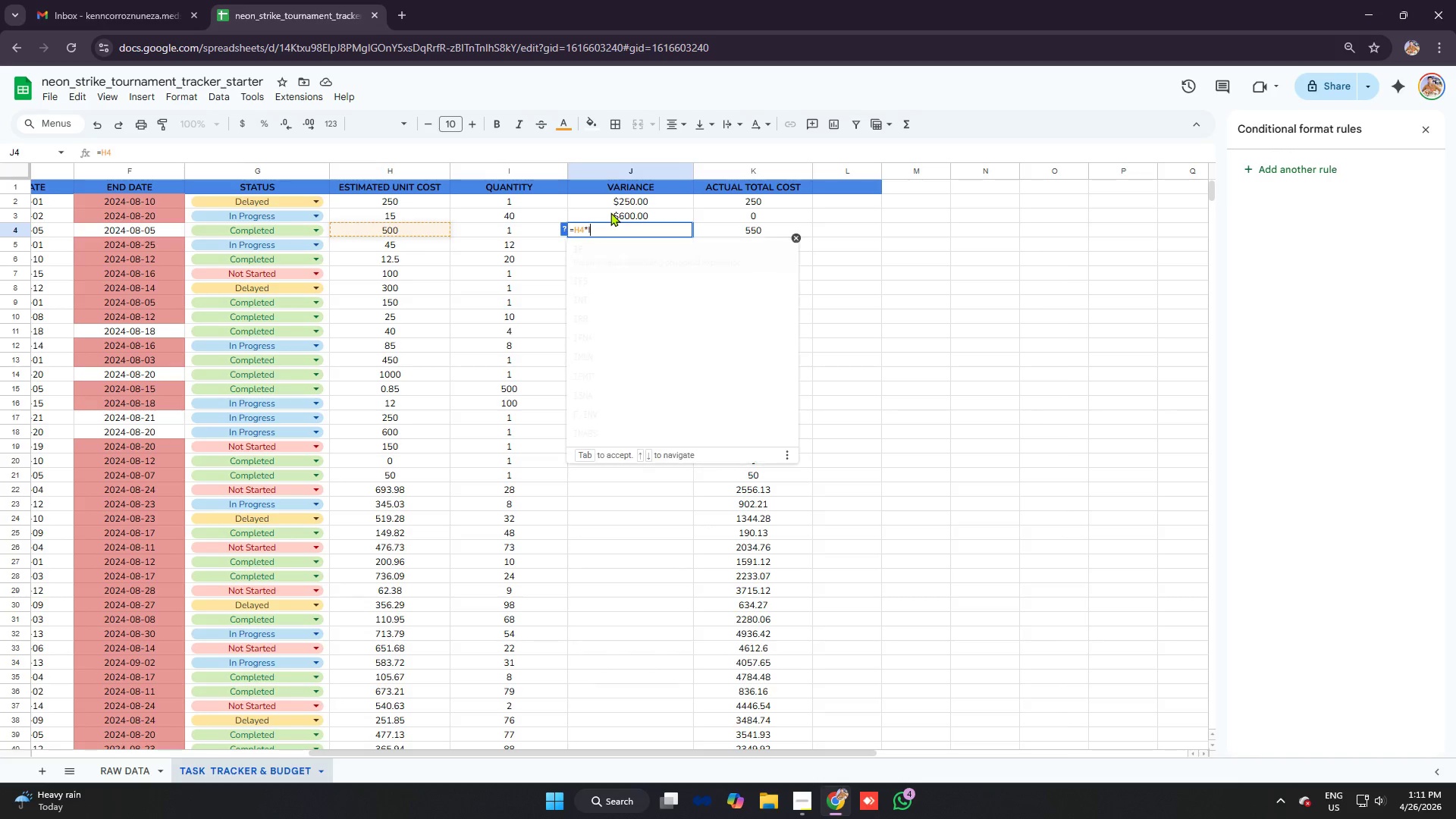 
key(Control+V)
 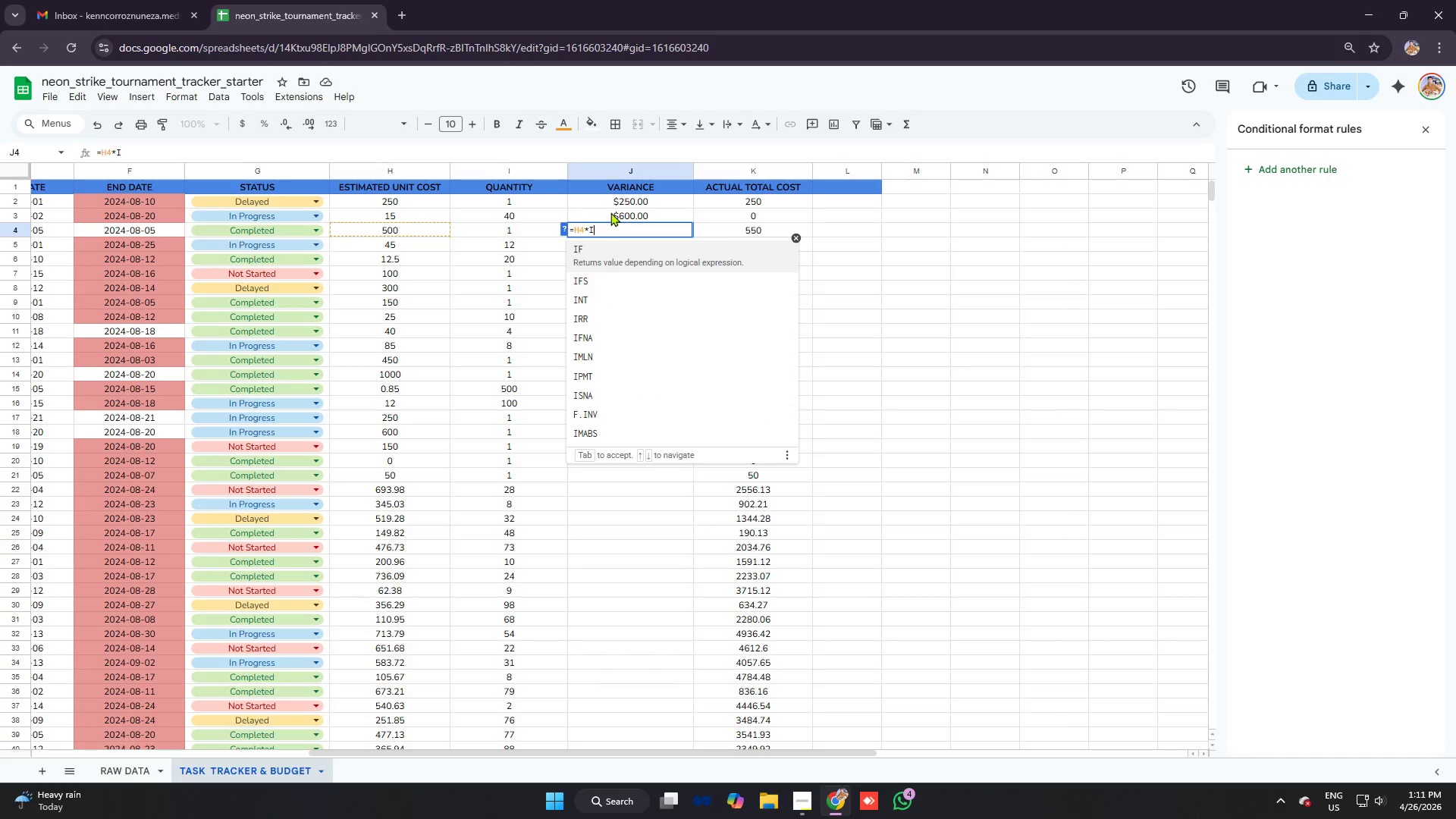 
key(4)
 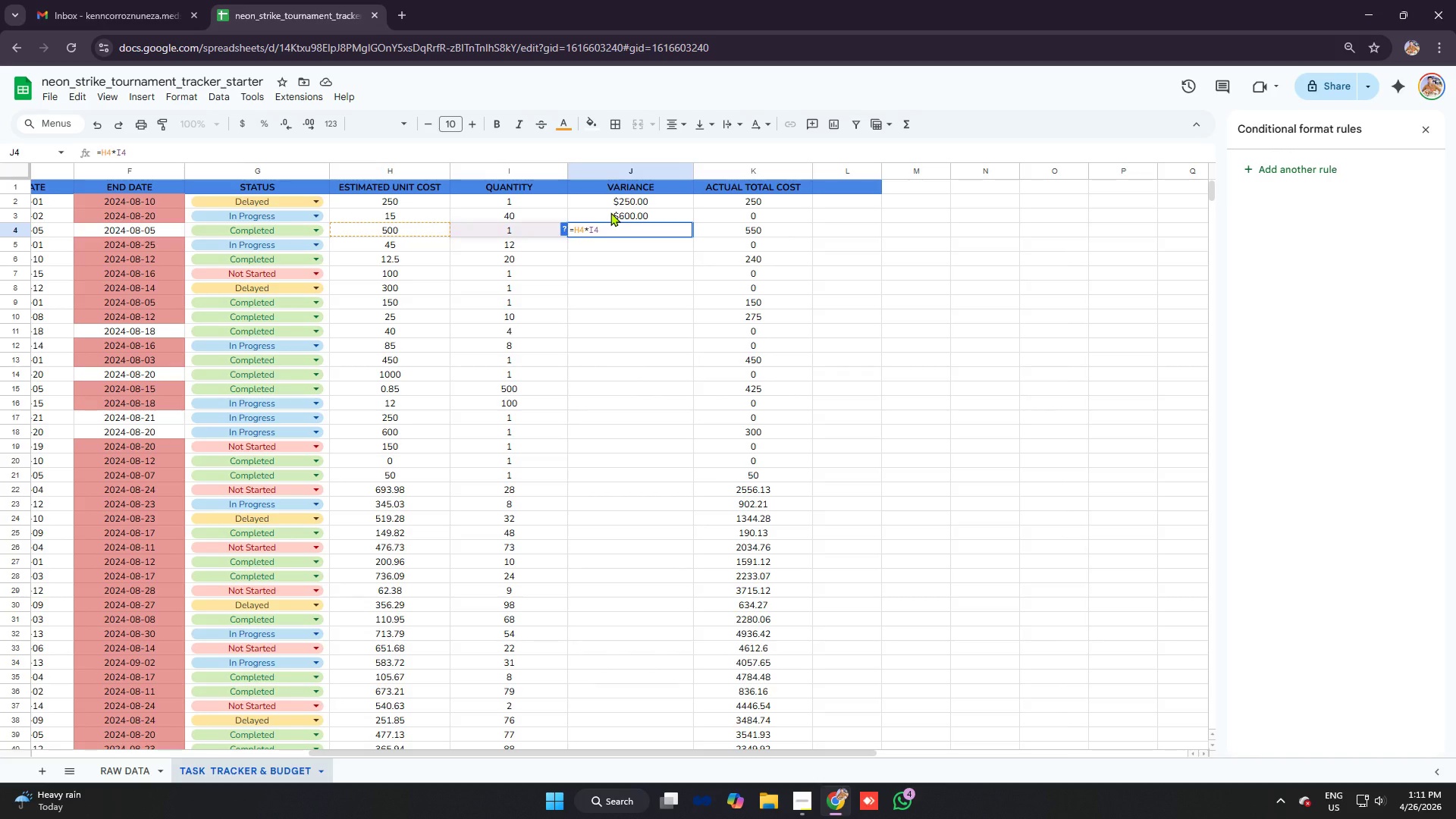 
key(Enter)
 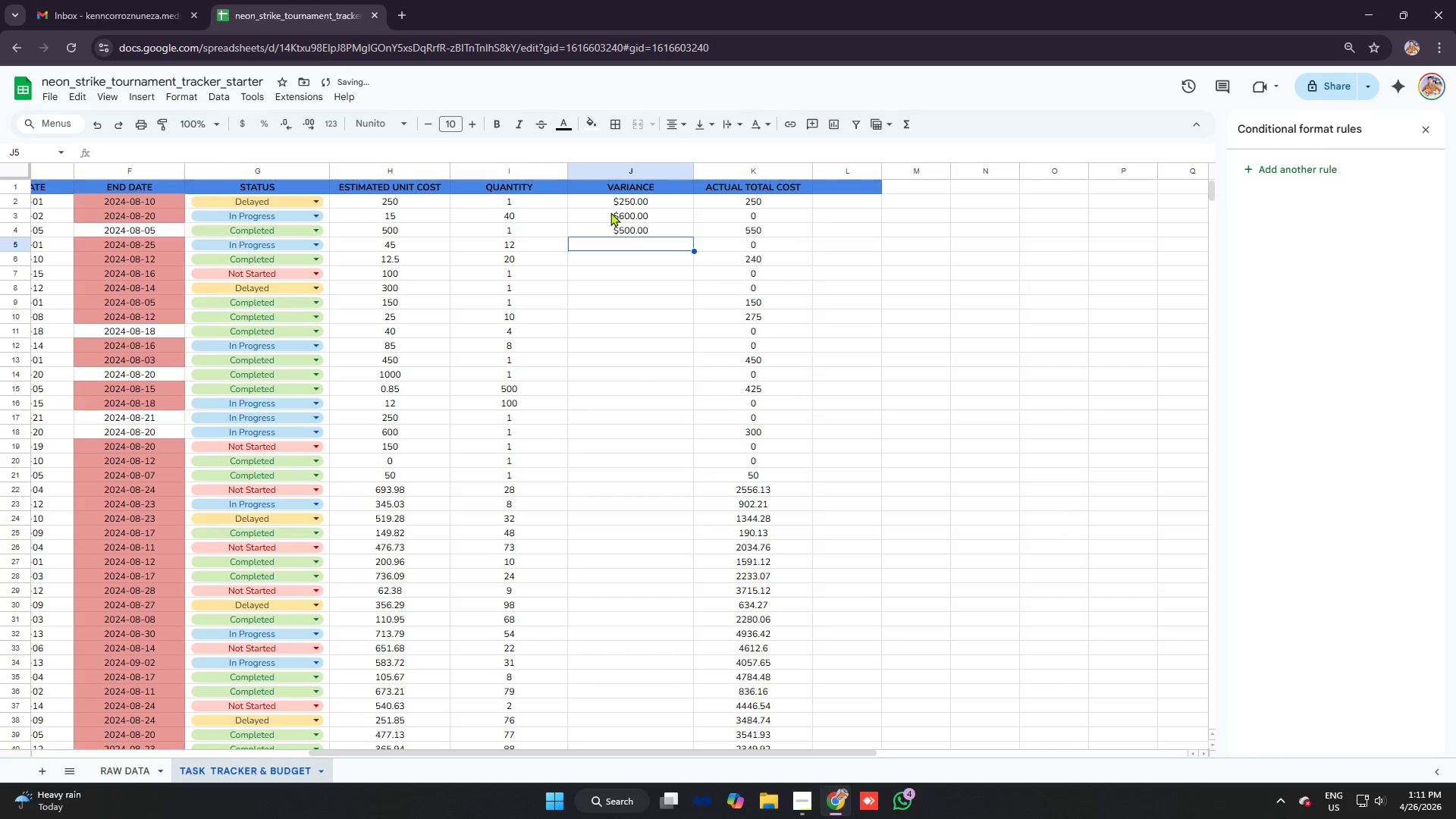 
type(=h5)
 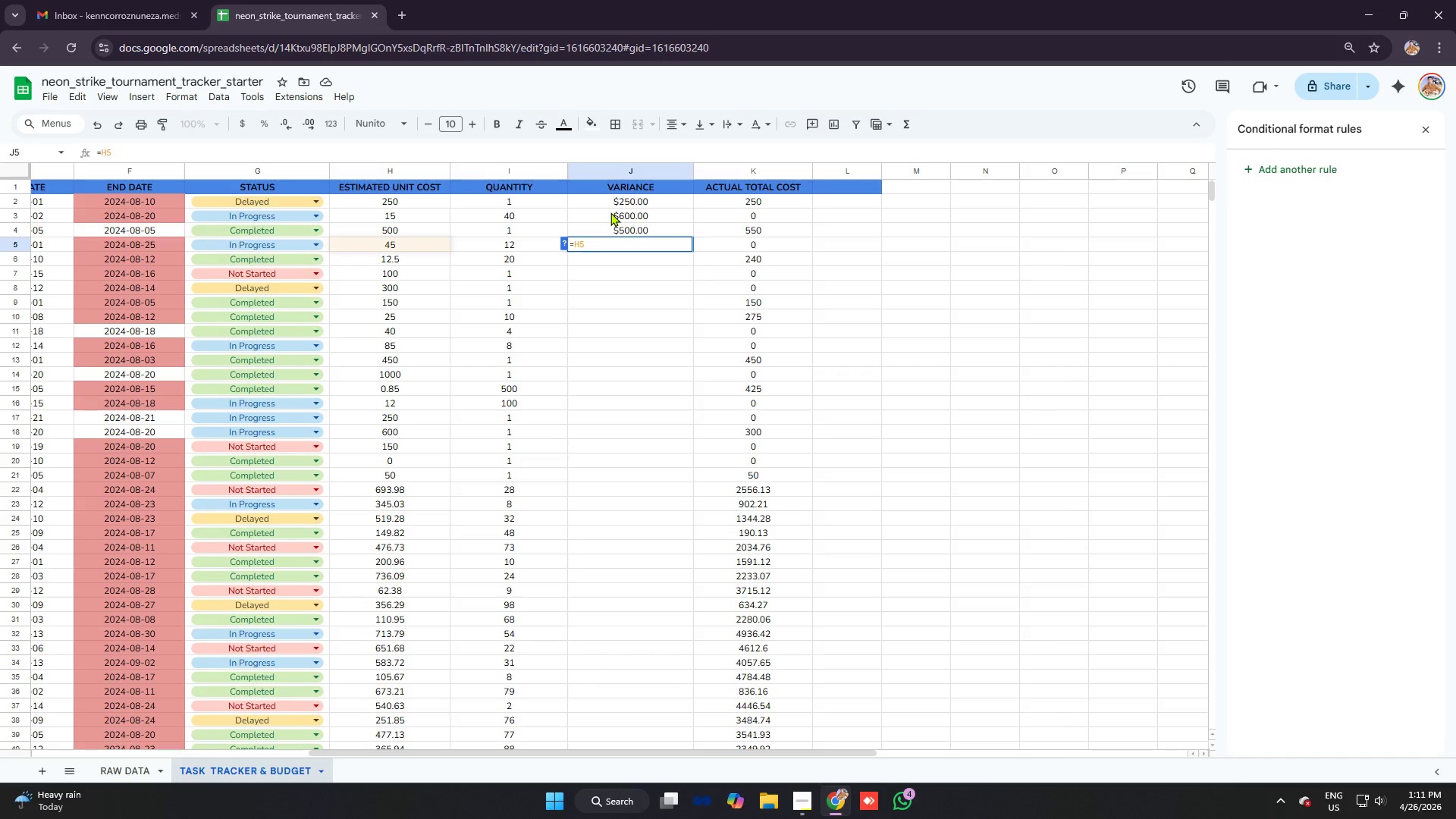 
key(Control+ControlLeft)
 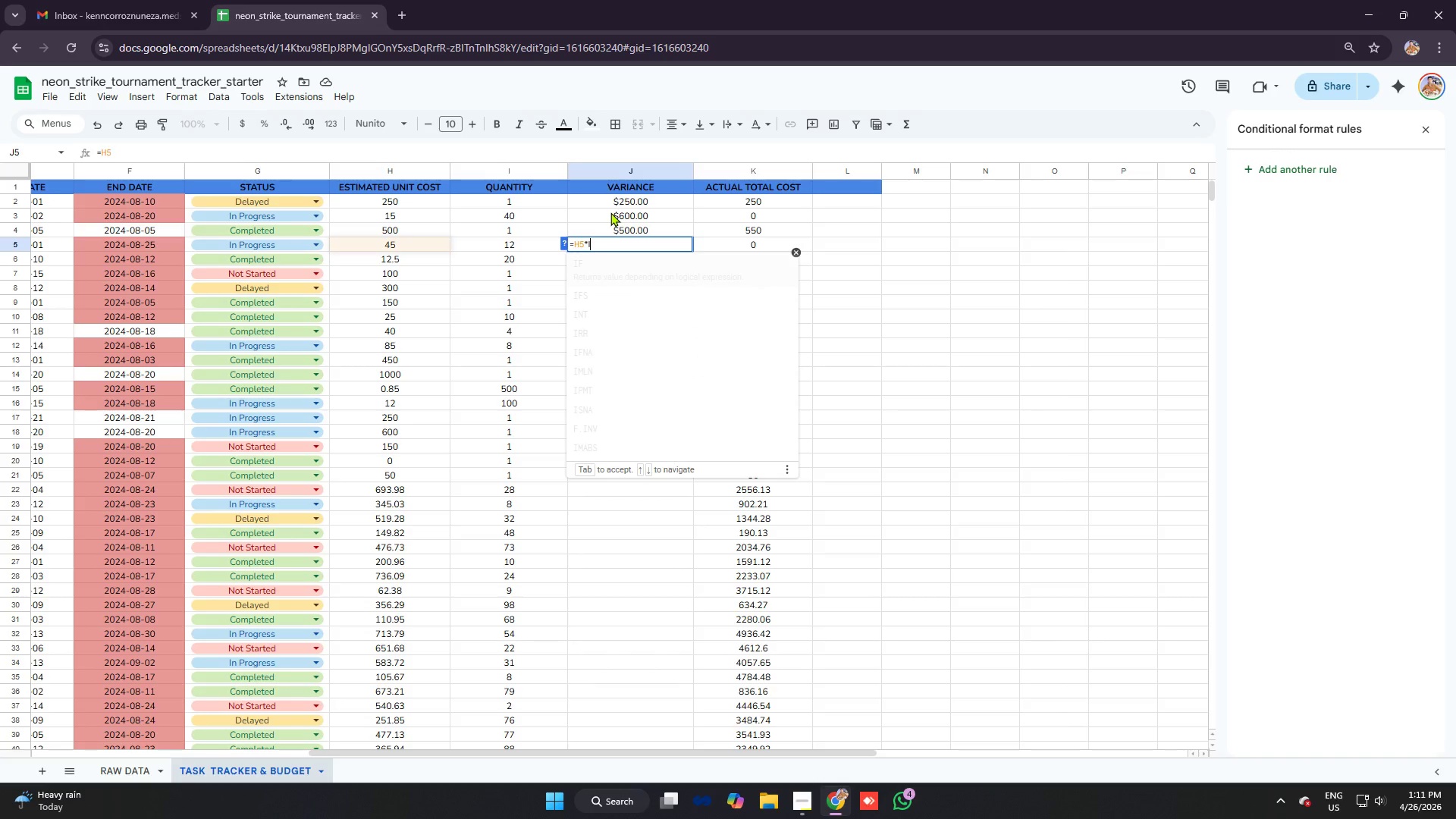 
key(Control+V)
 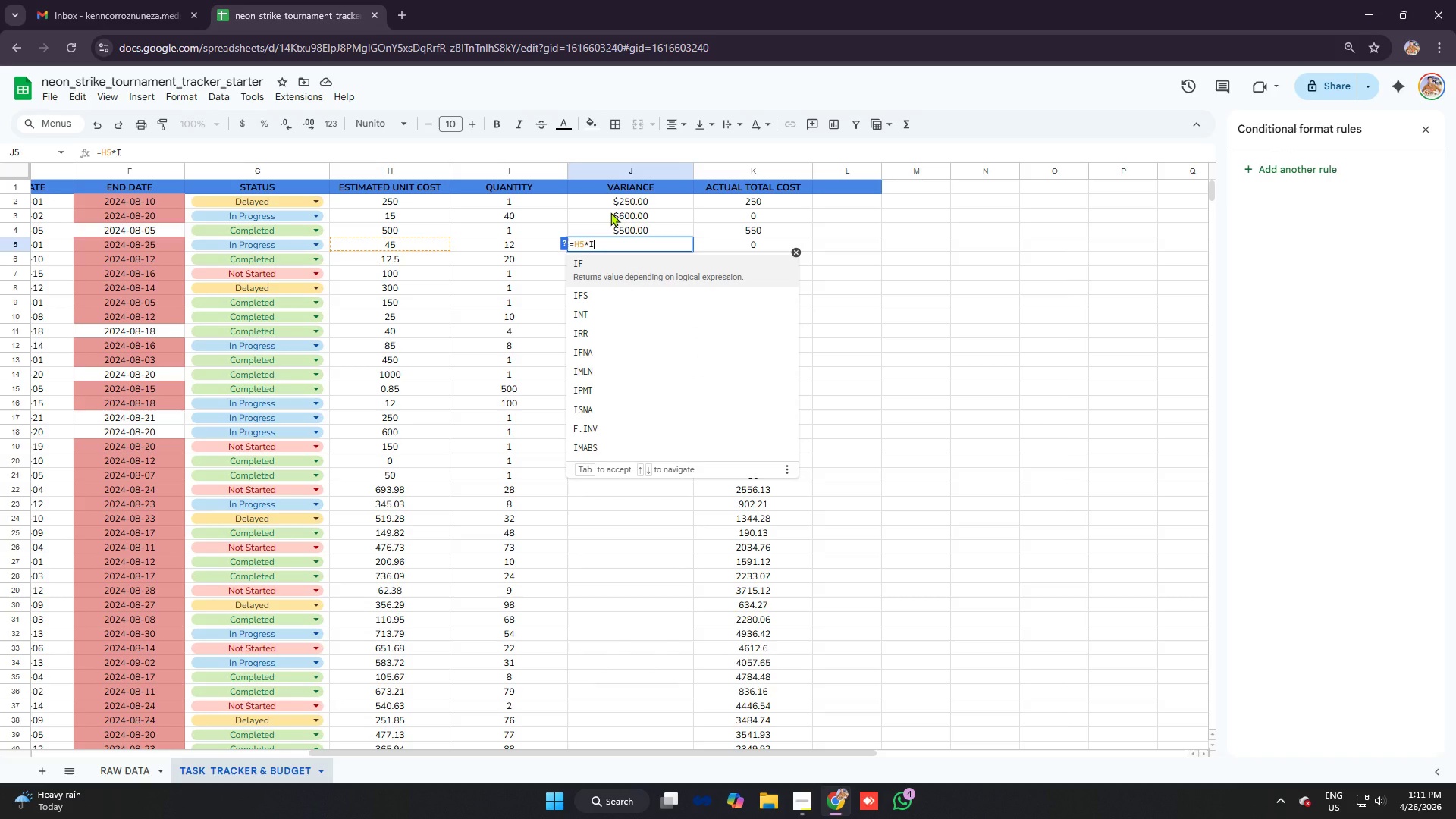 
key(5)
 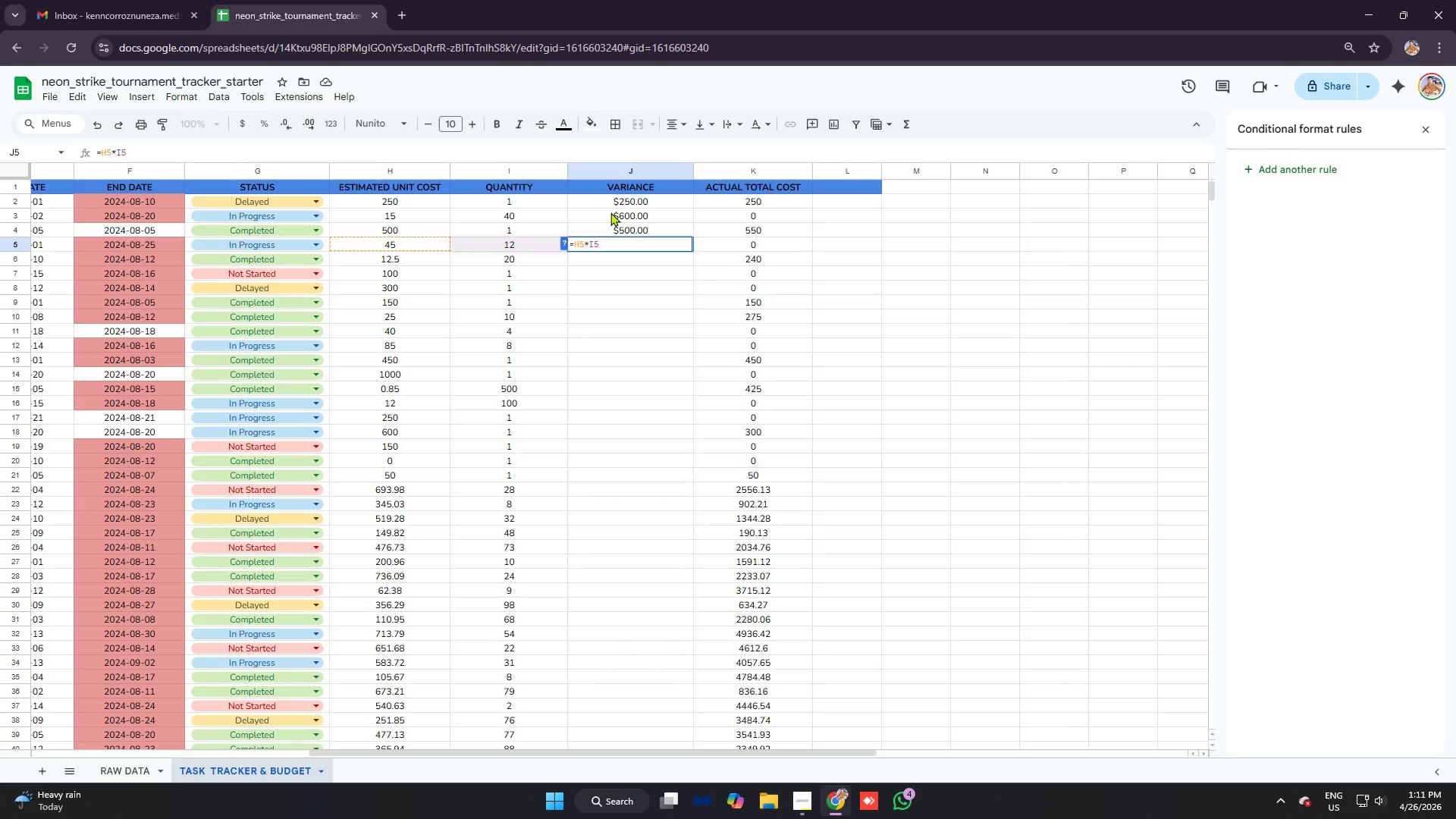 
key(Enter)
 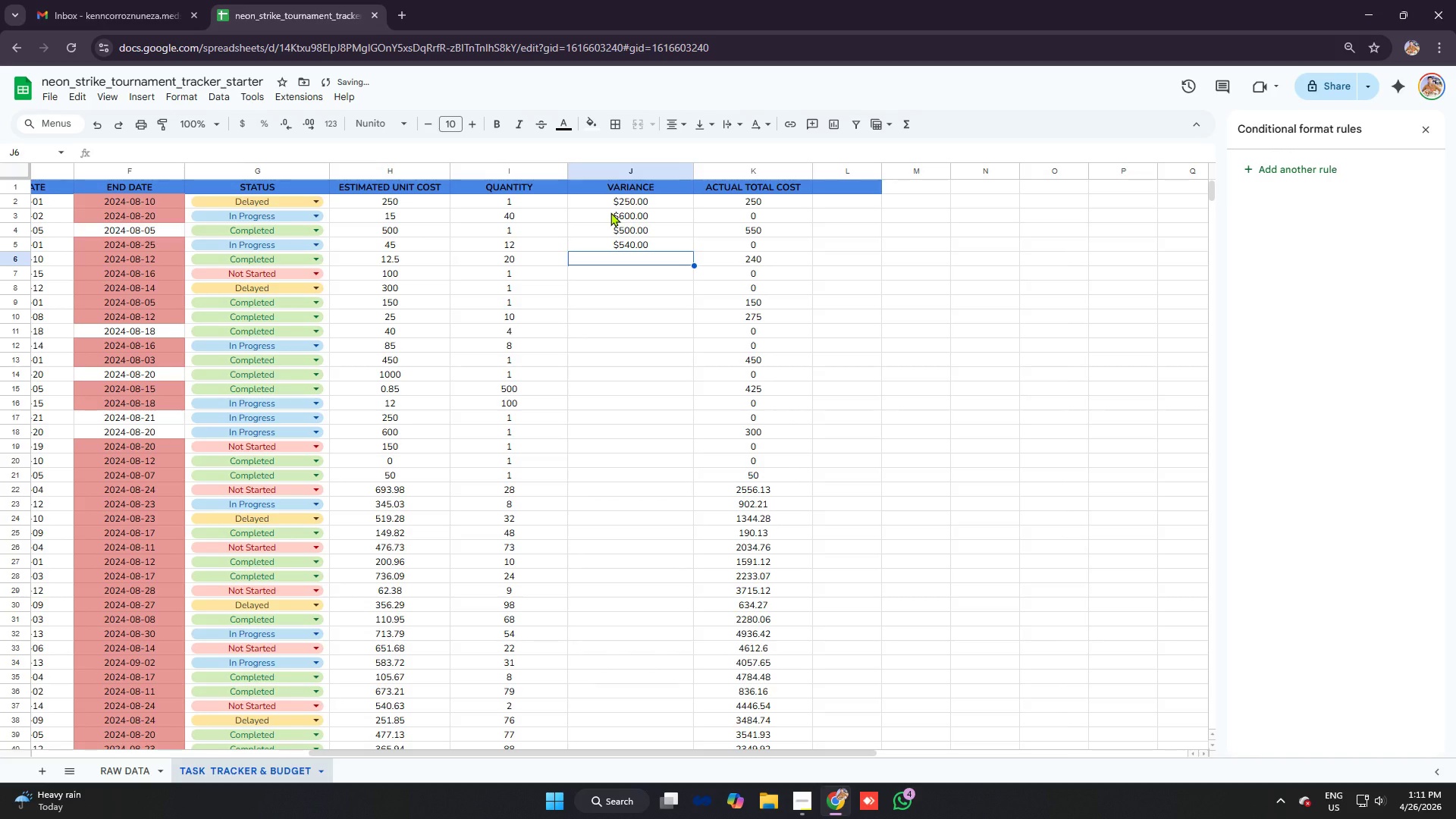 
type(=h6)
 